 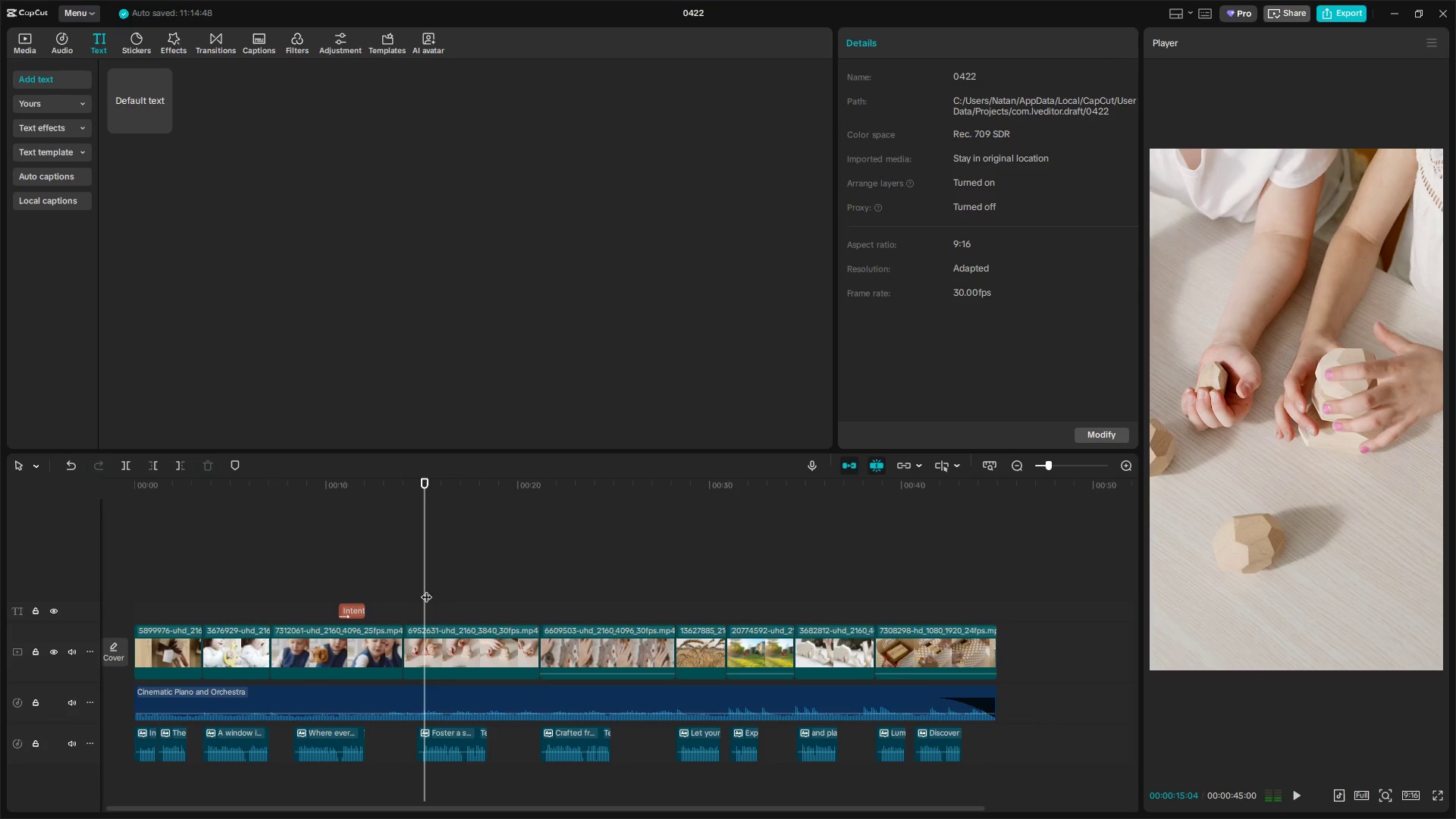 
left_click_drag(start_coordinate=[140, 115], to_coordinate=[158, 148])
 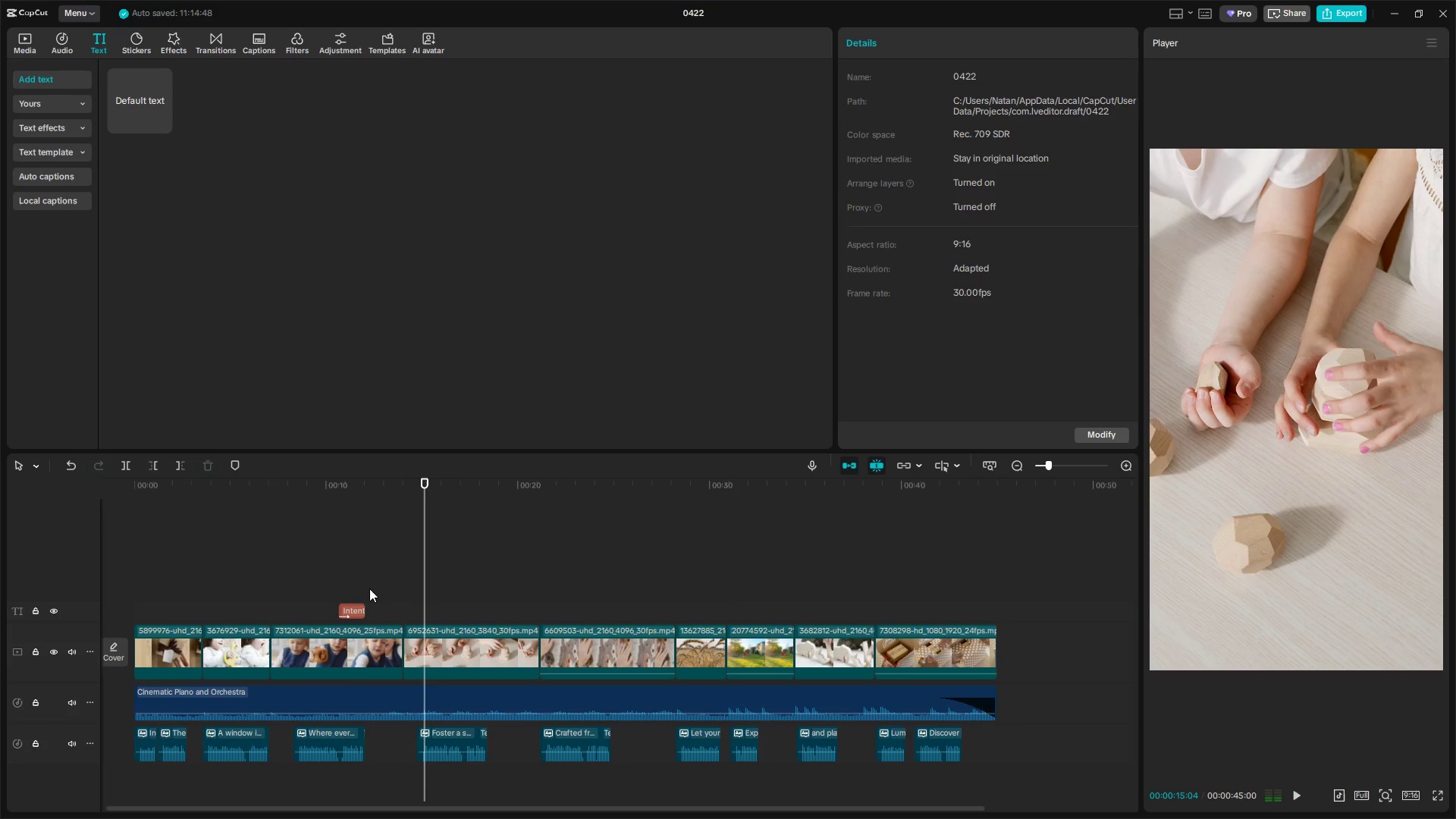 
left_click([356, 601])
 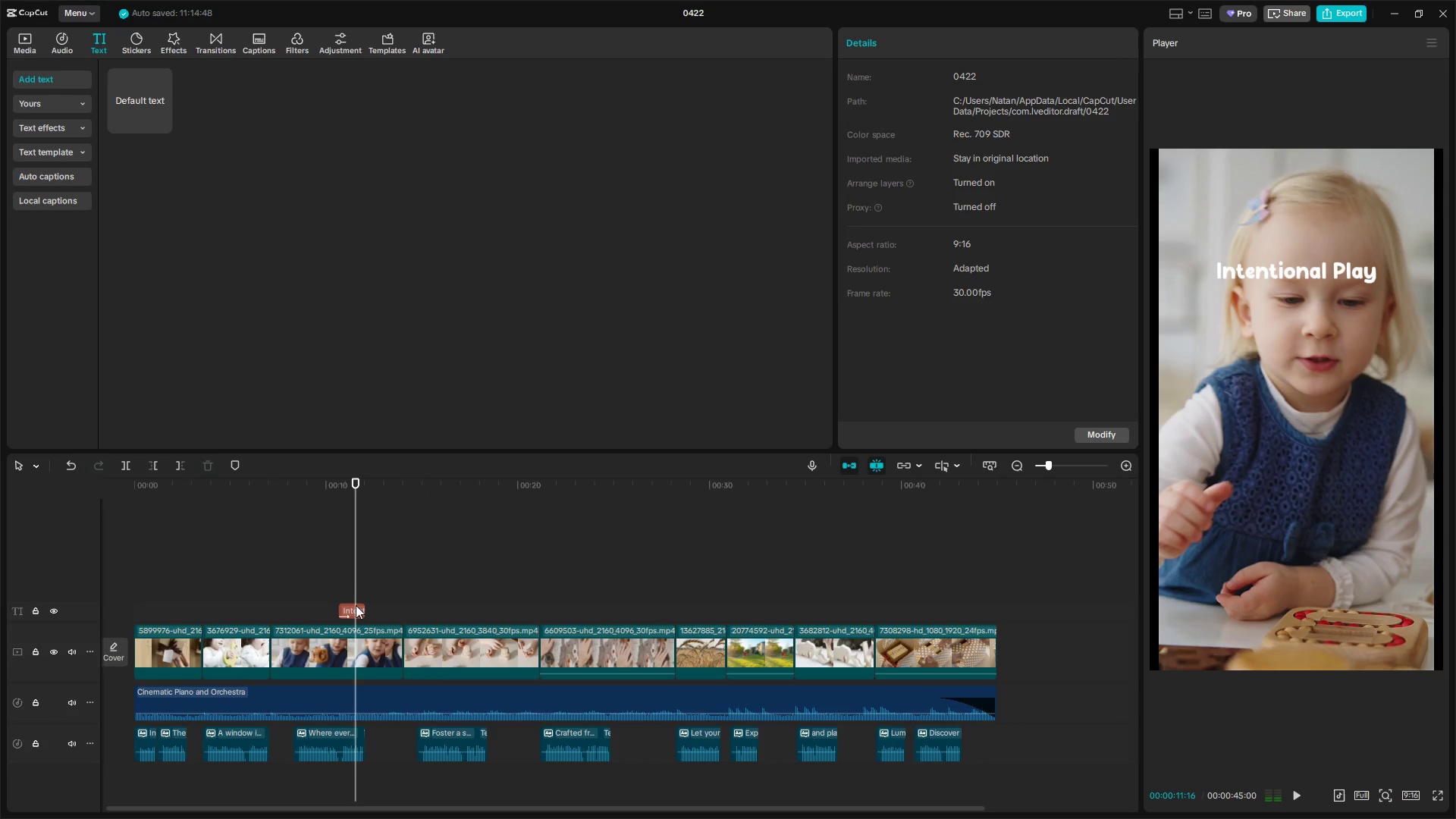 
left_click([356, 607])
 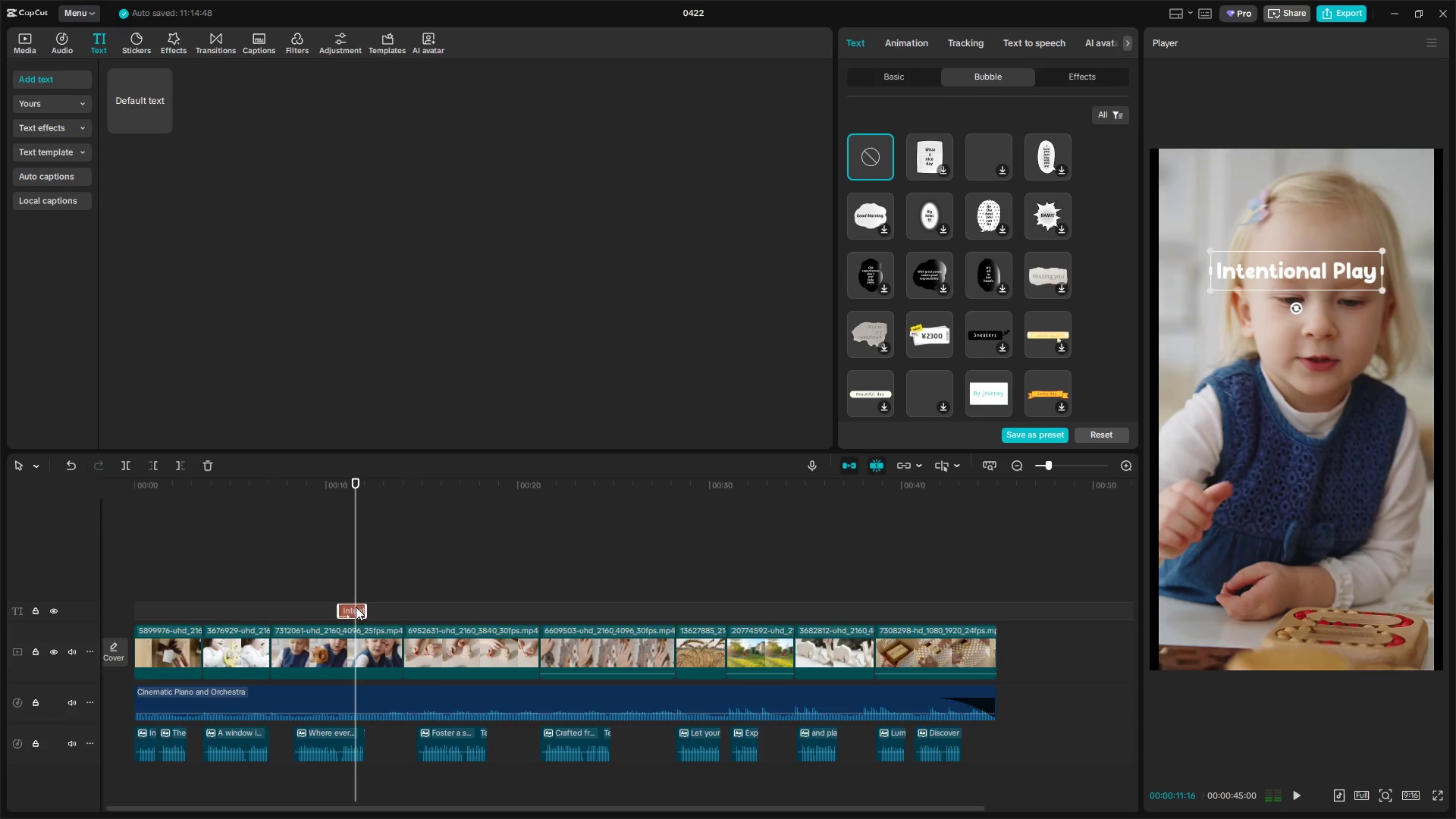 
key(Control+C)
 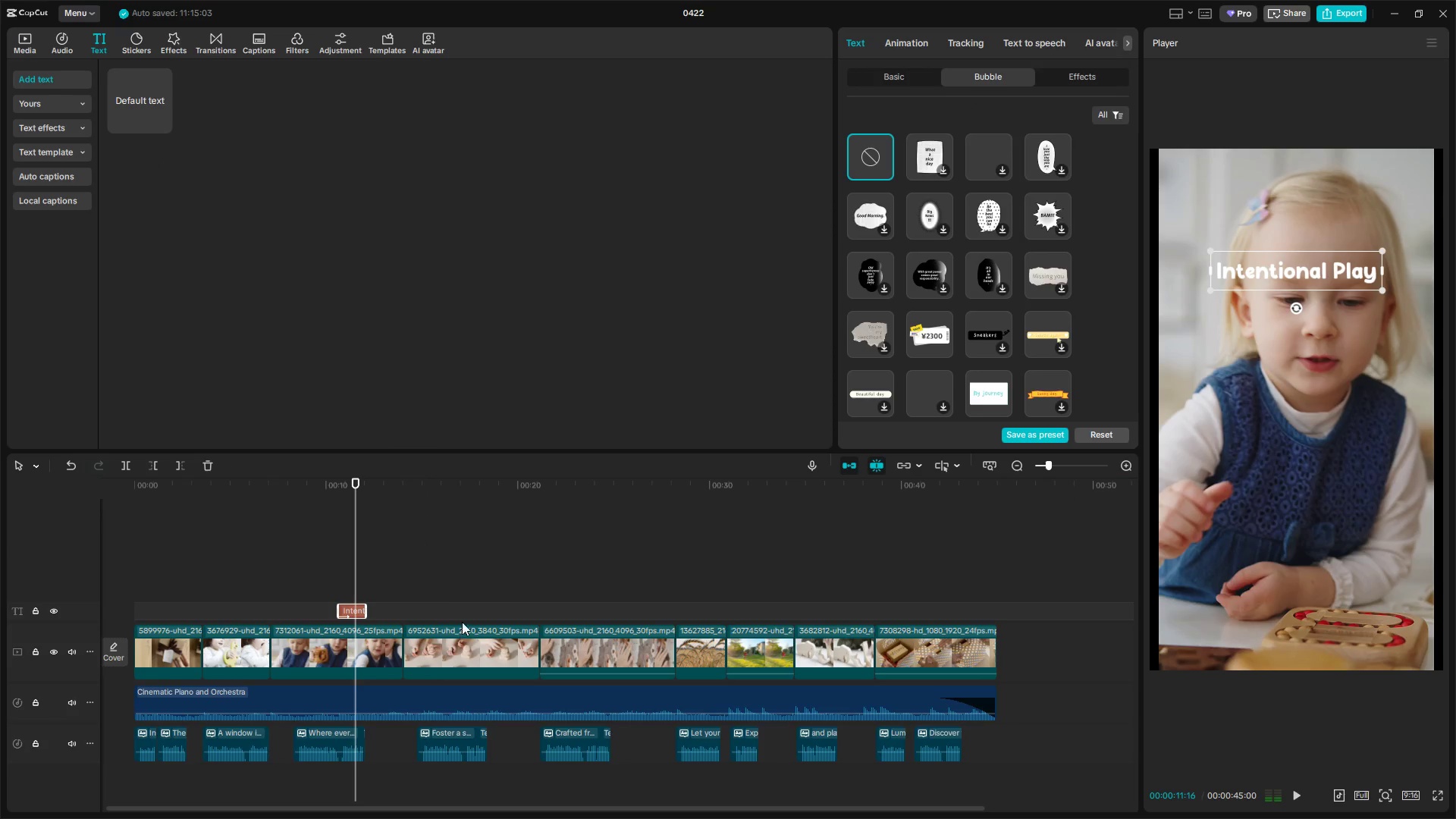 
left_click([436, 589])
 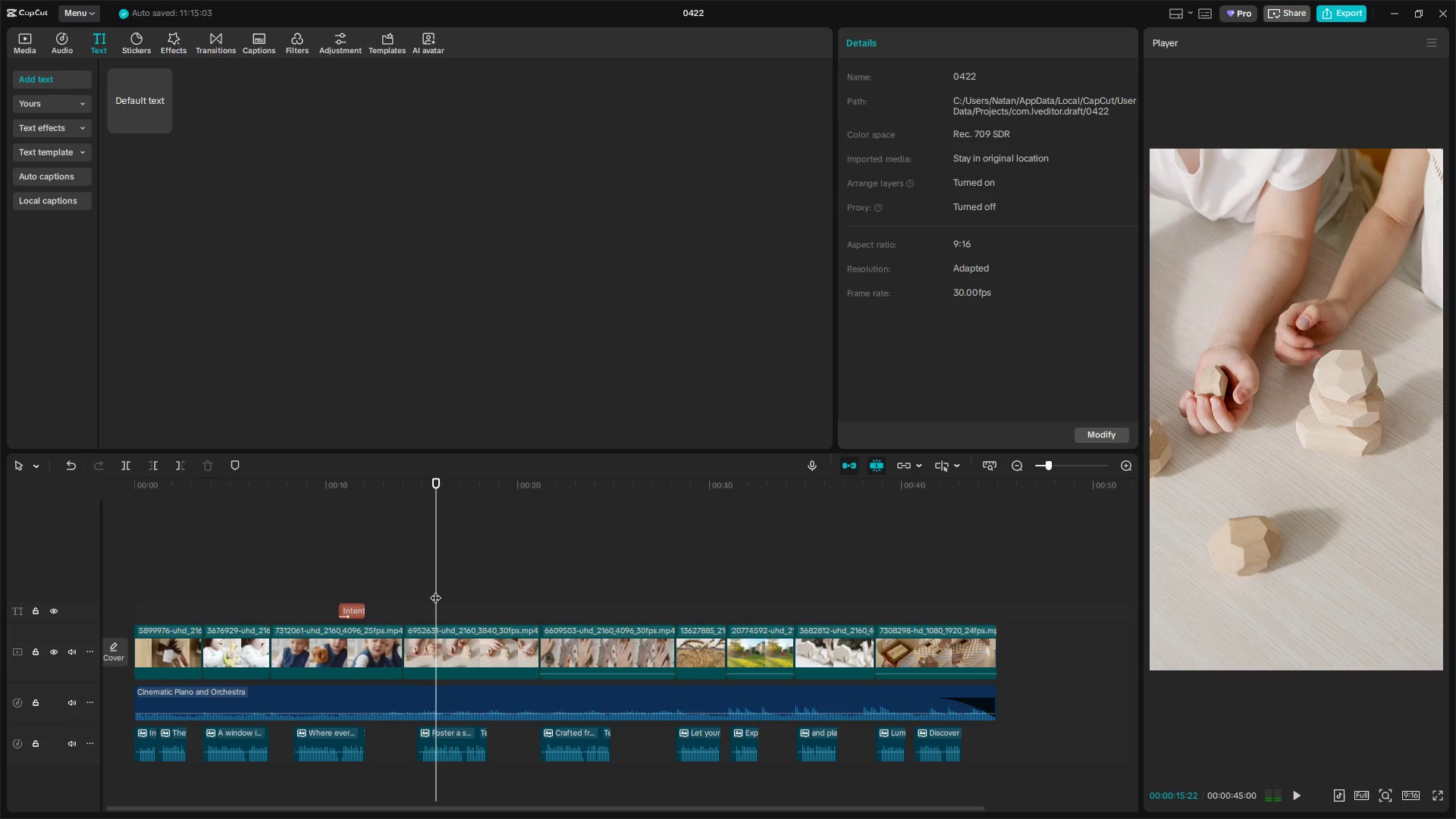 
left_click_drag(start_coordinate=[435, 591], to_coordinate=[431, 591])
 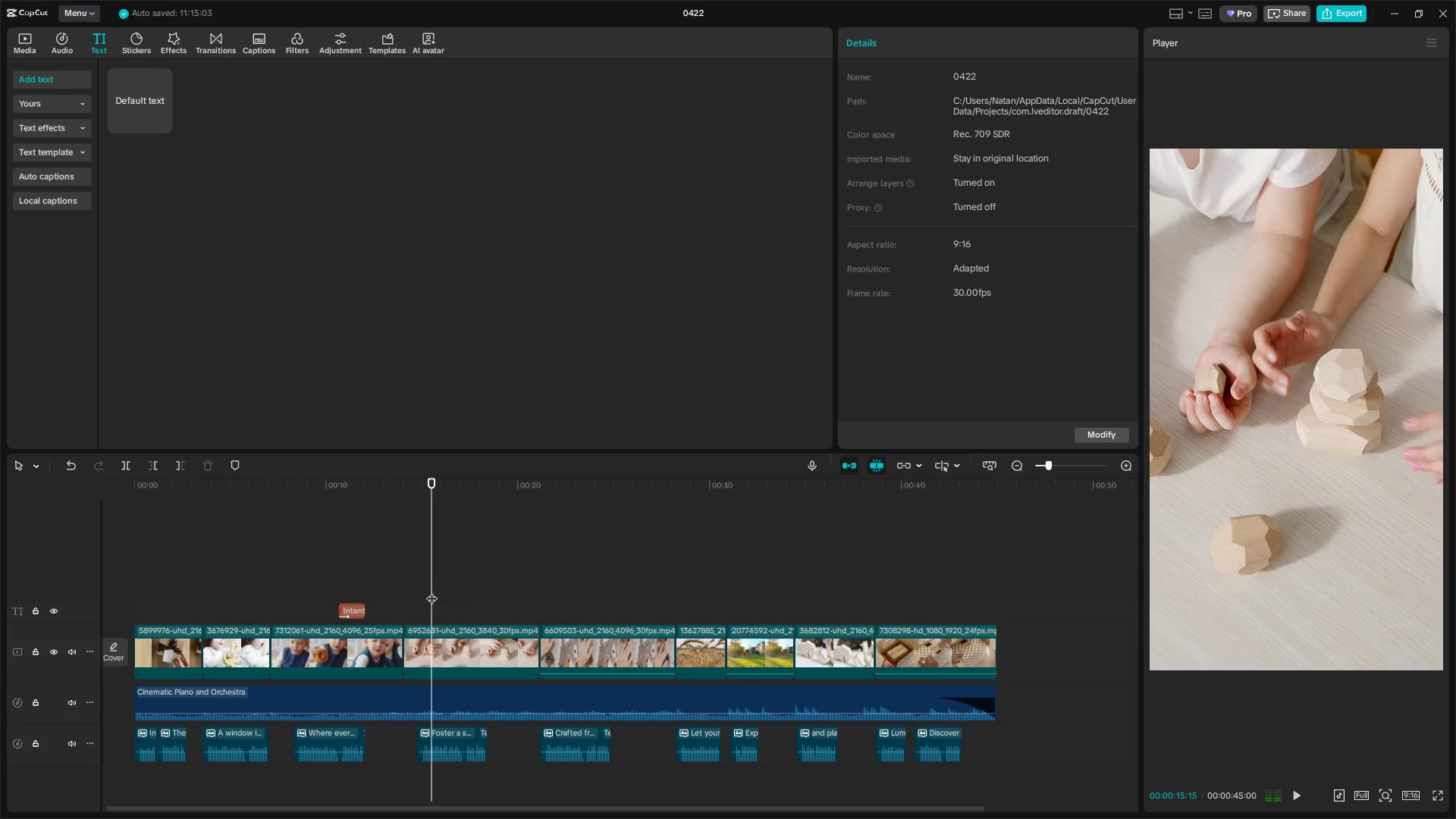 
key(Control+V)
 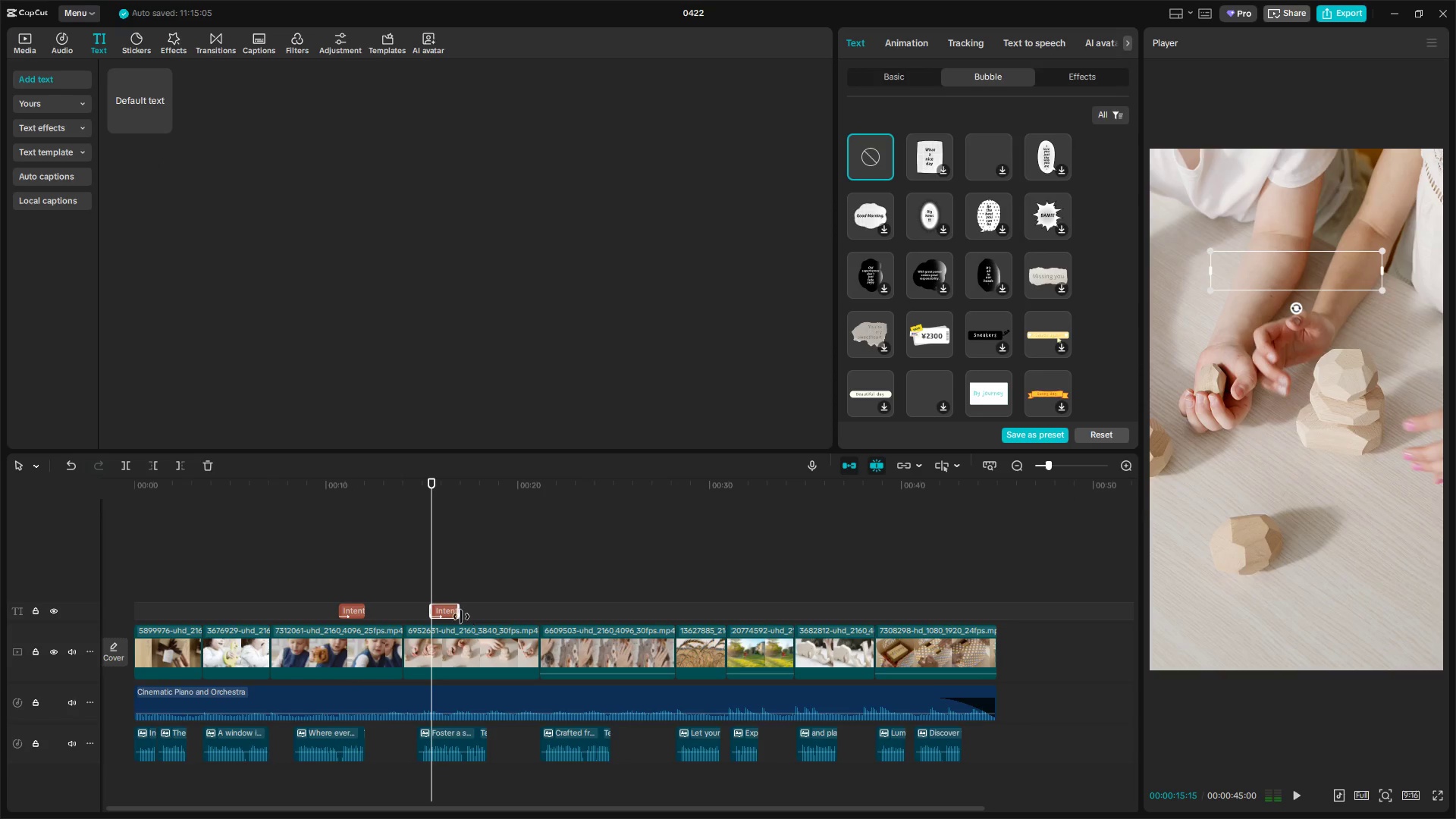 
left_click_drag(start_coordinate=[458, 617], to_coordinate=[534, 617])
 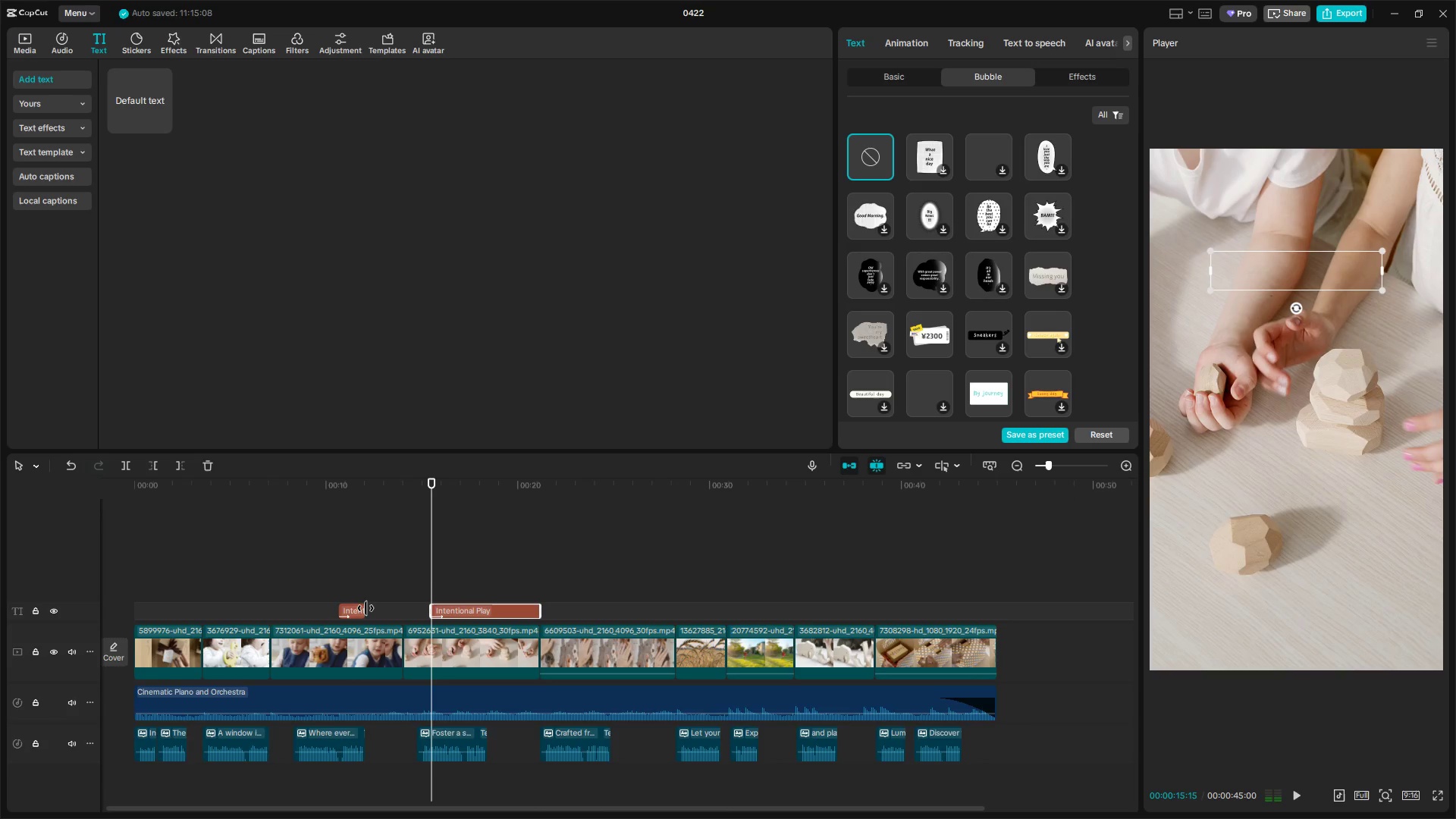 
left_click_drag(start_coordinate=[366, 609], to_coordinate=[405, 613])
 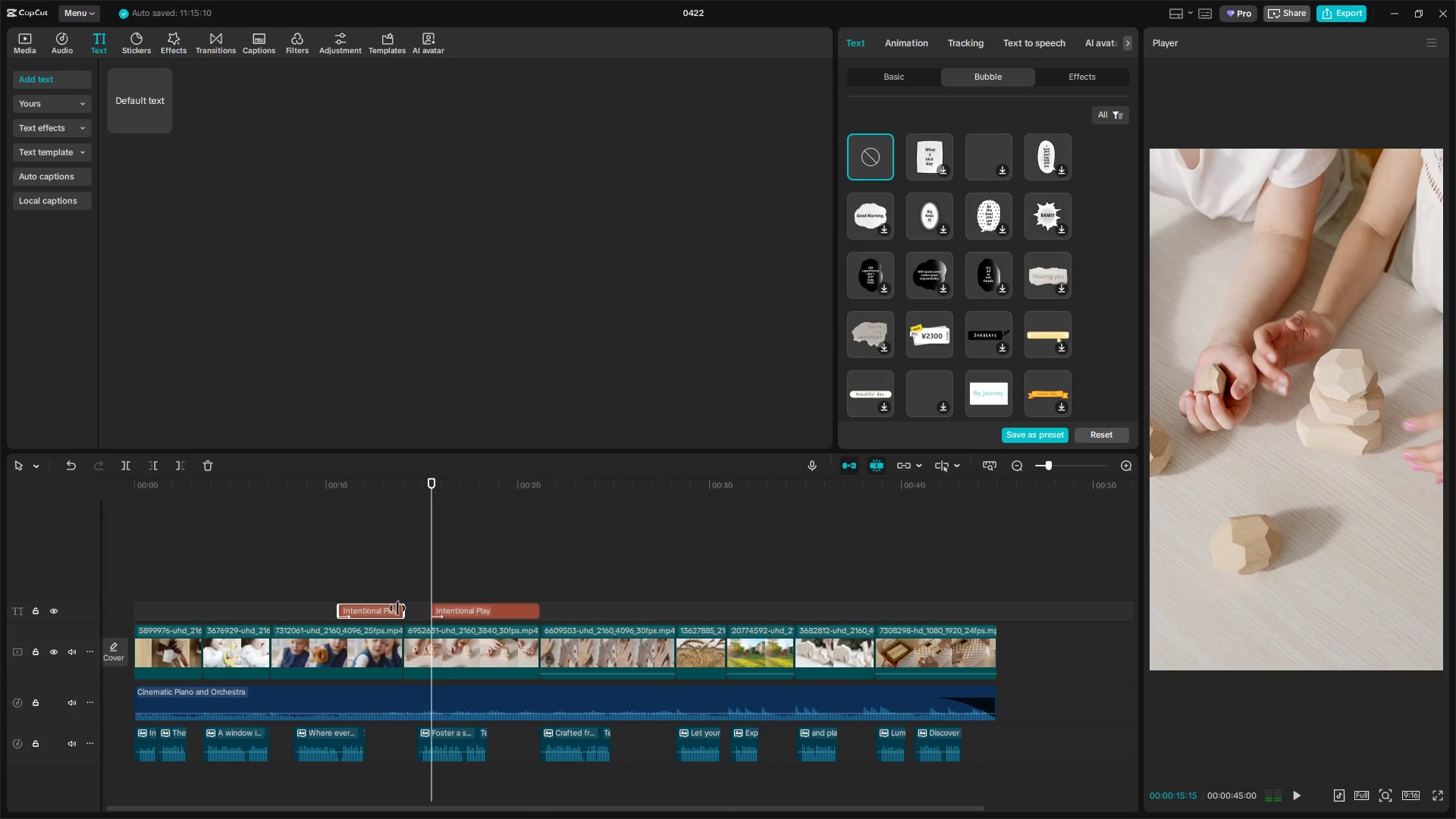 
left_click([387, 604])
 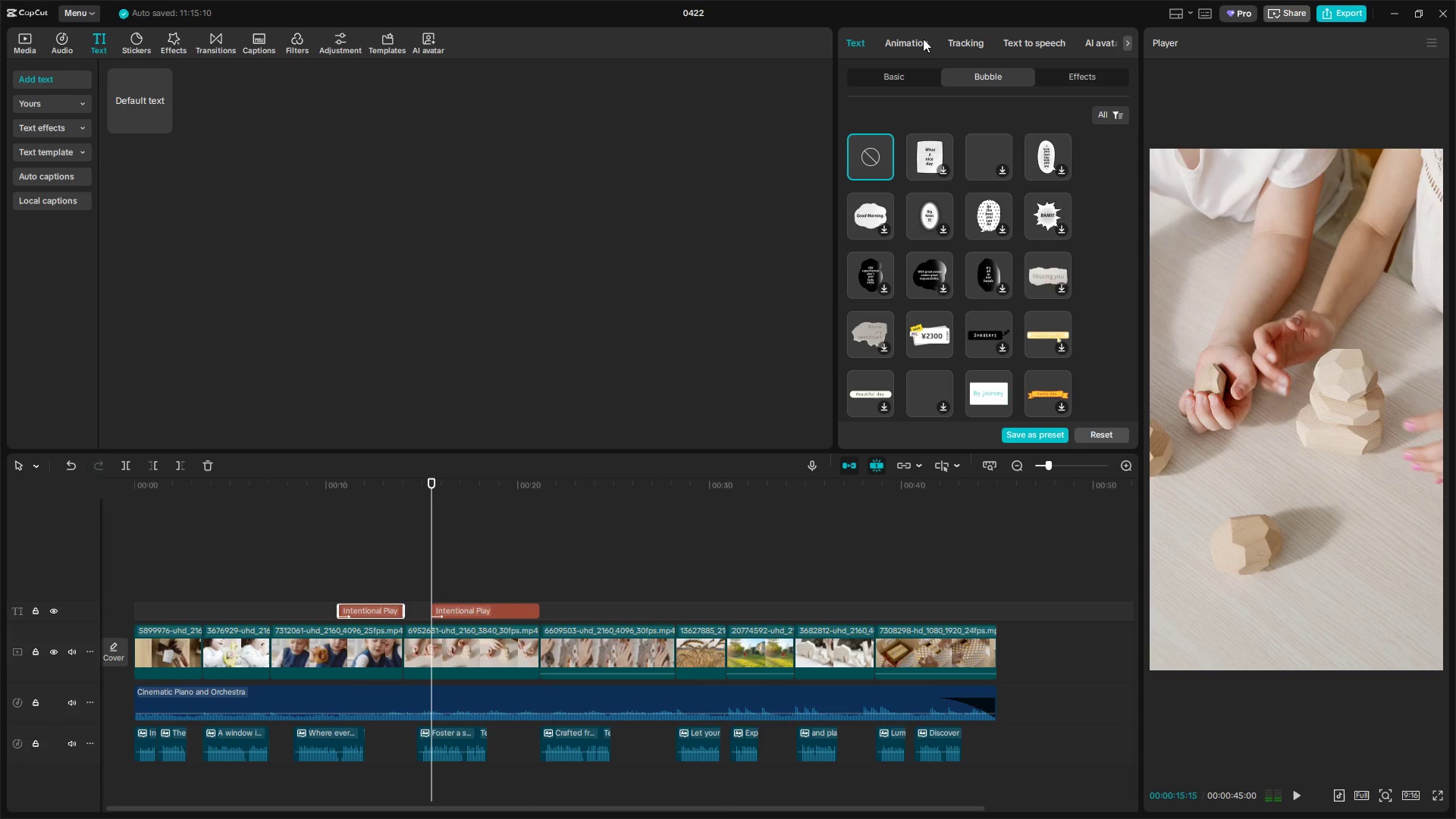 
double_click([1000, 79])
 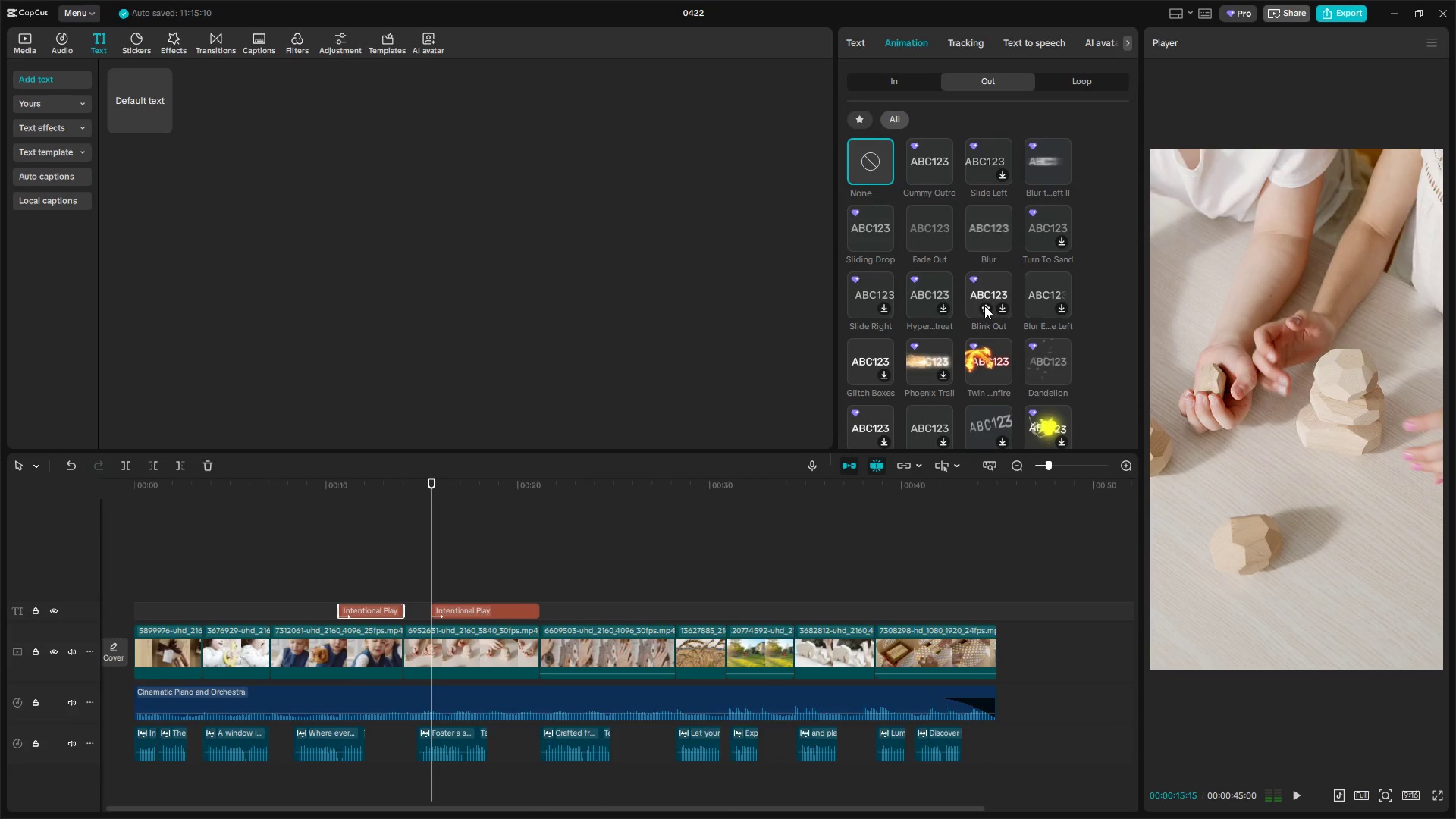 
wait(6.64)
 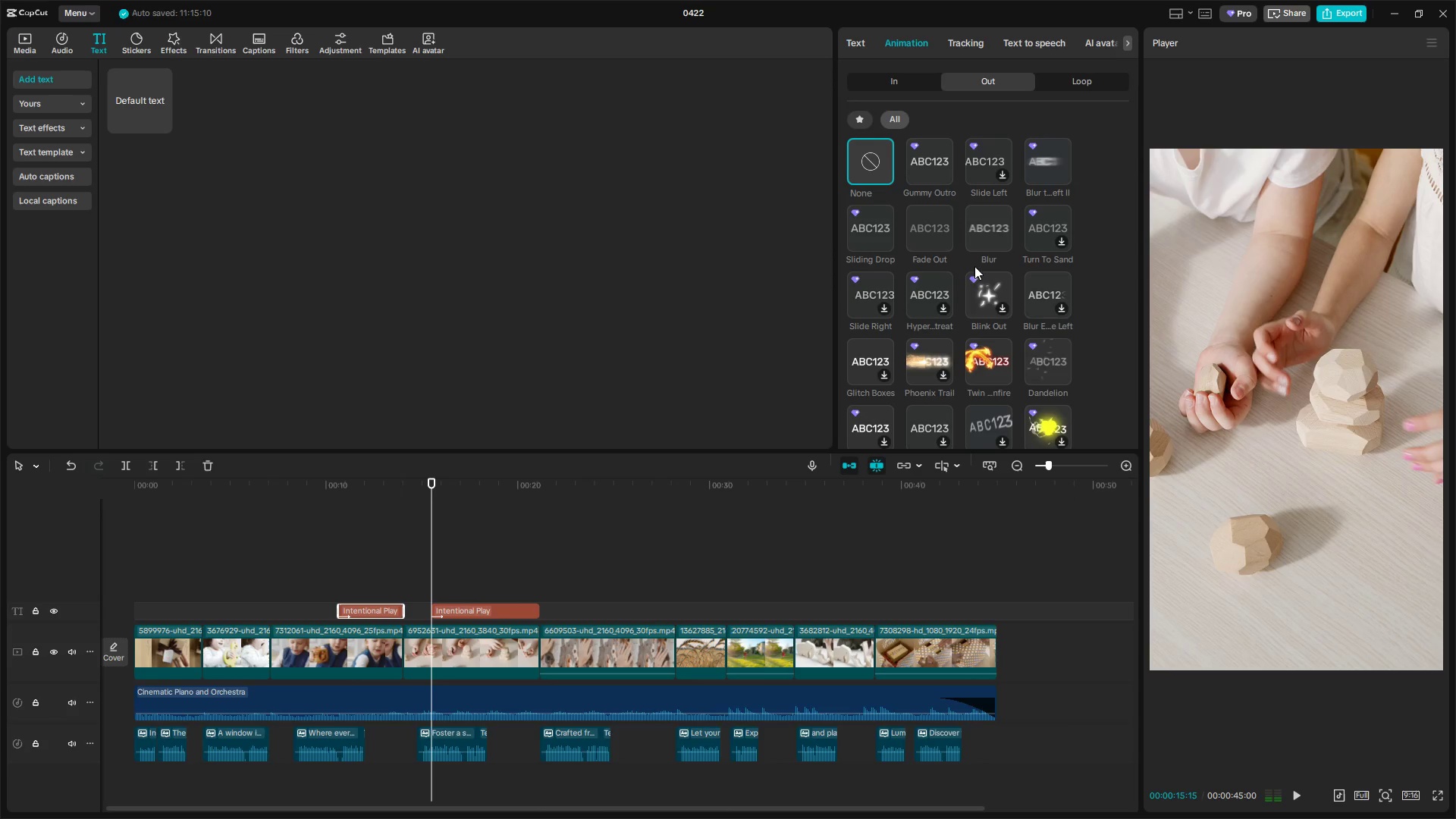 
left_click([996, 294])
 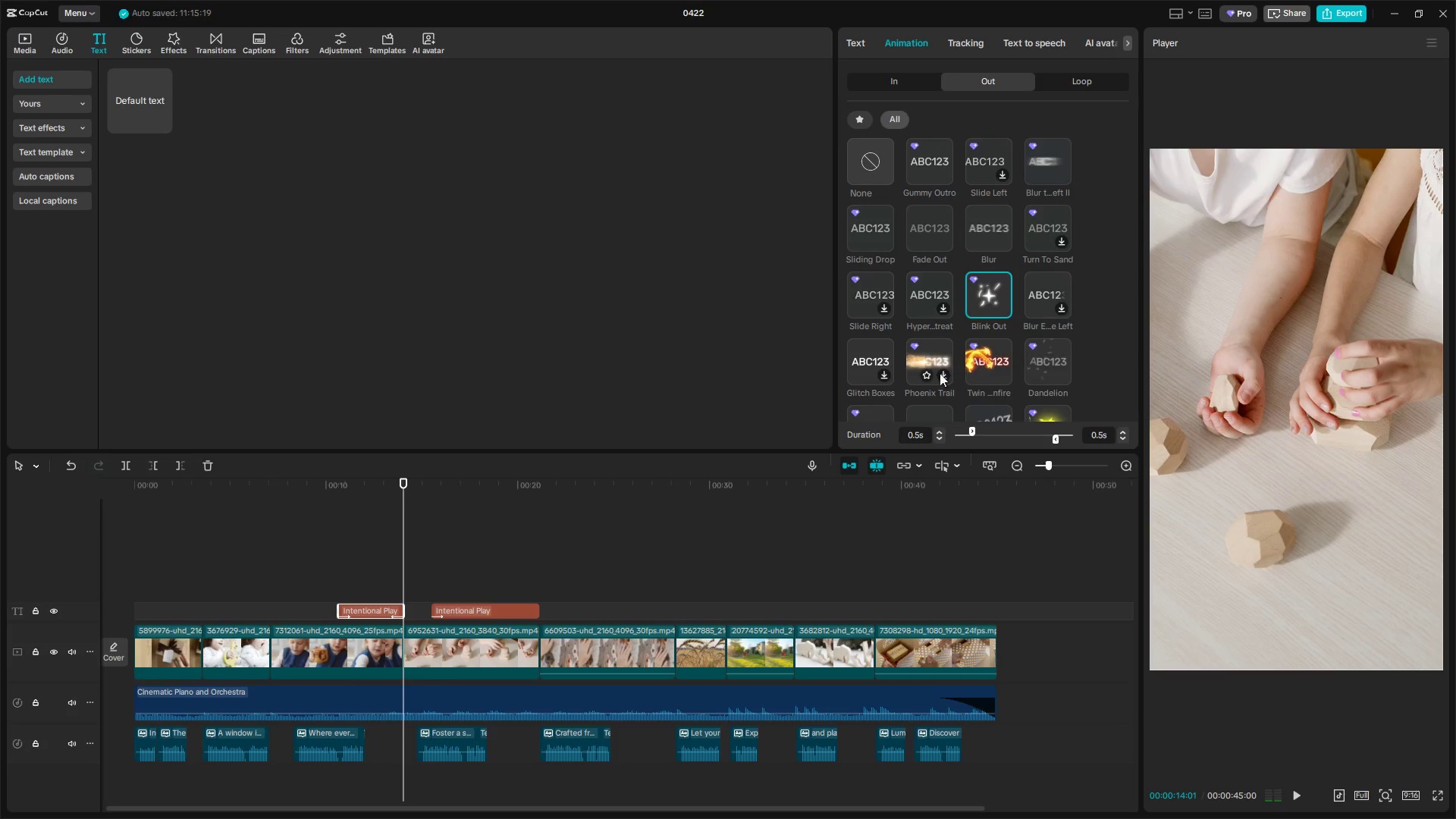 
key(Space)
 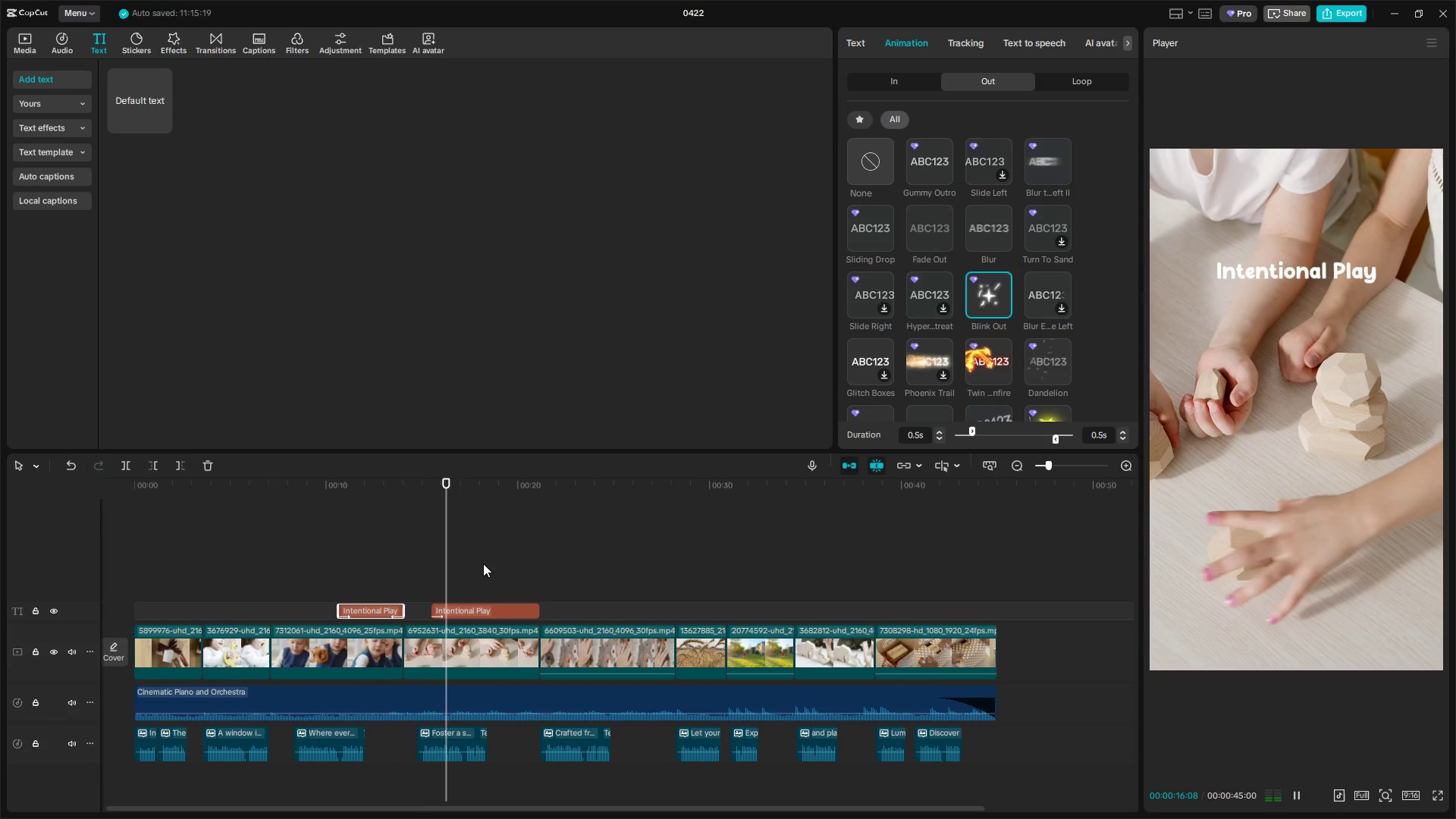 
key(Space)
 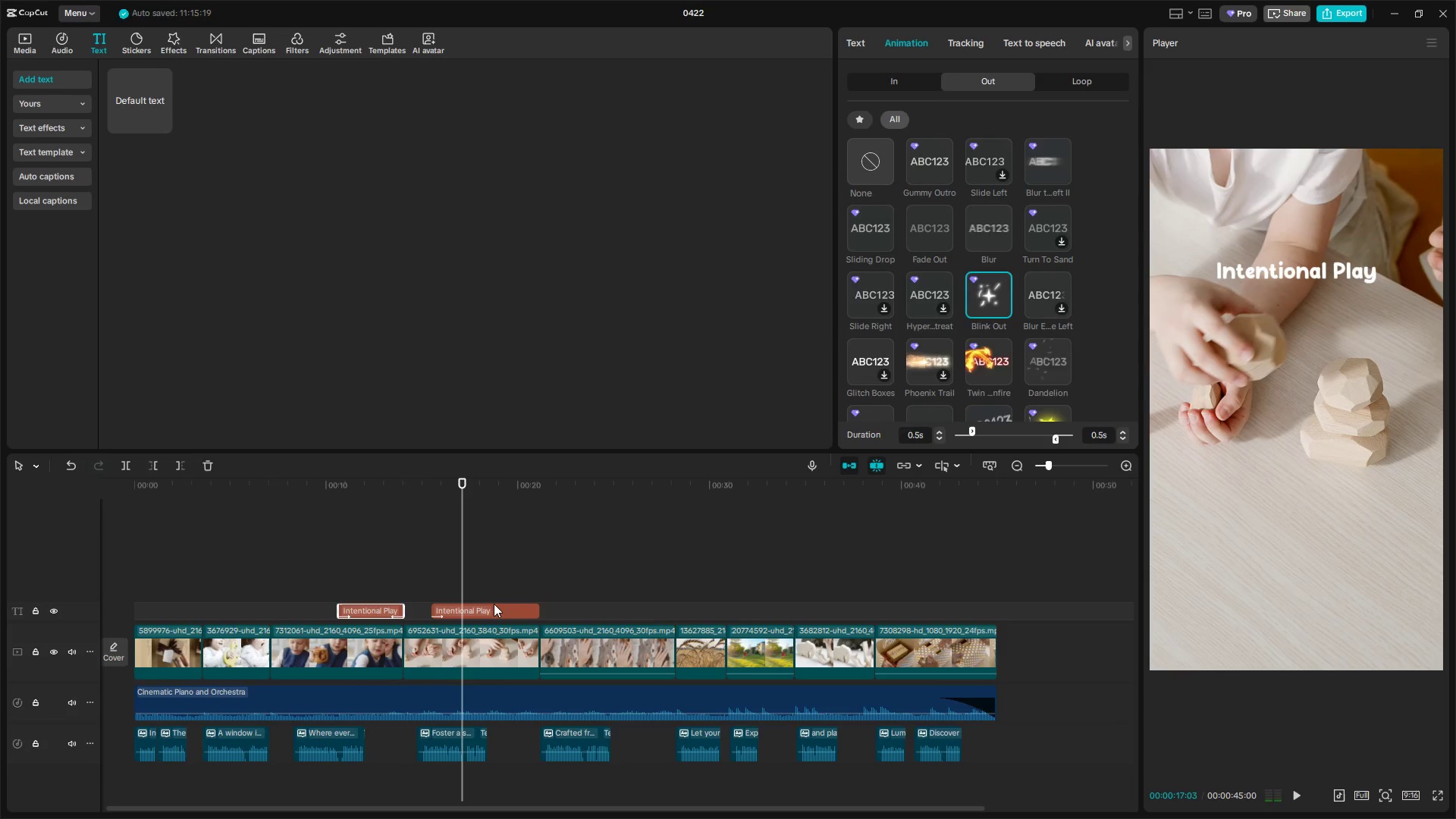 
left_click([494, 604])
 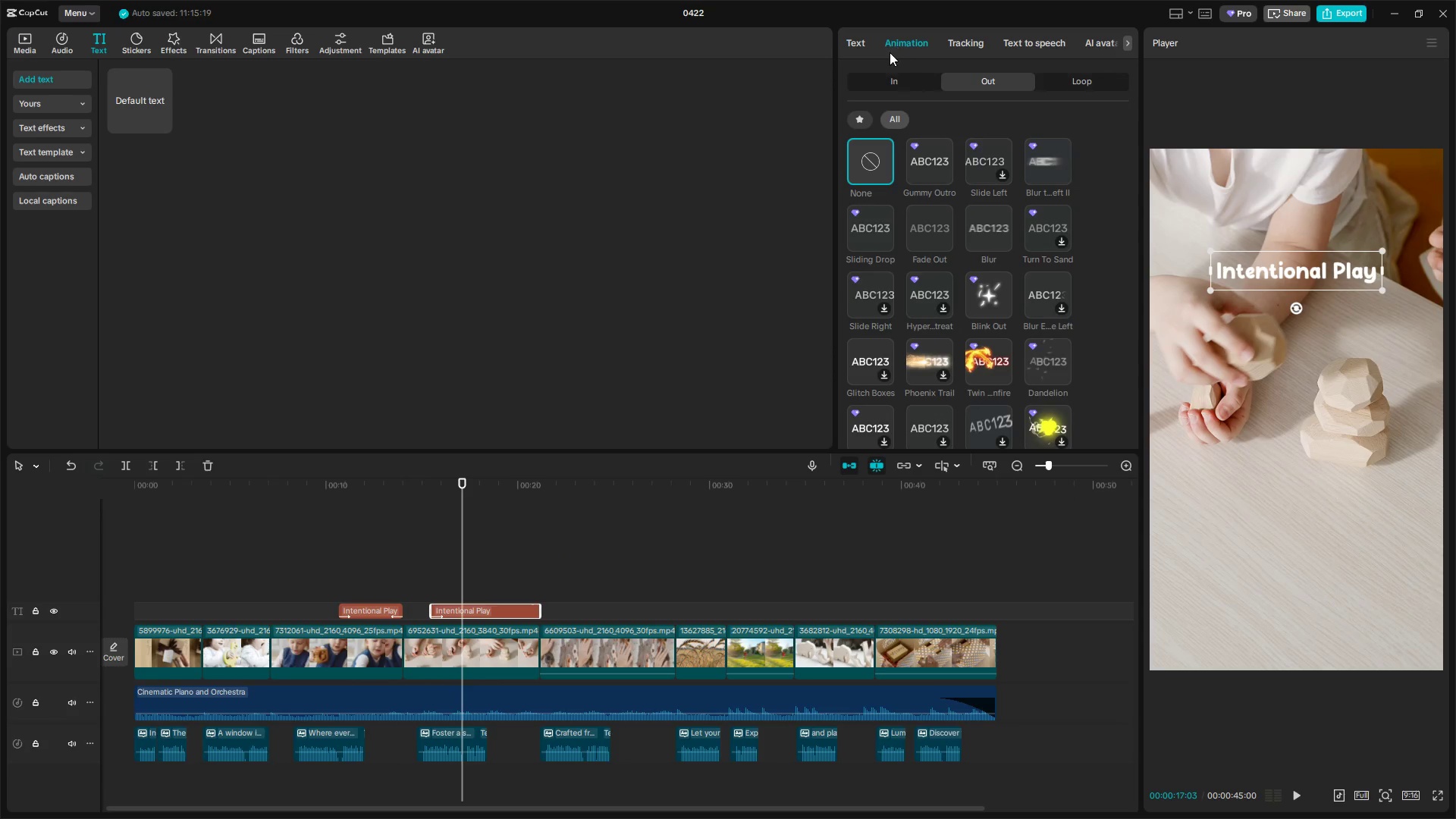 
left_click([861, 43])
 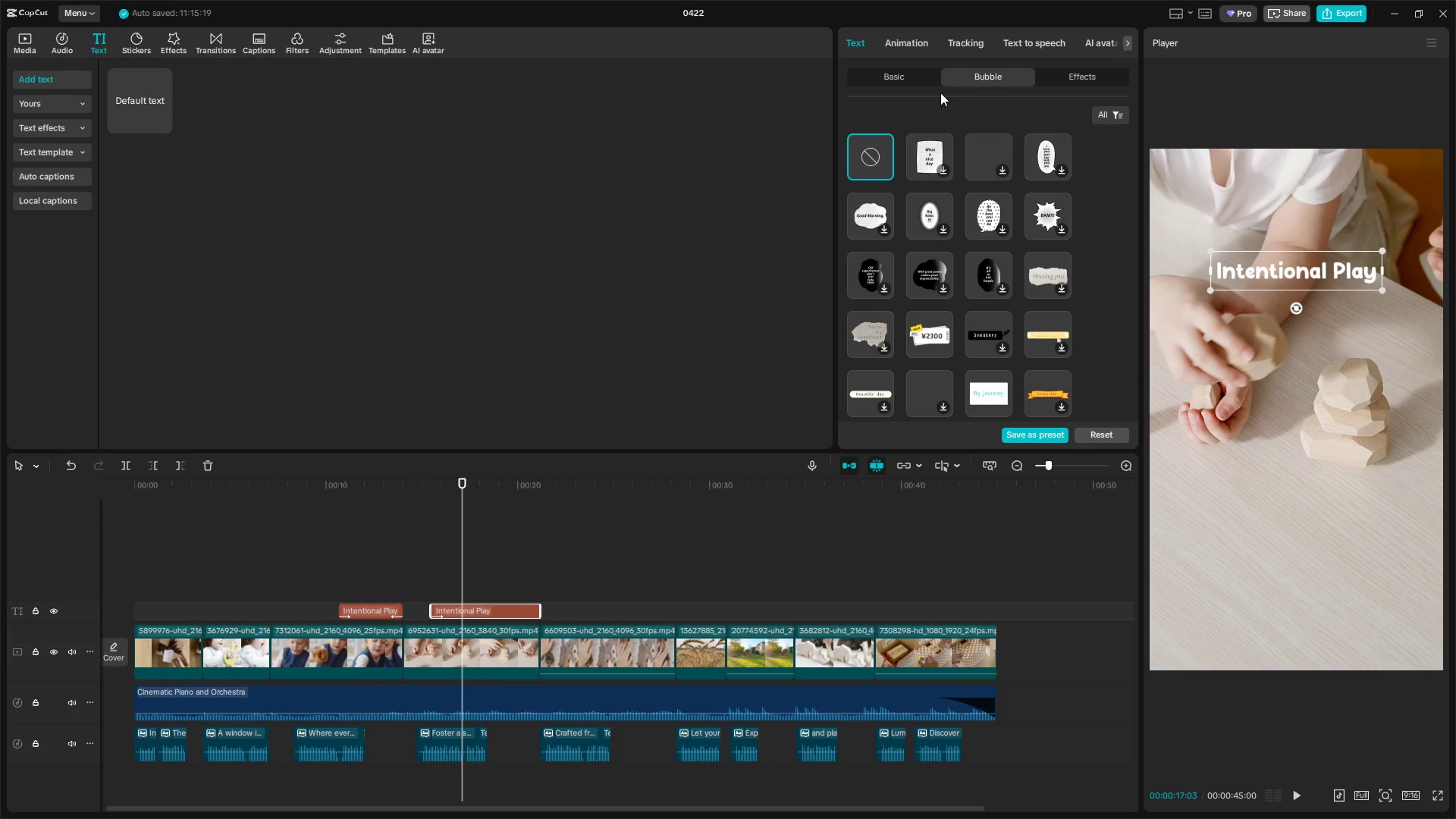 
left_click([907, 75])
 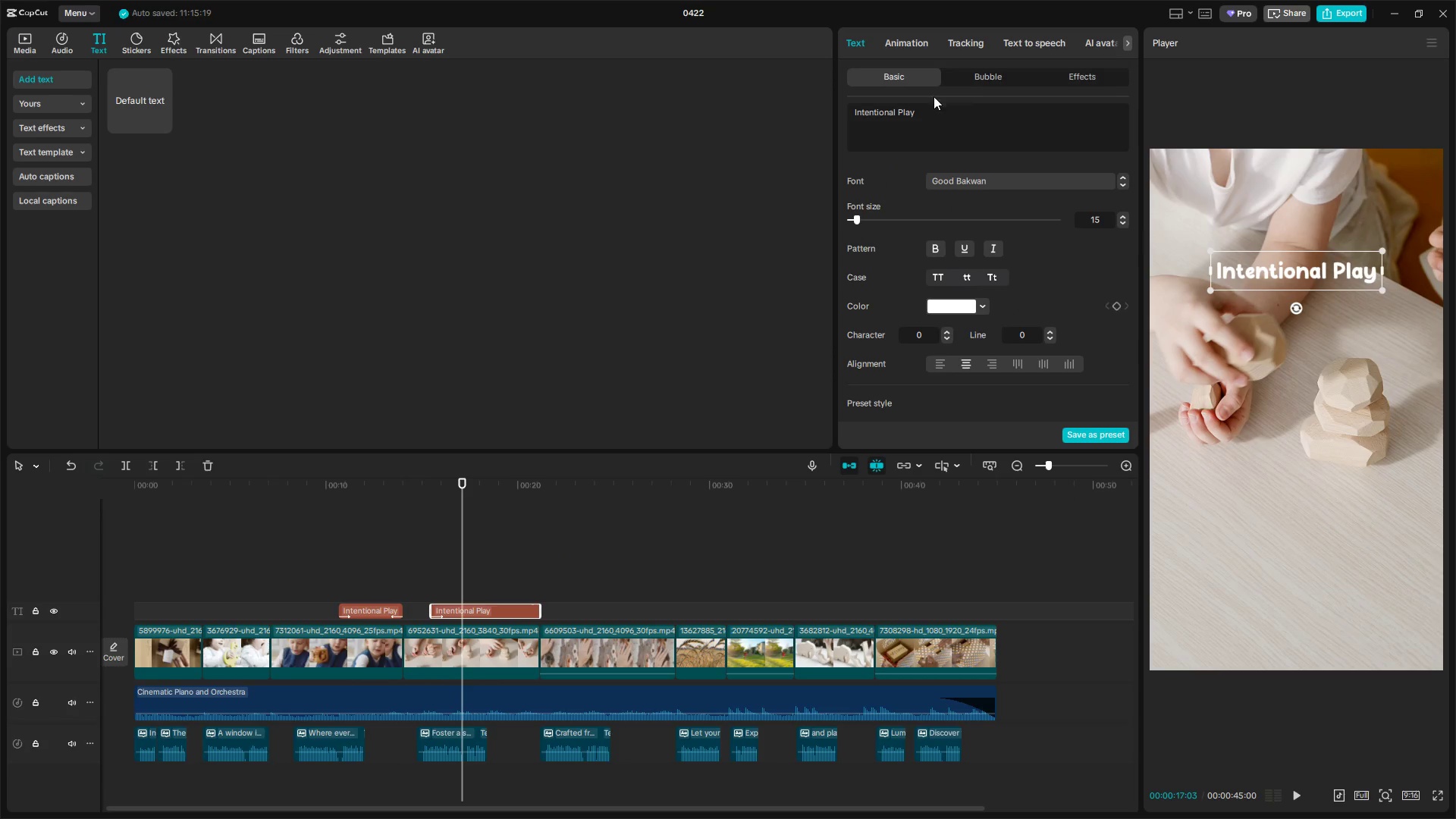 
left_click_drag(start_coordinate=[940, 102], to_coordinate=[795, 111])
 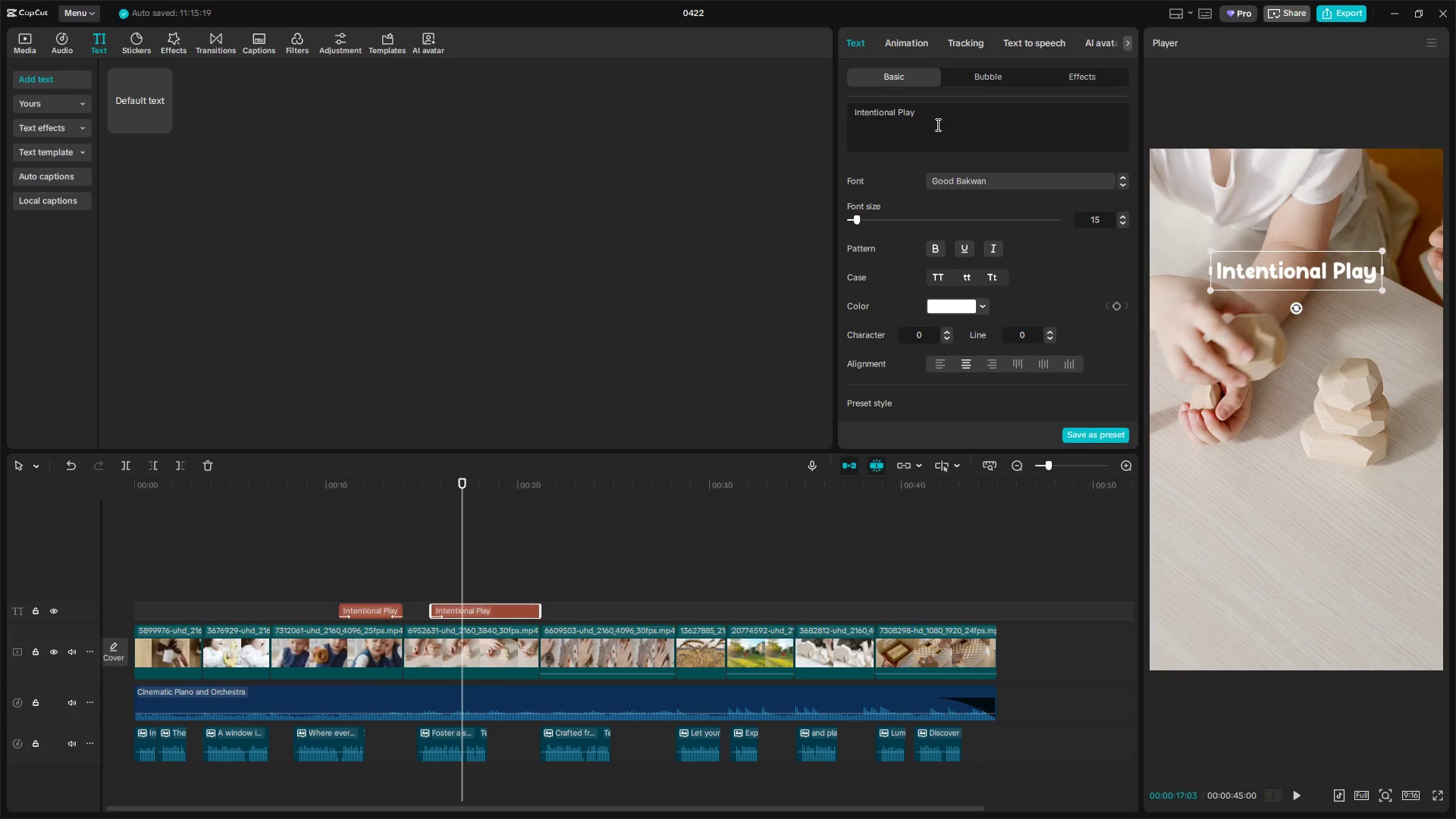 
left_click_drag(start_coordinate=[936, 115], to_coordinate=[802, 111])
 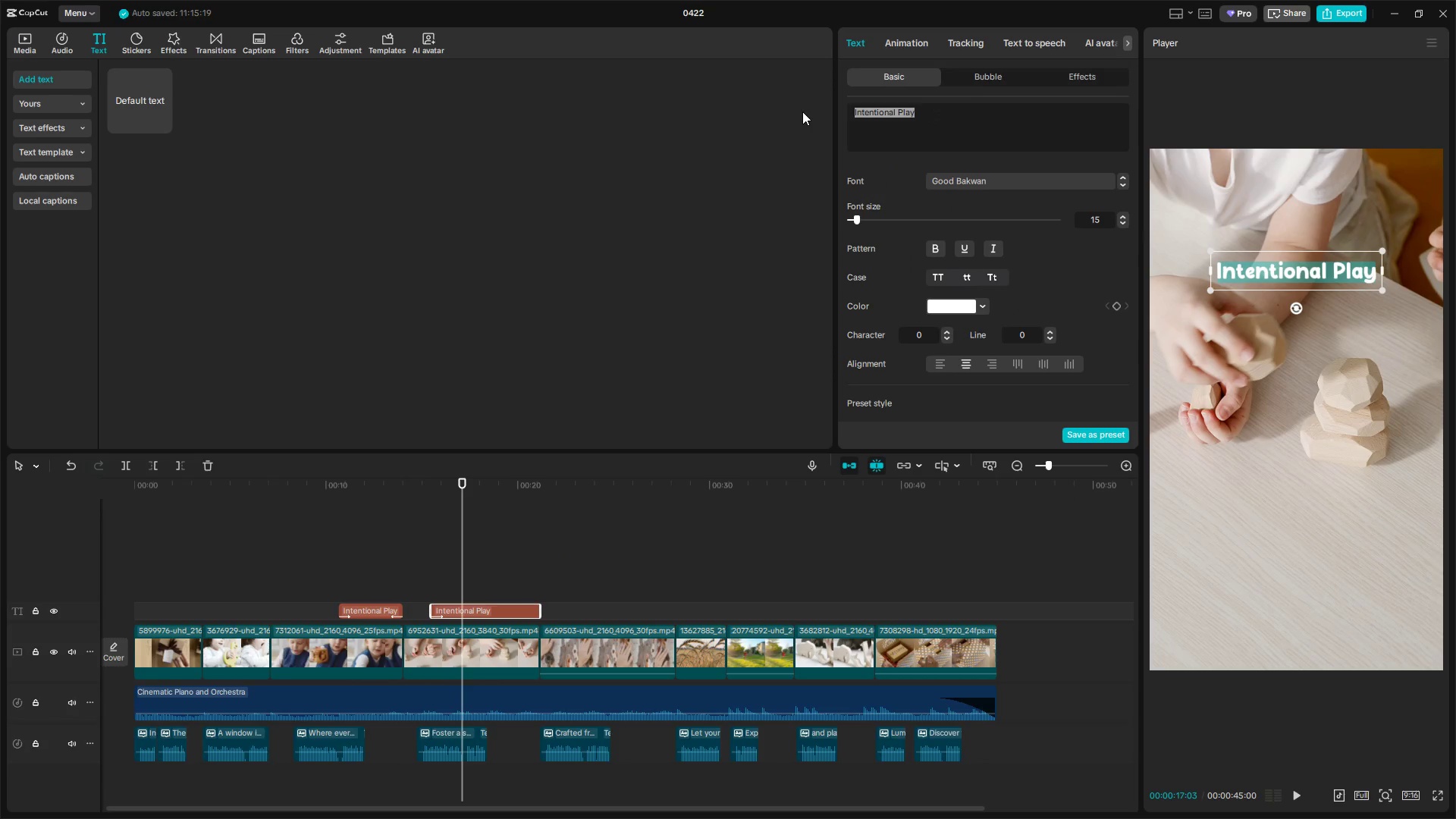 
type(Self Correction and deep focus)
 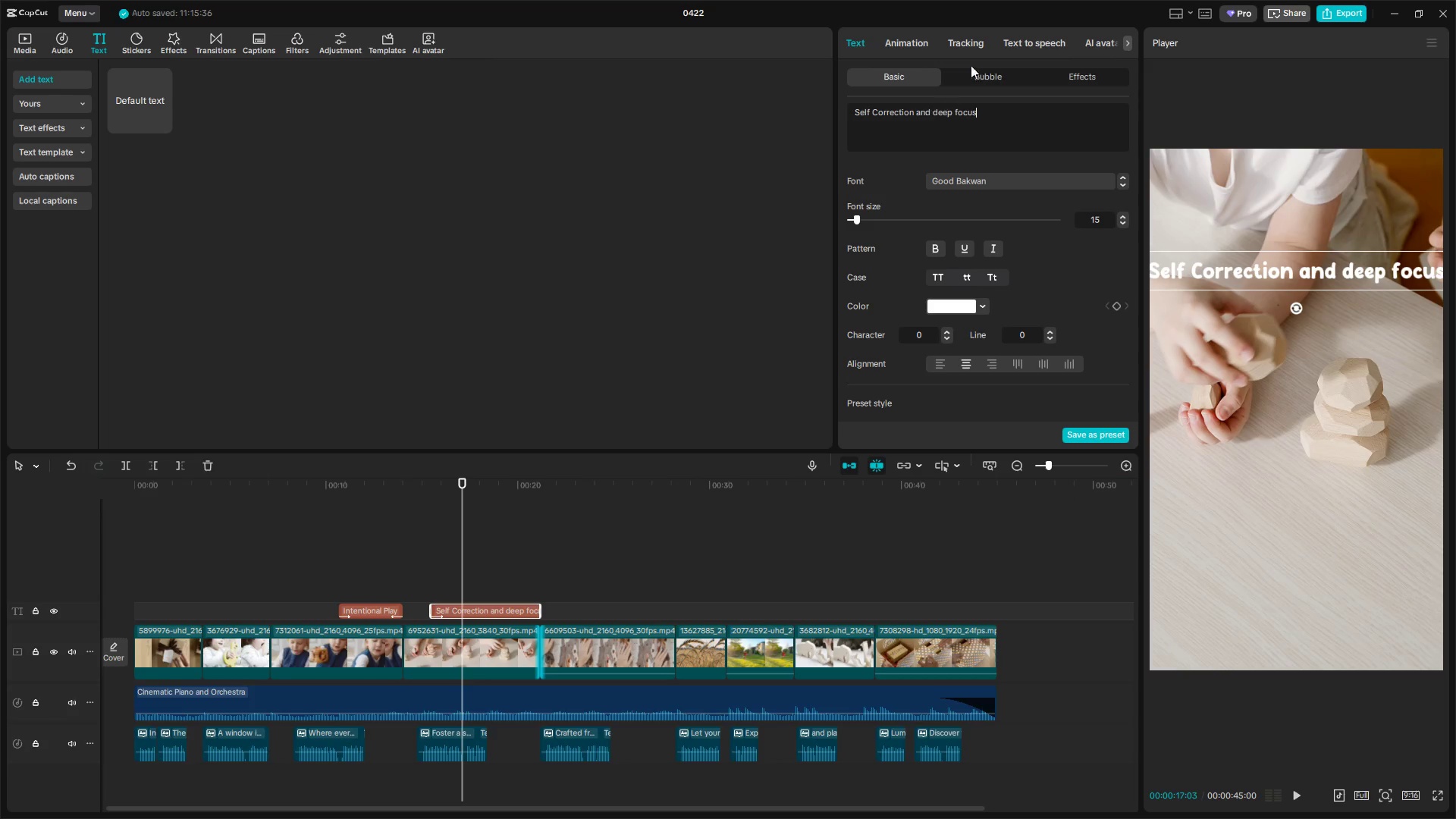 
wait(6.41)
 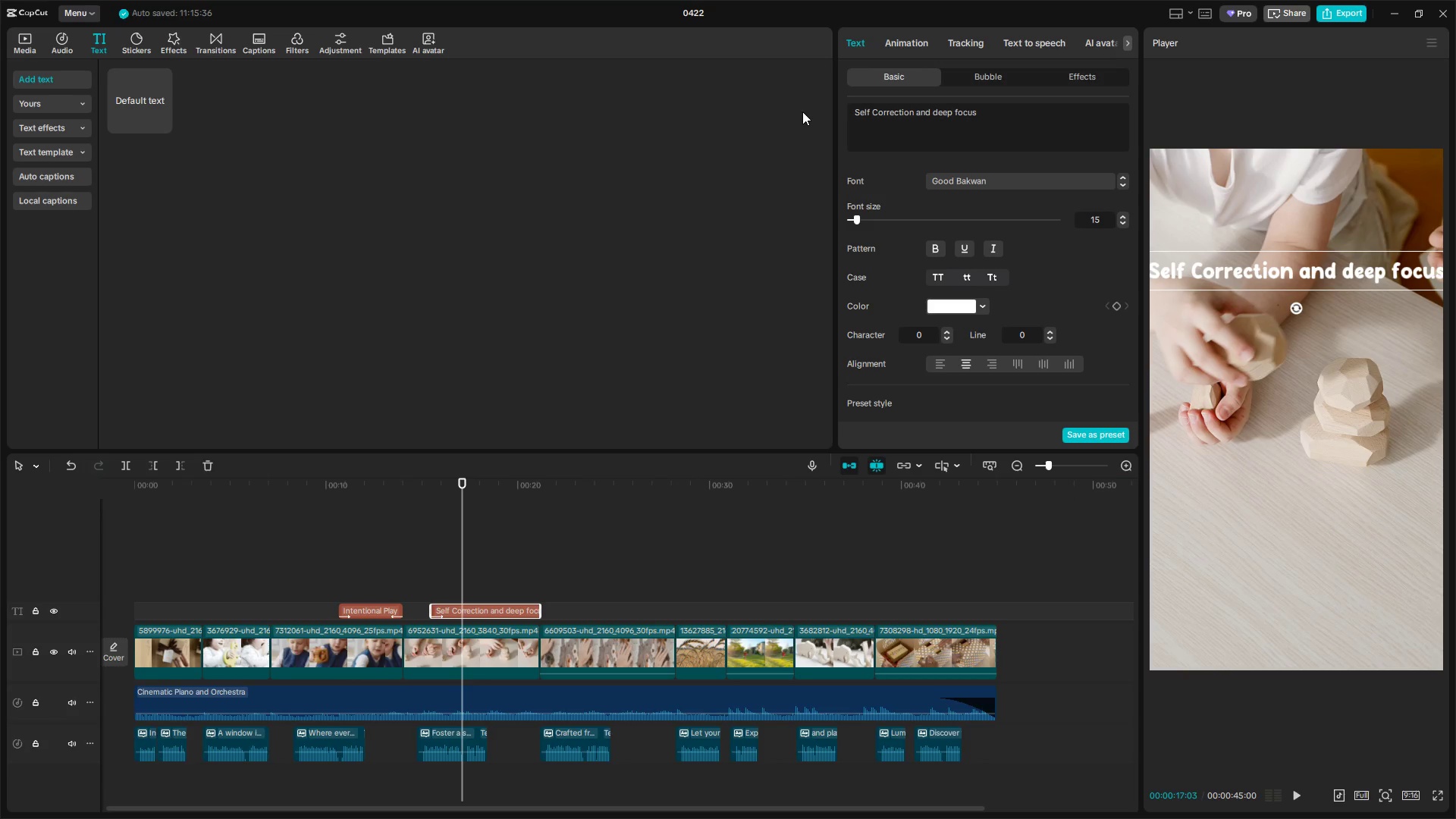 
left_click([375, 607])
 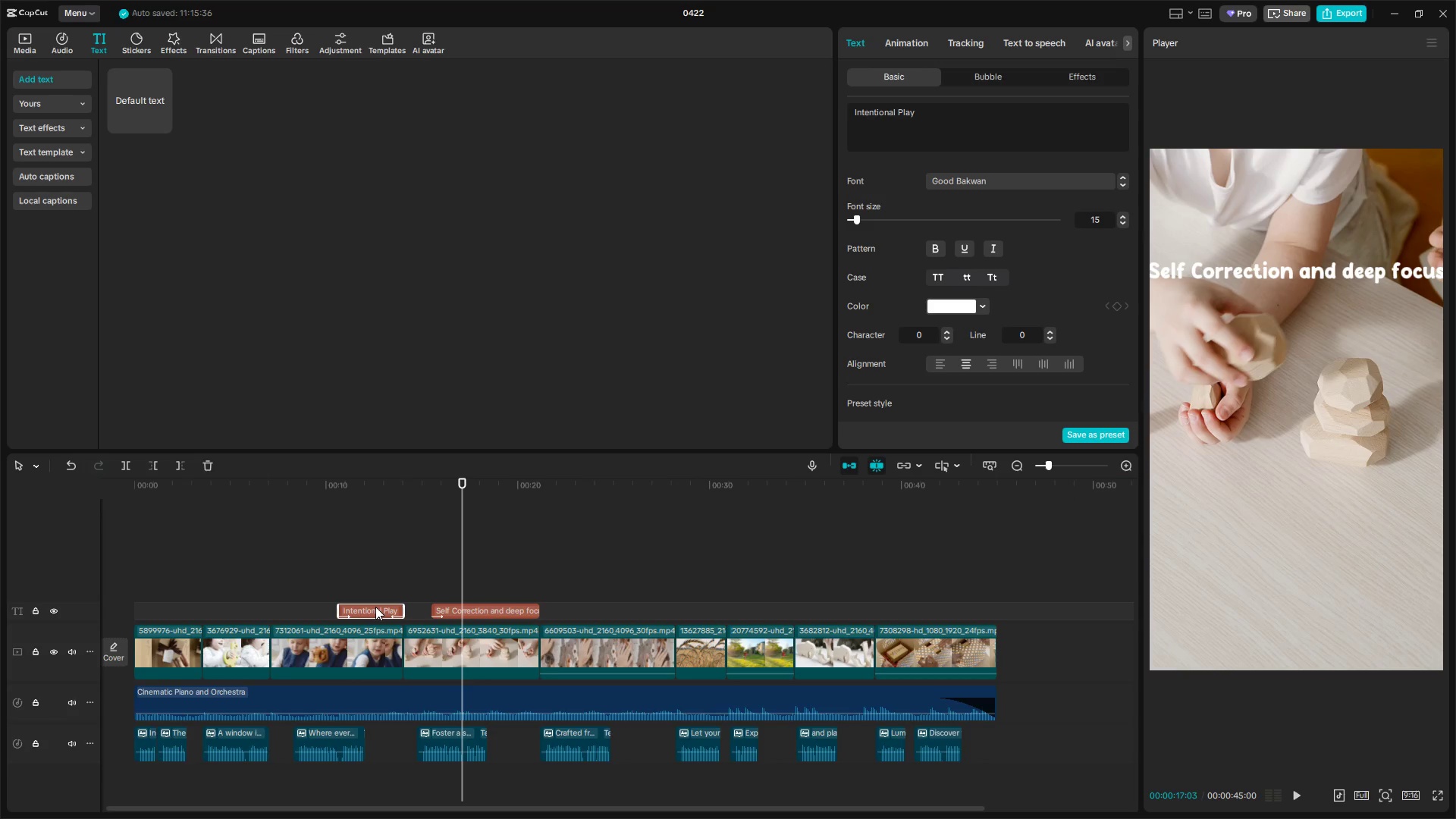 
key(T)
 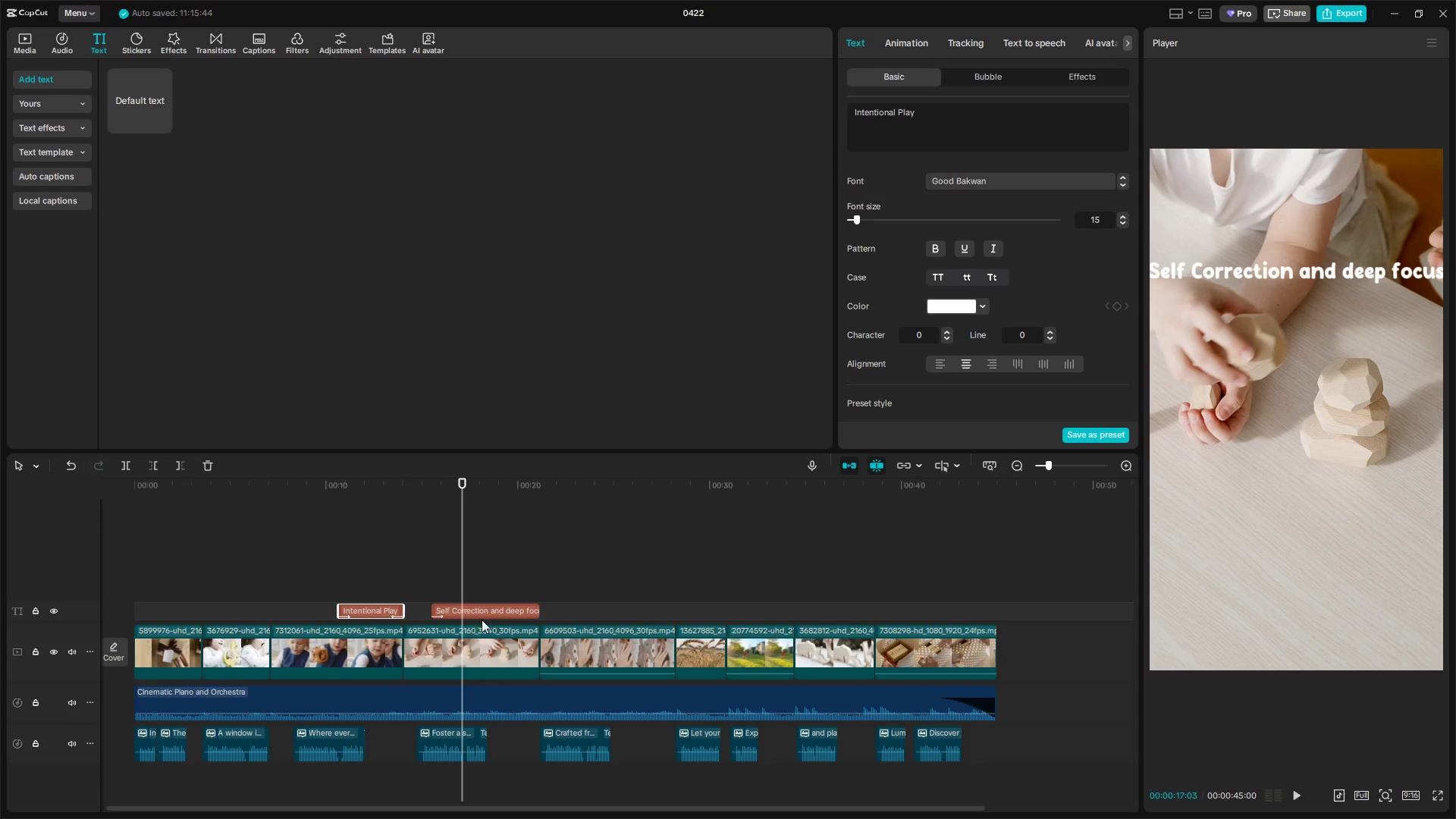 
left_click([490, 603])
 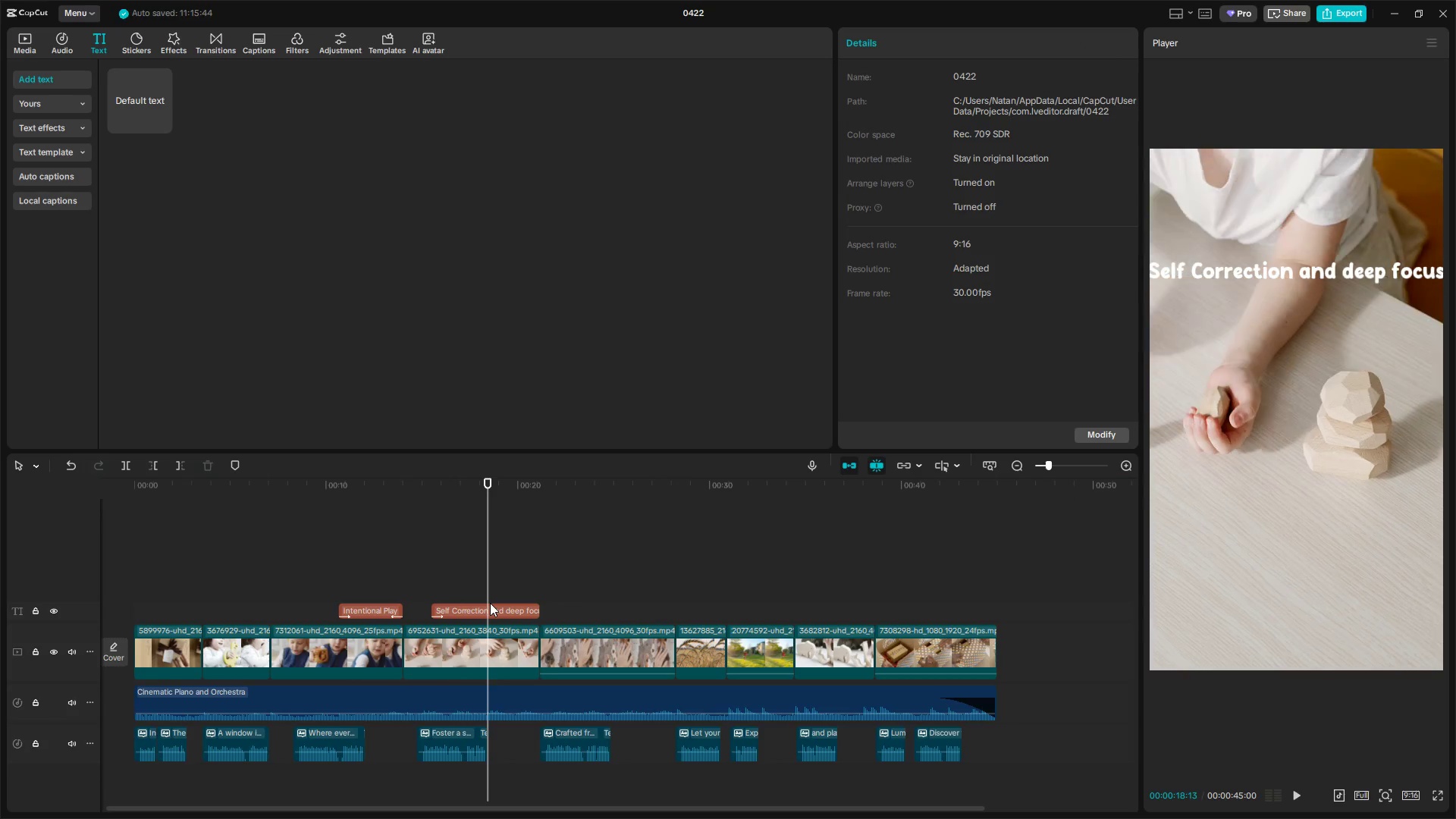 
key(Y)
 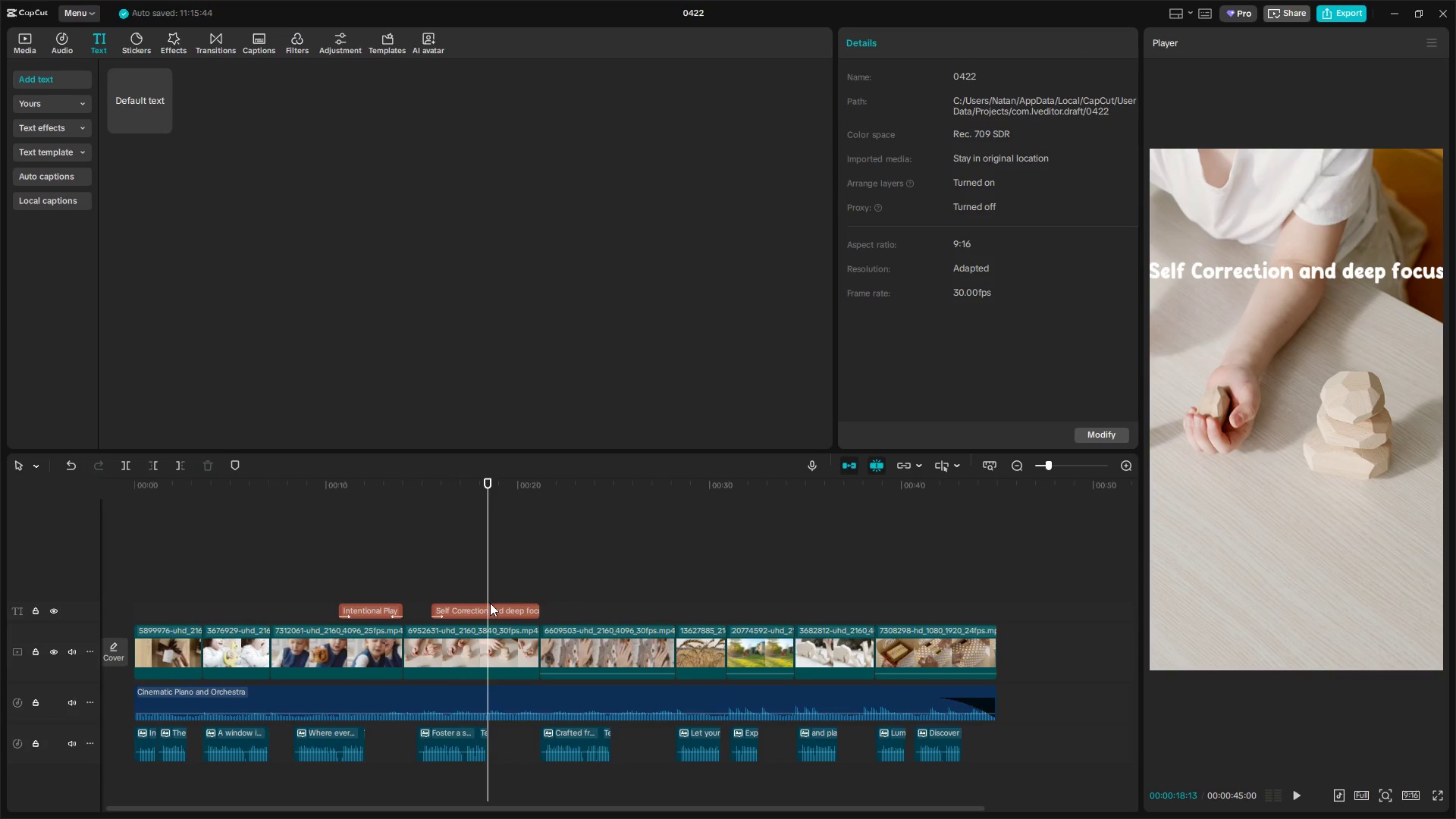 
left_click([486, 608])
 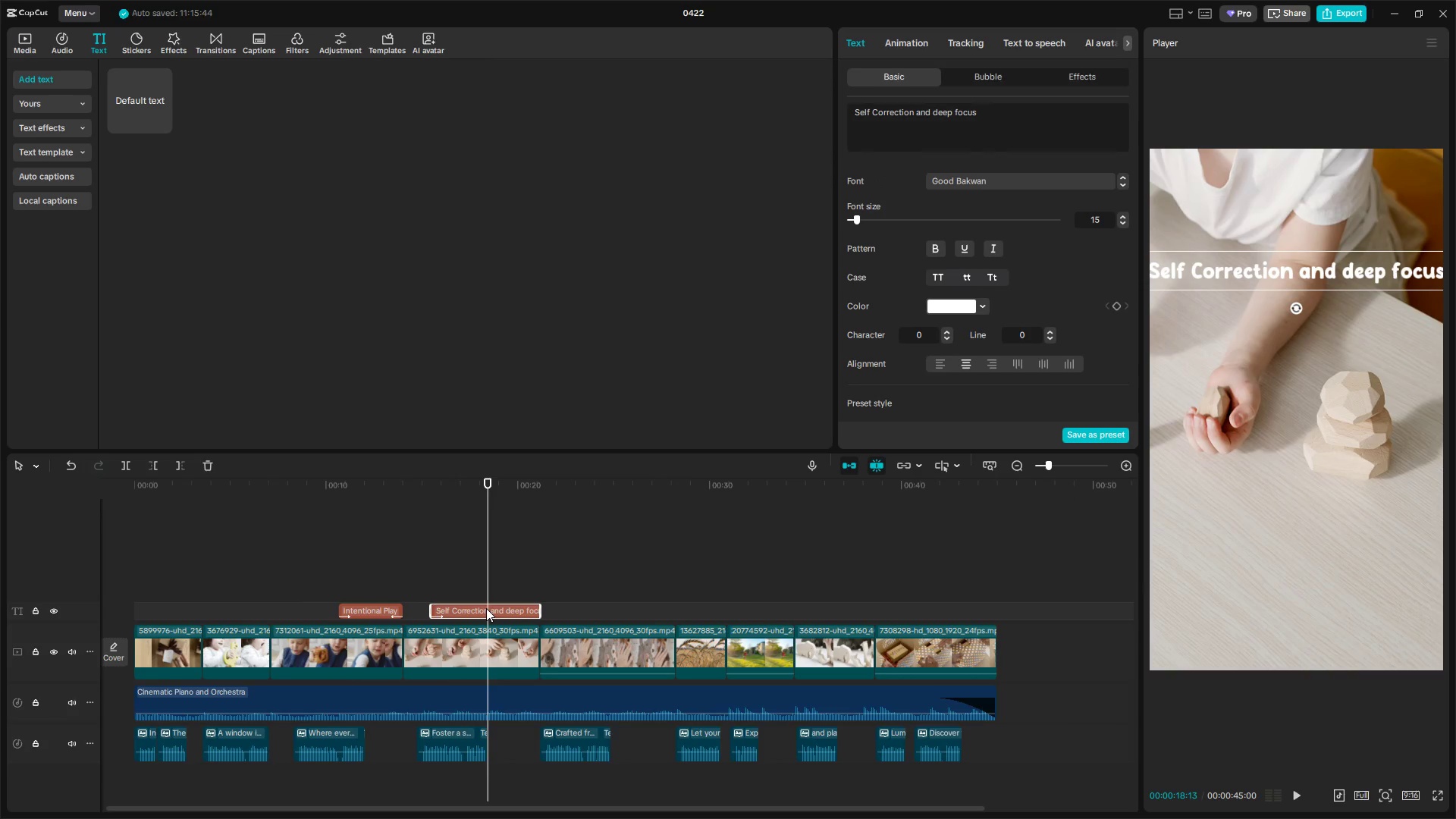 
key(Y)
 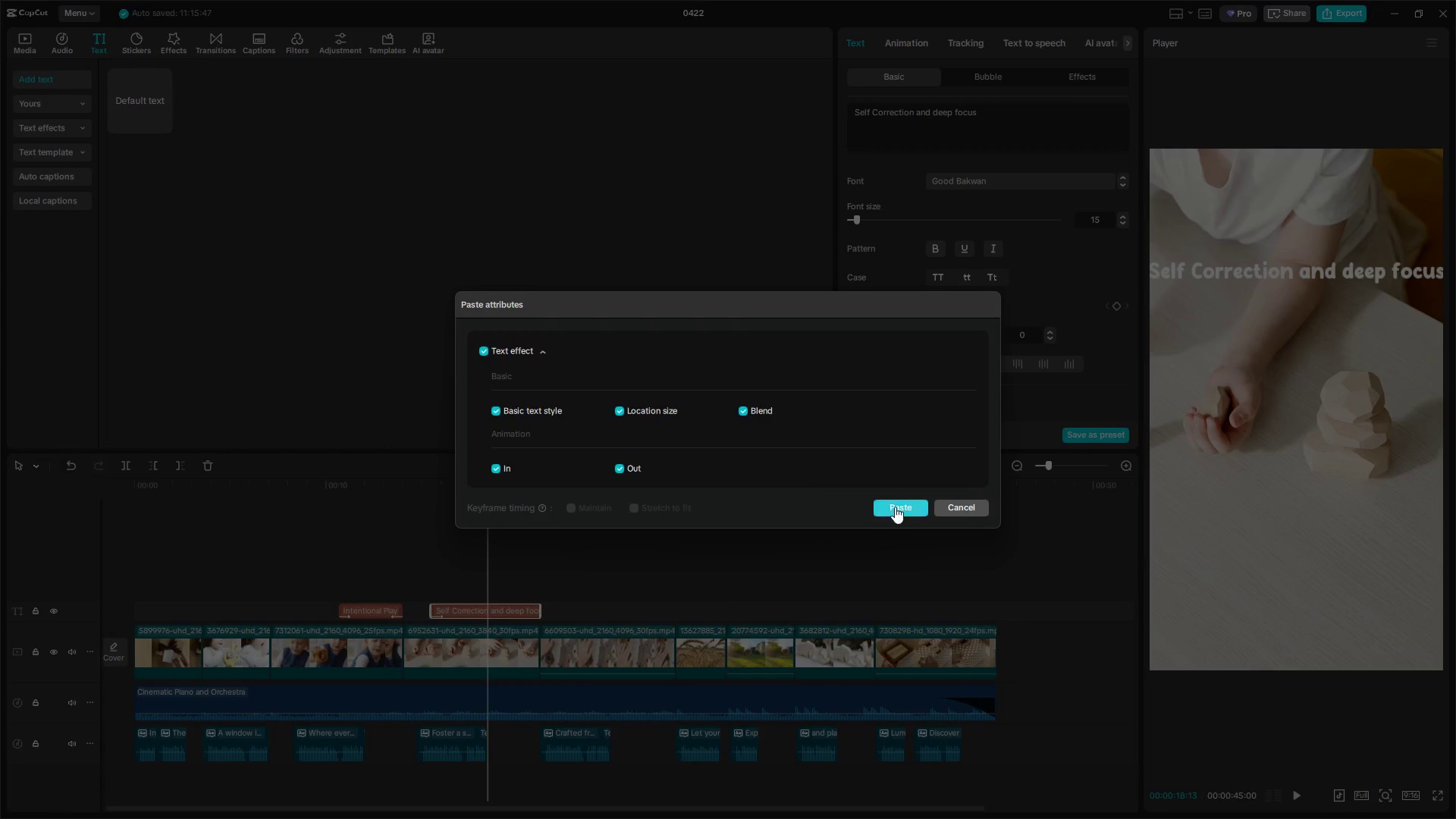 
left_click([902, 507])
 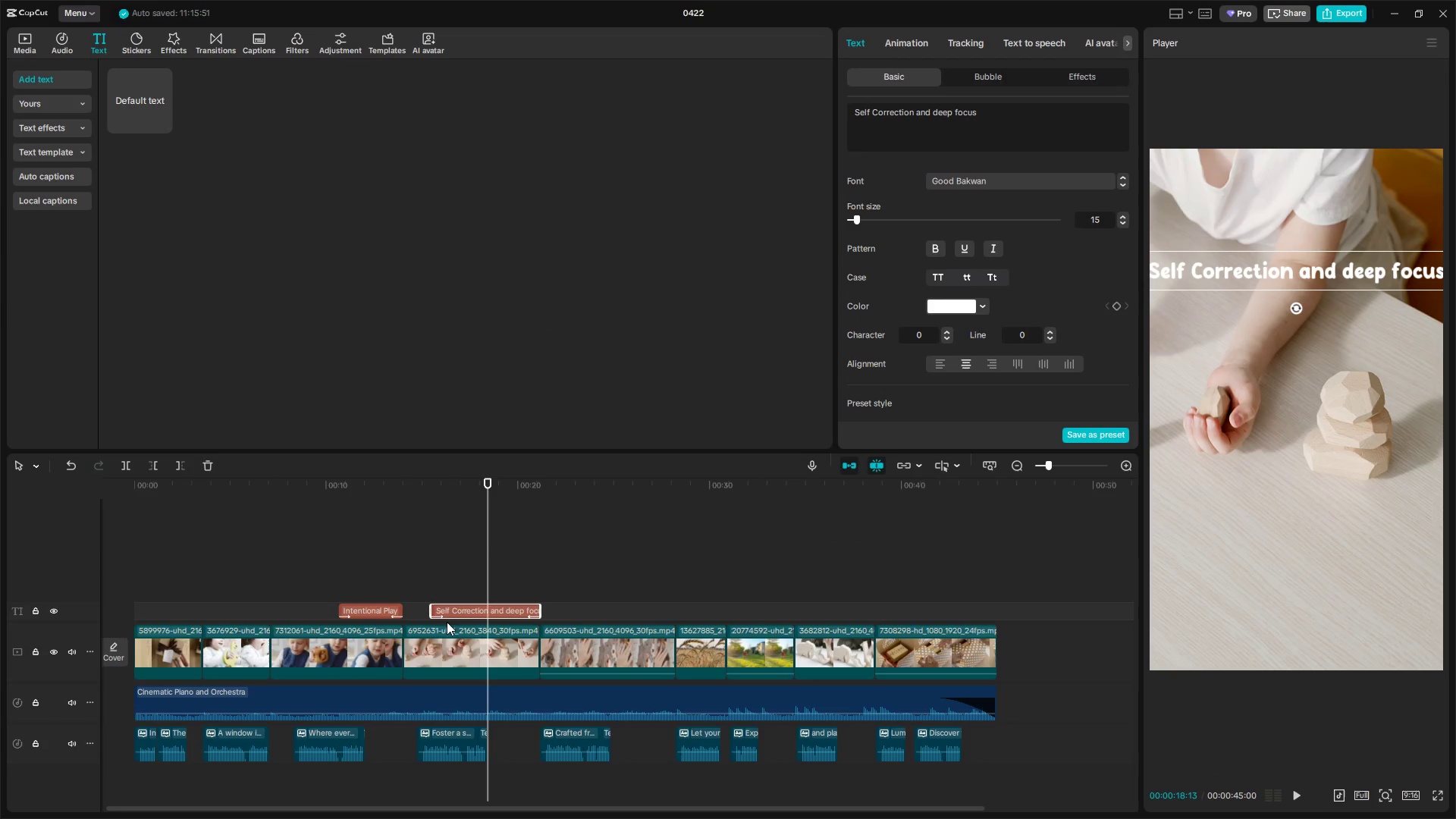 
left_click([425, 589])
 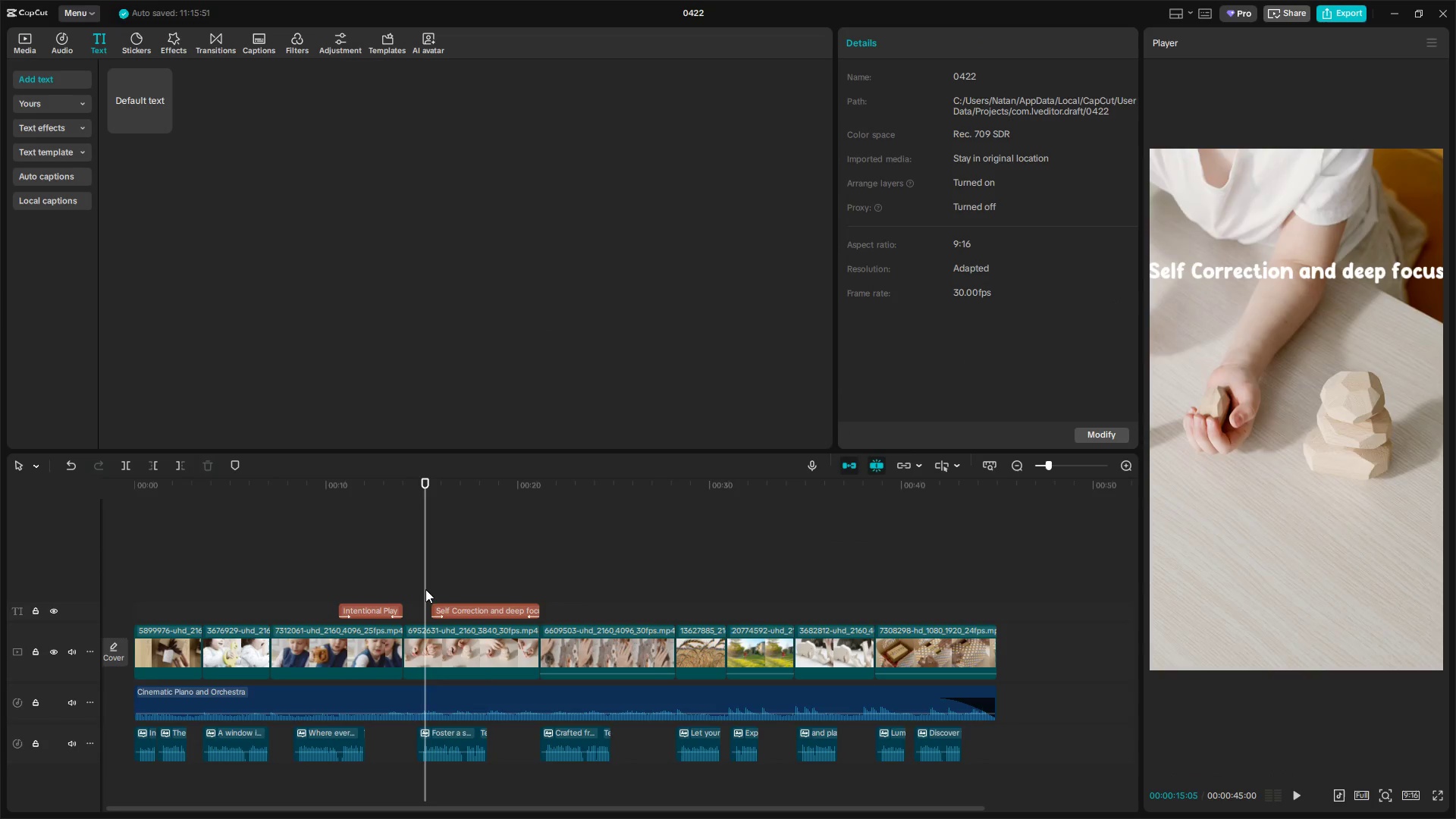 
key(Space)
 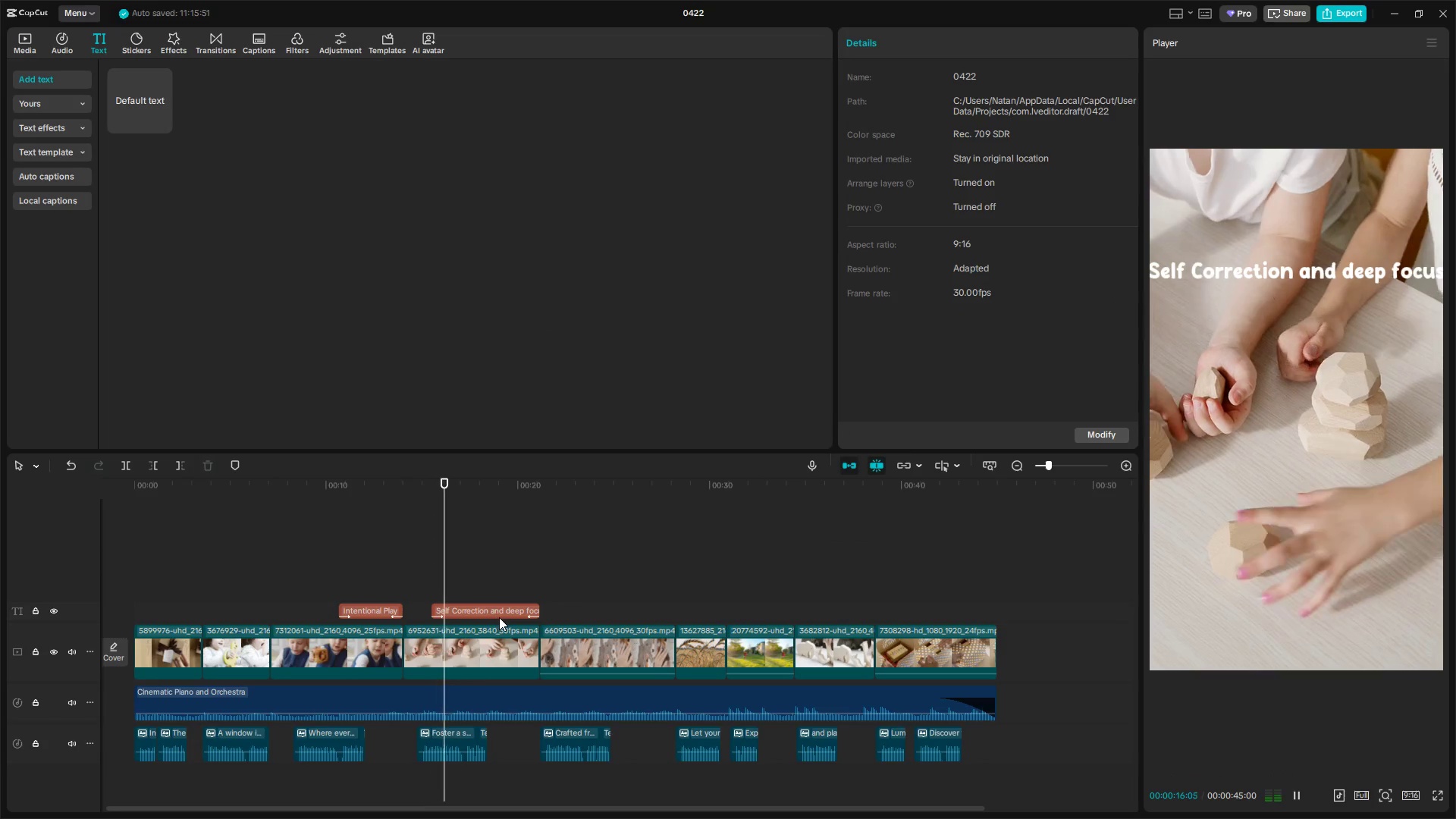 
key(Space)
 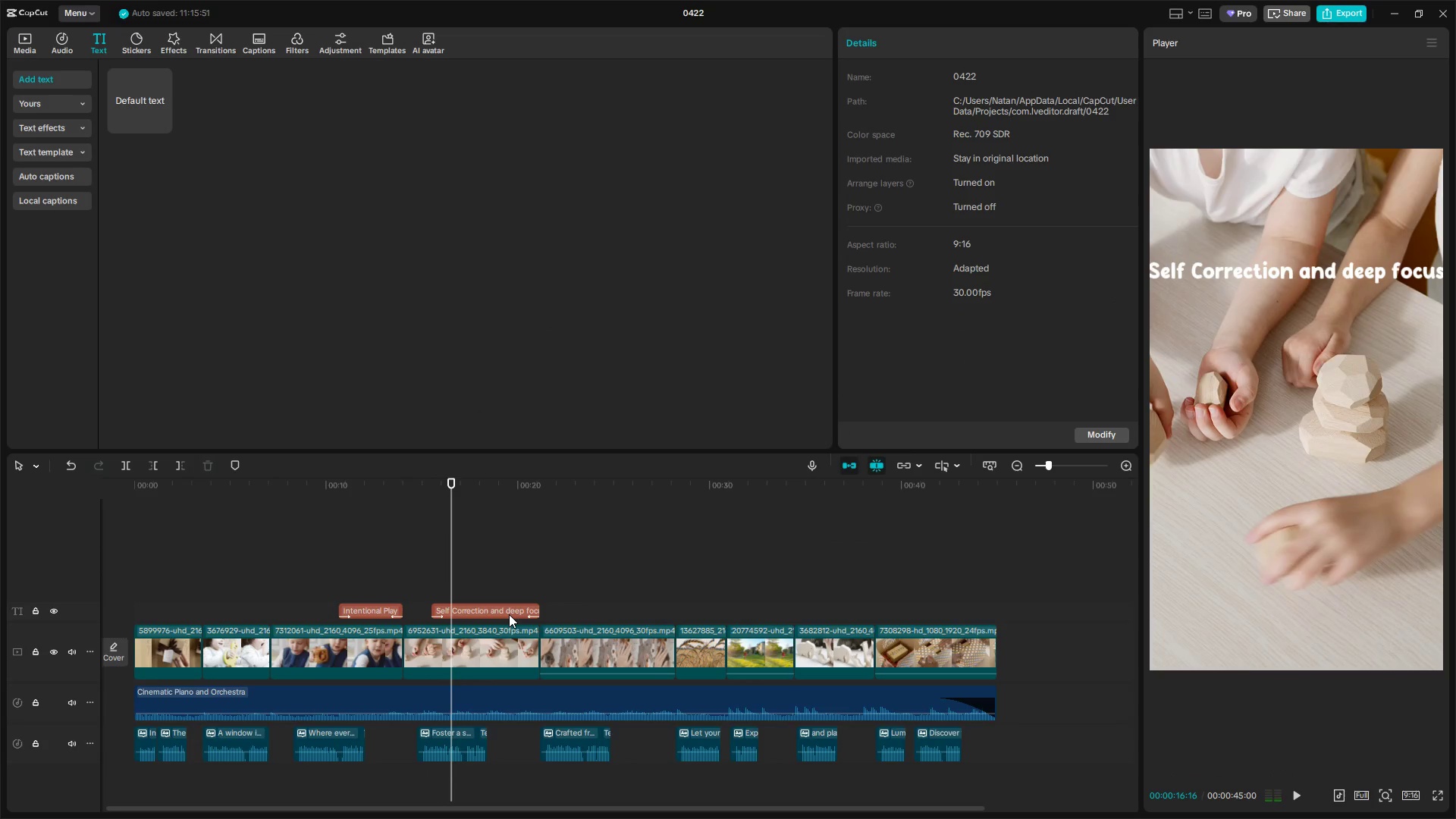 
key(Space)
 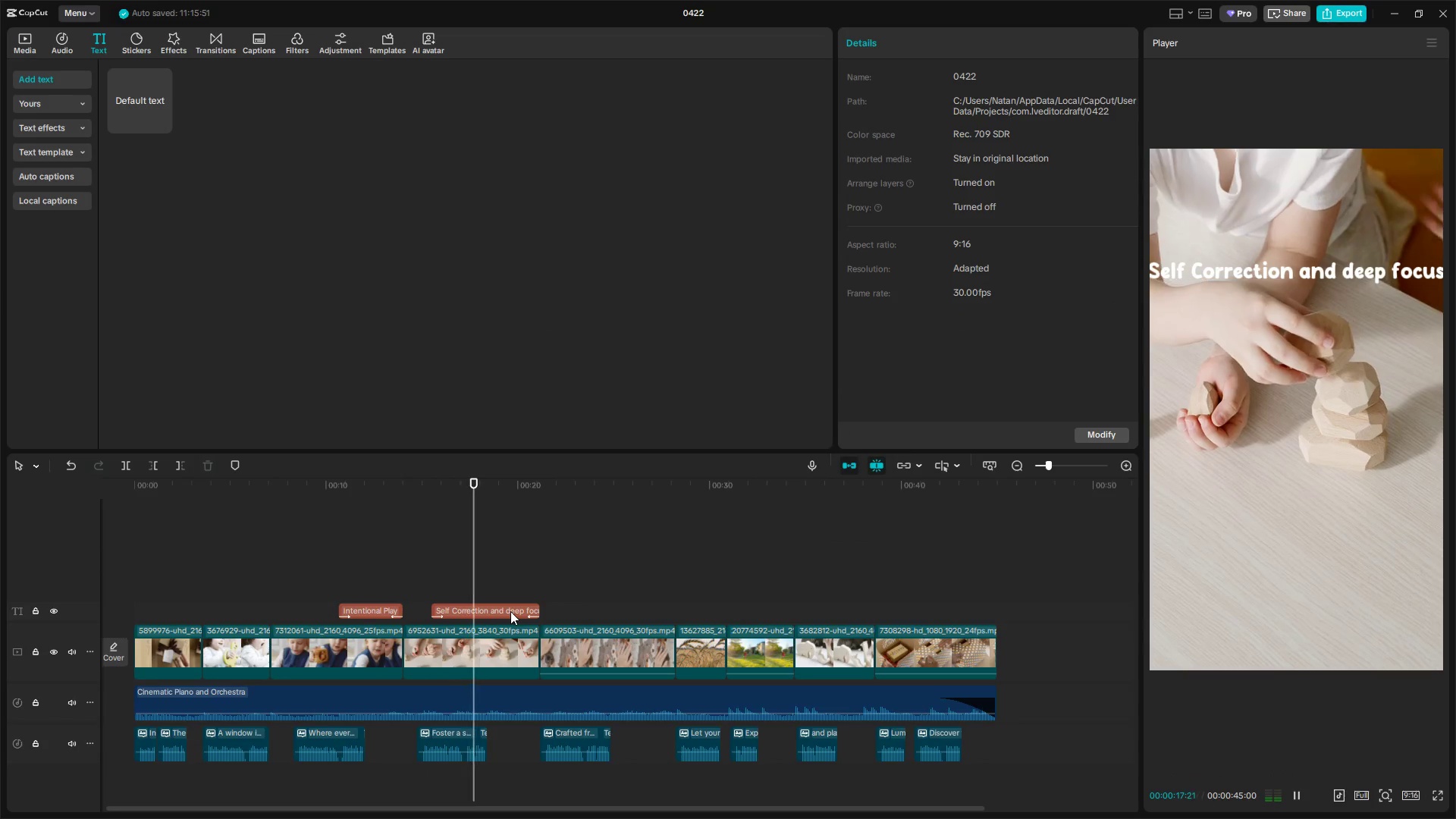 
left_click([510, 610])
 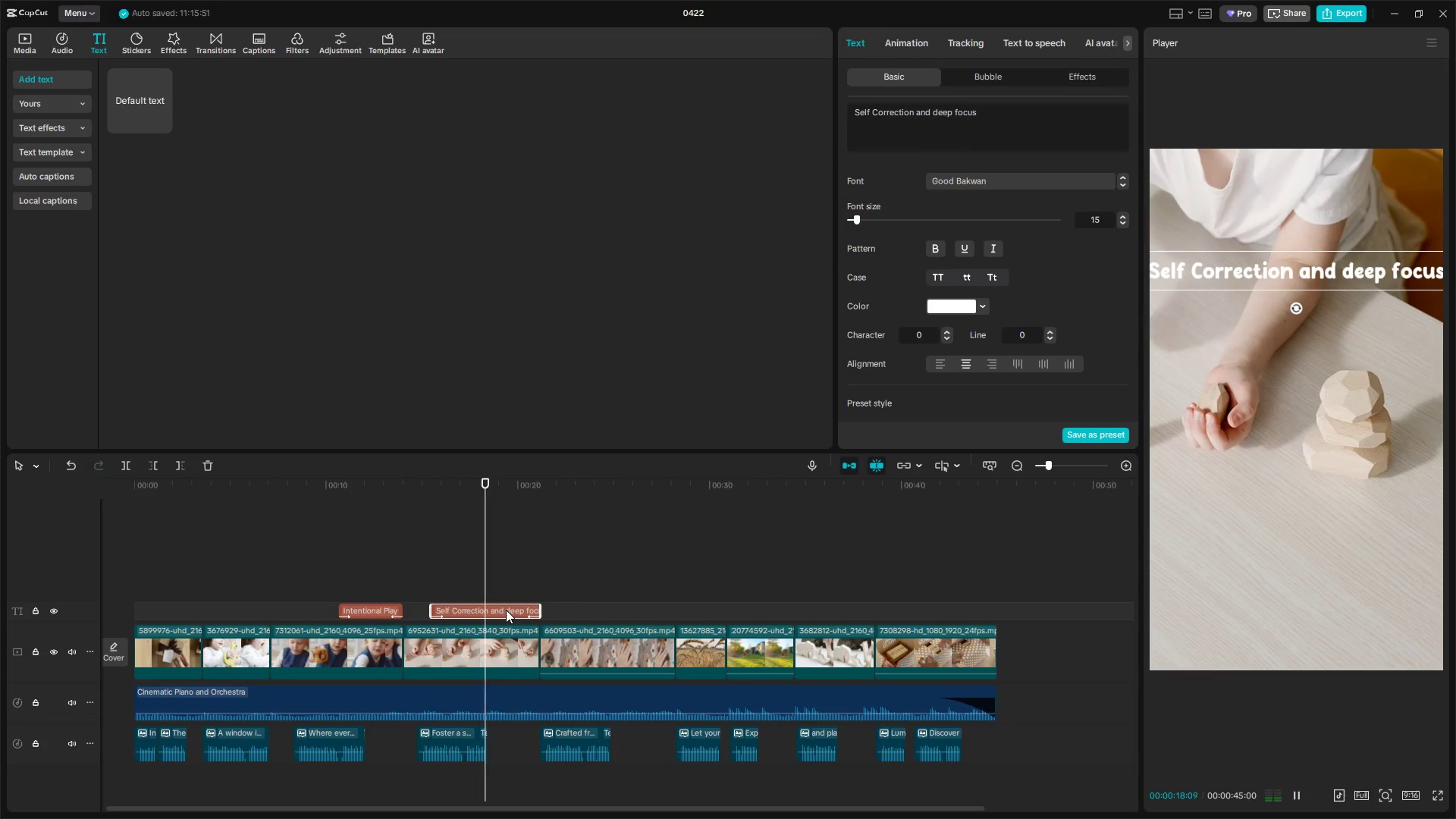 
key(Space)
 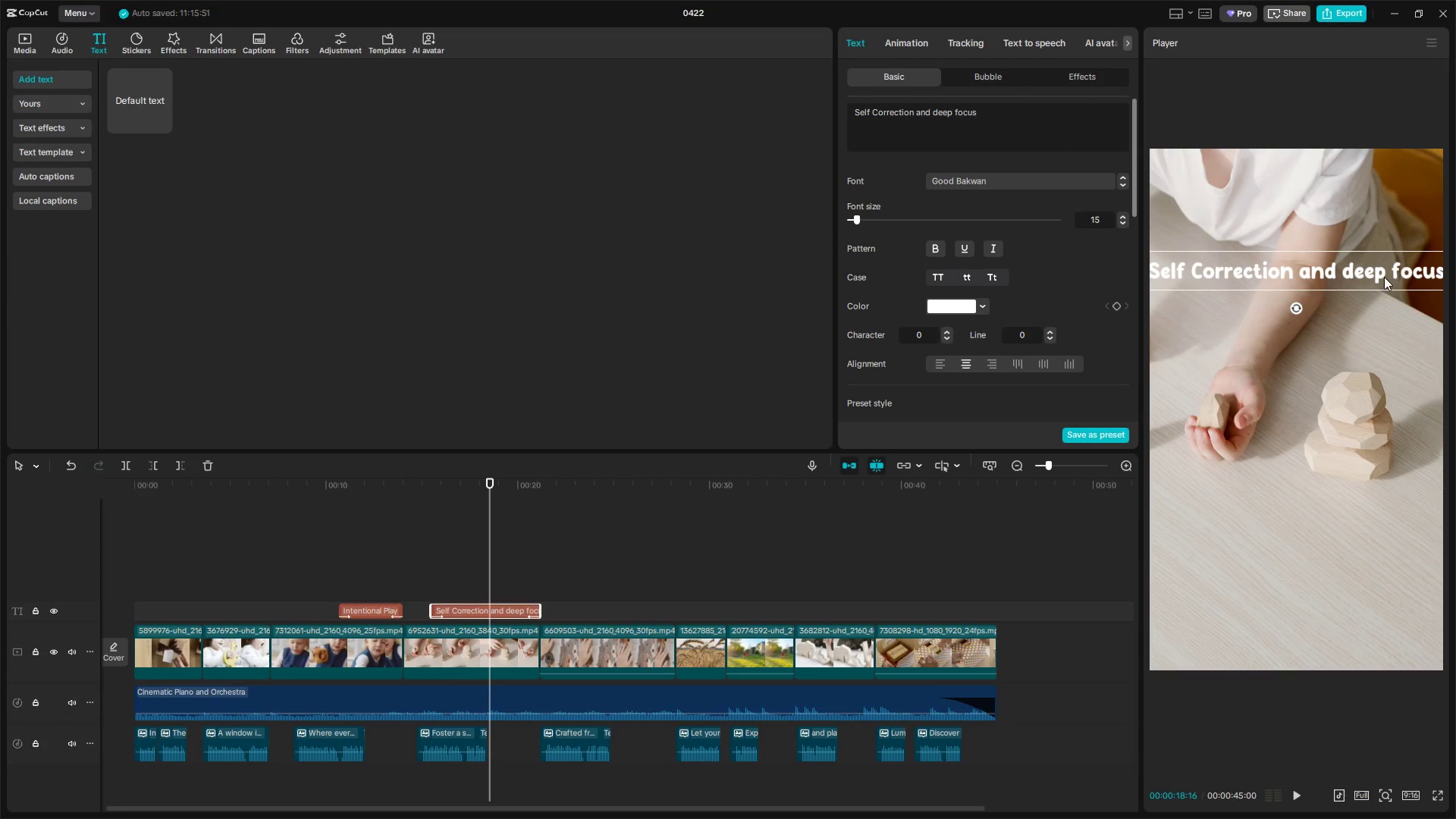 
left_click_drag(start_coordinate=[1377, 269], to_coordinate=[1304, 284])
 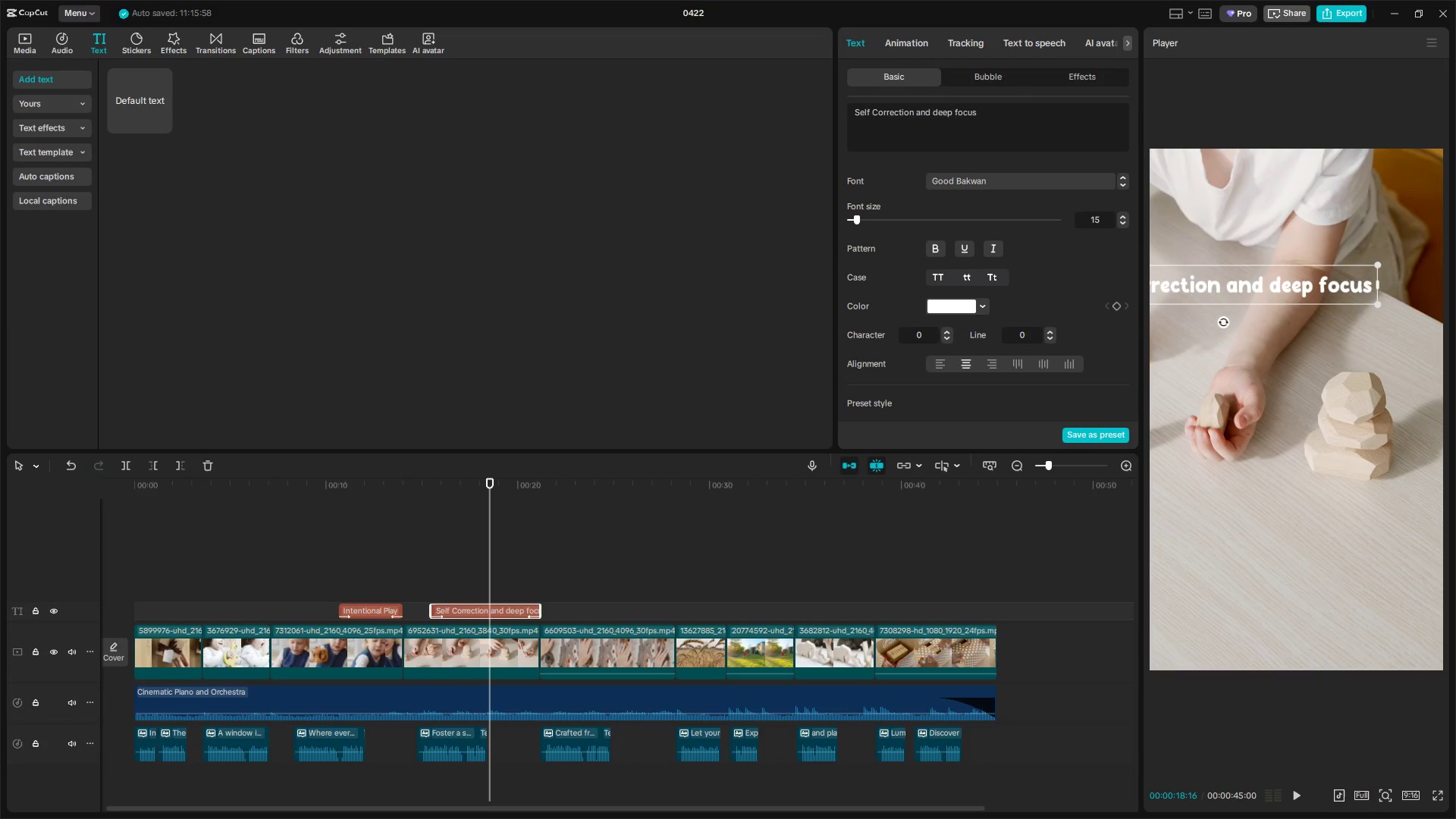 
left_click_drag(start_coordinate=[1376, 262], to_coordinate=[1268, 284])
 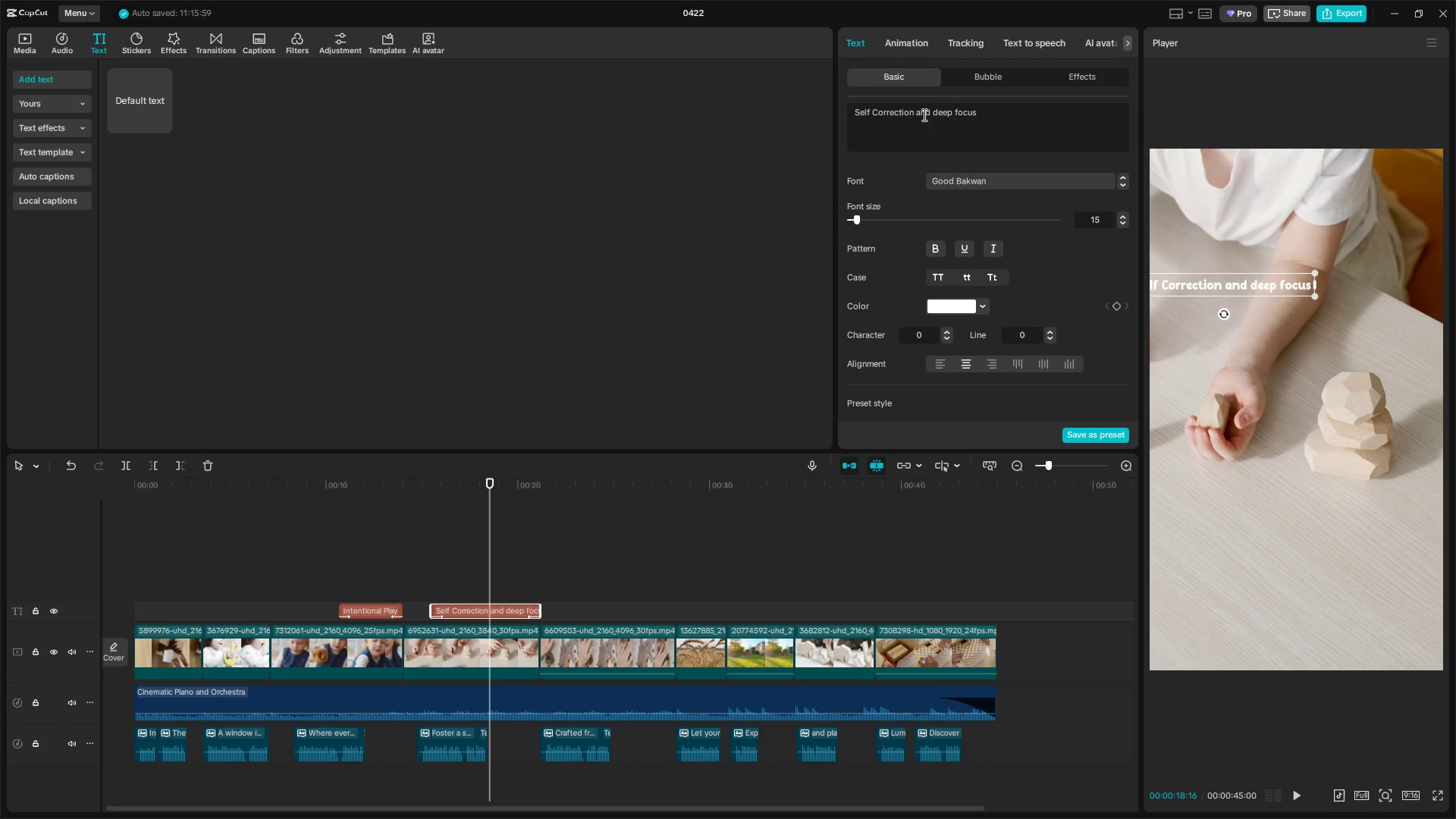 
left_click([918, 114])
 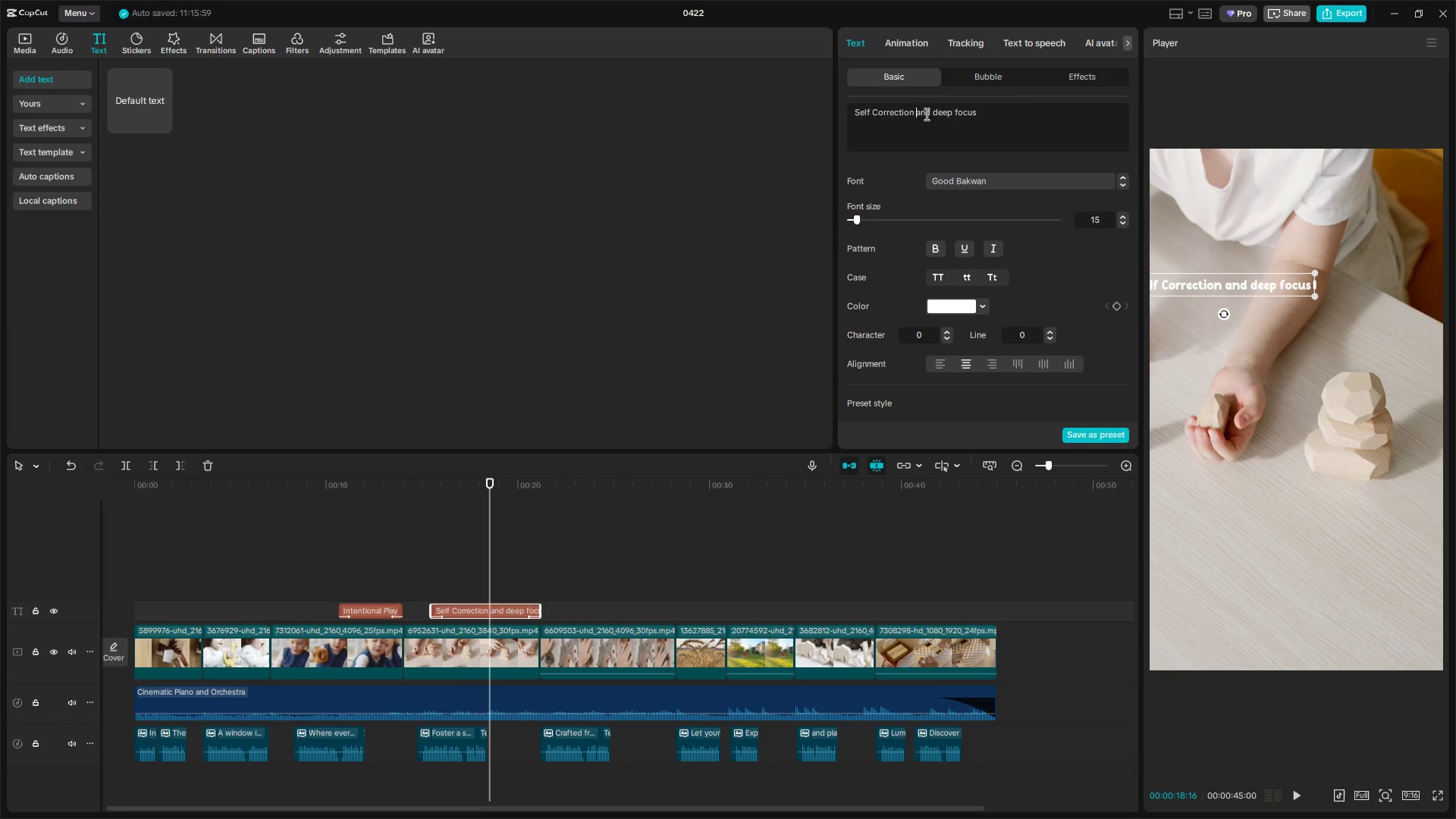 
key(Shift+Backslash)
 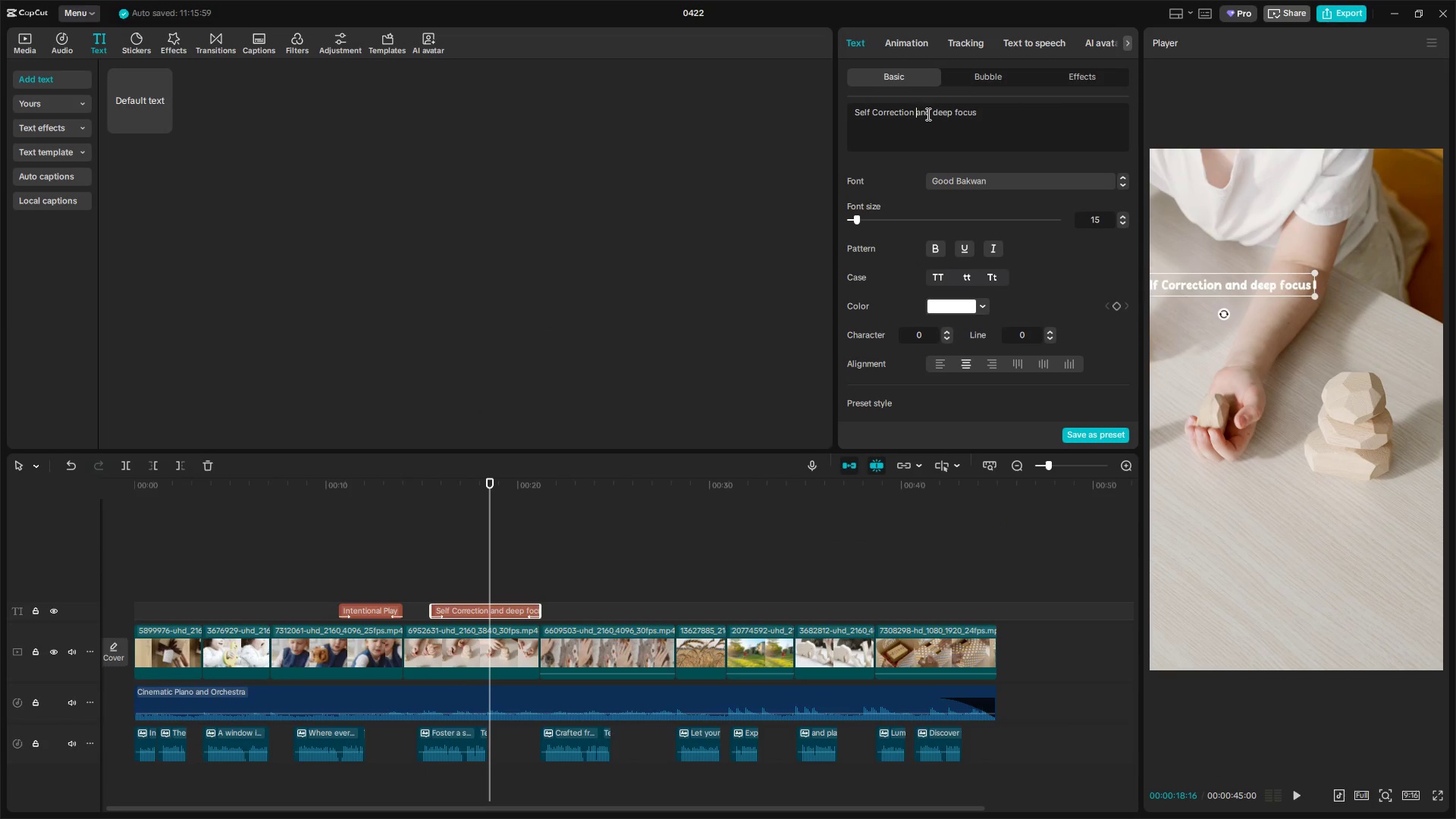 
key(Shift+Enter)
 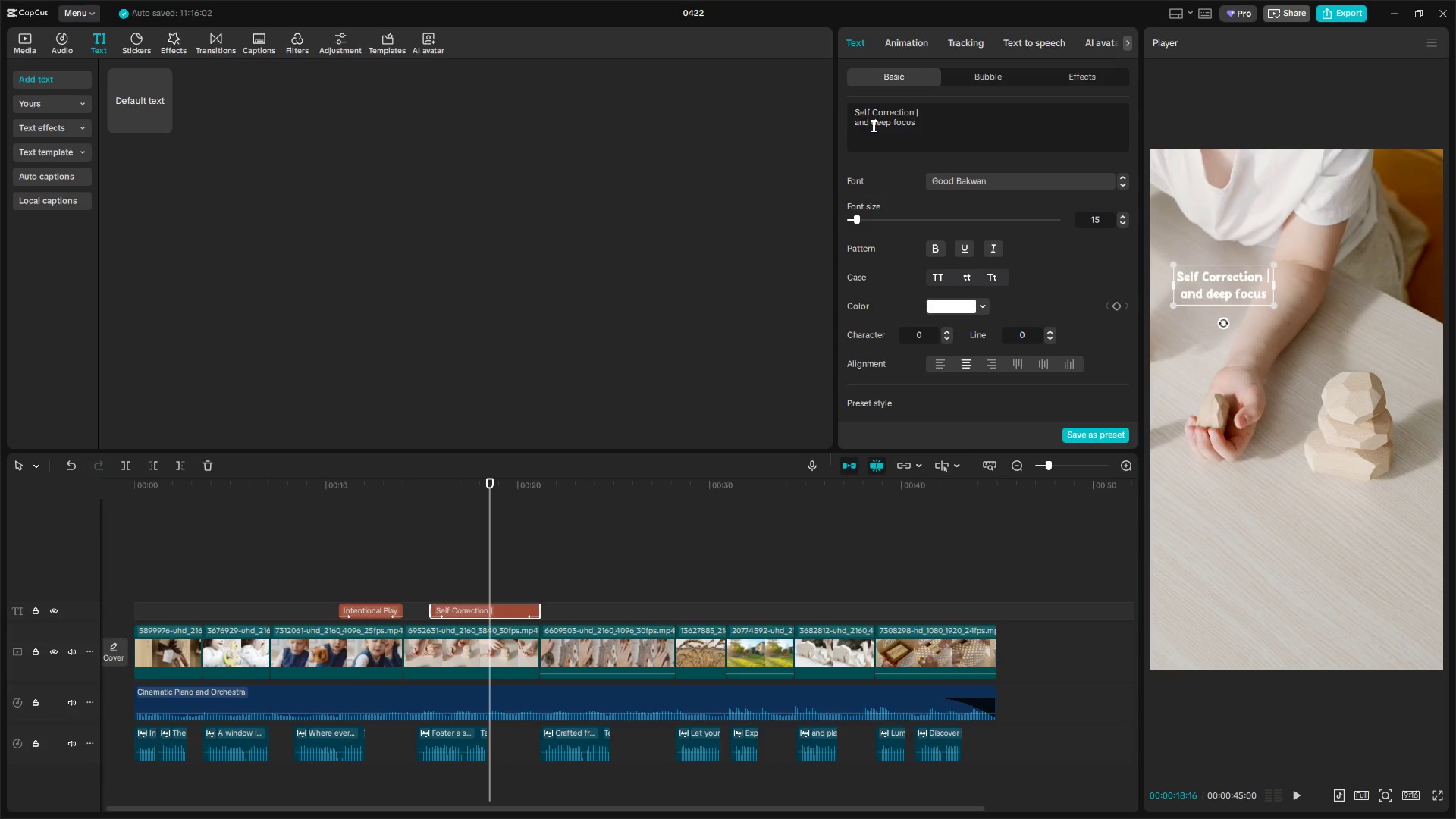 
left_click([921, 111])
 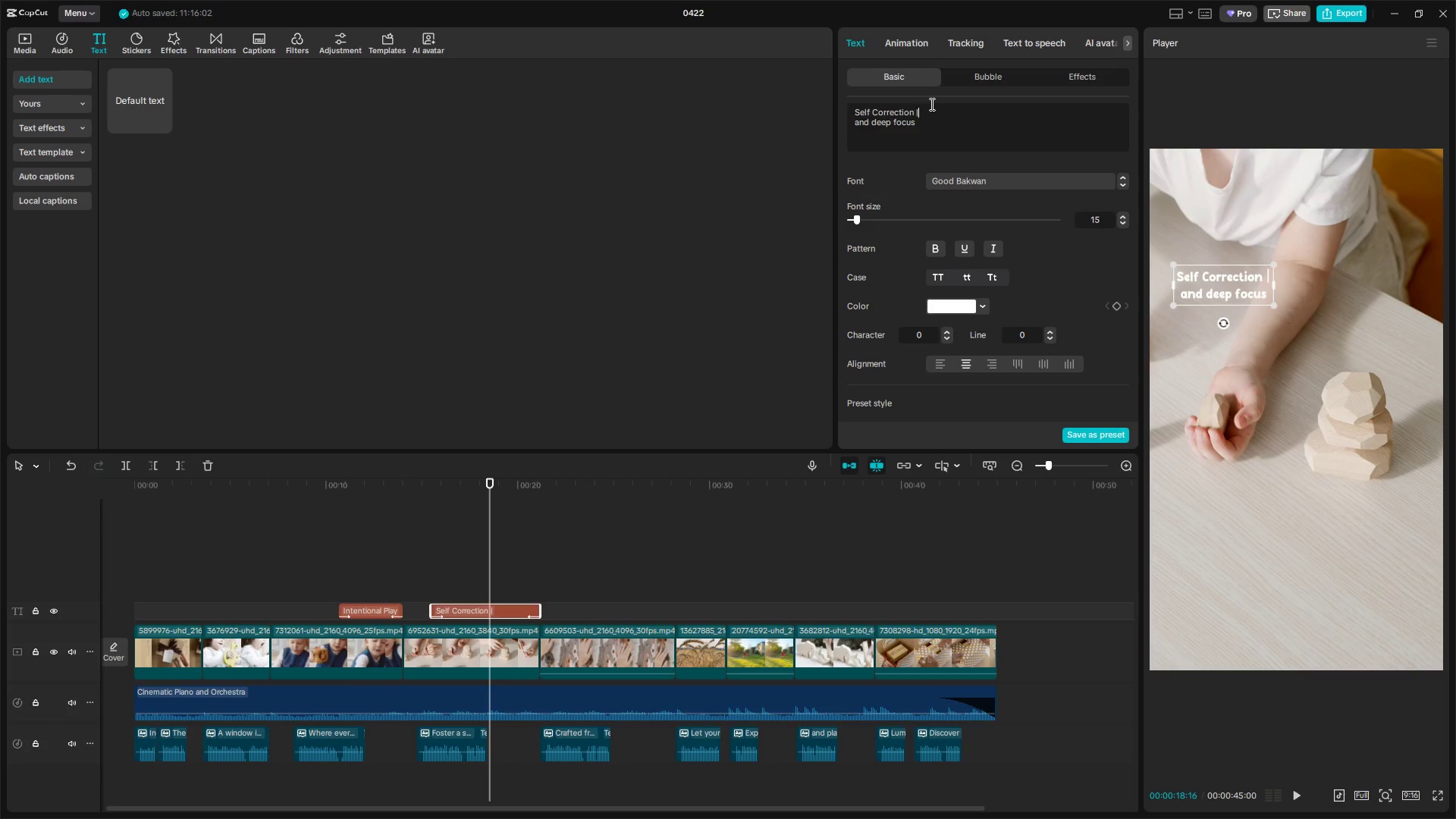 
key(Backspace)
 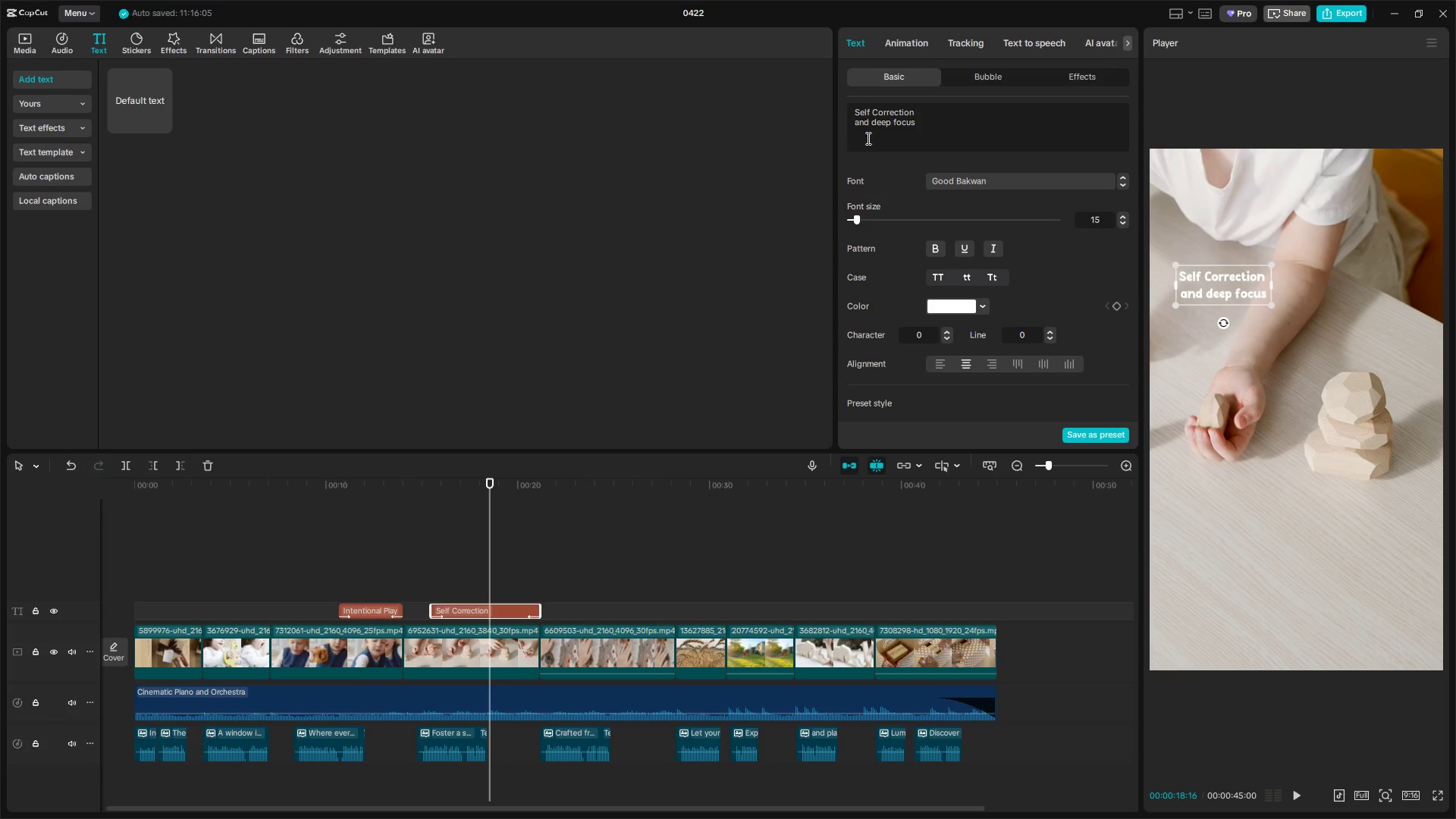 
left_click([871, 127])
 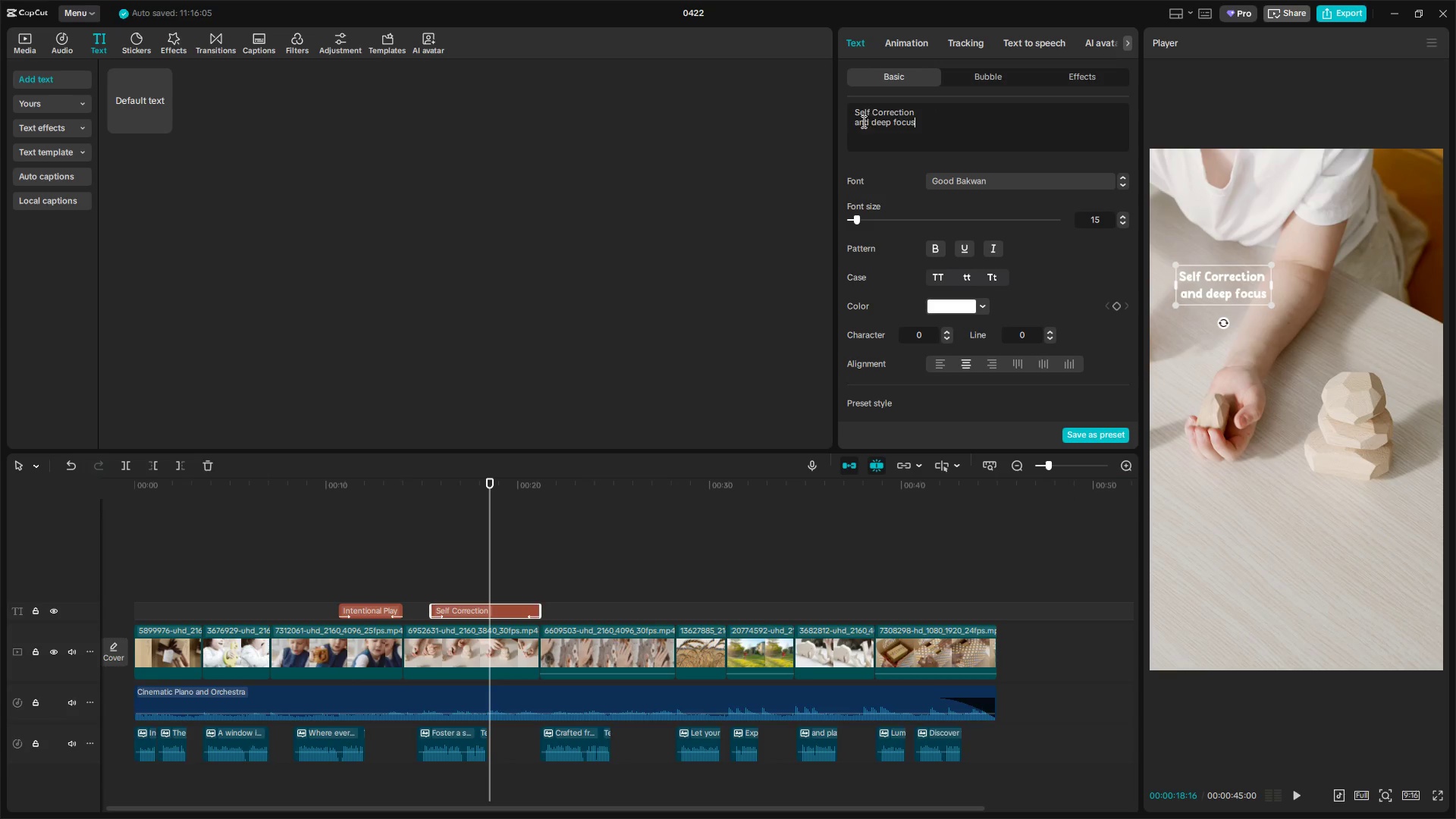 
left_click([871, 125])
 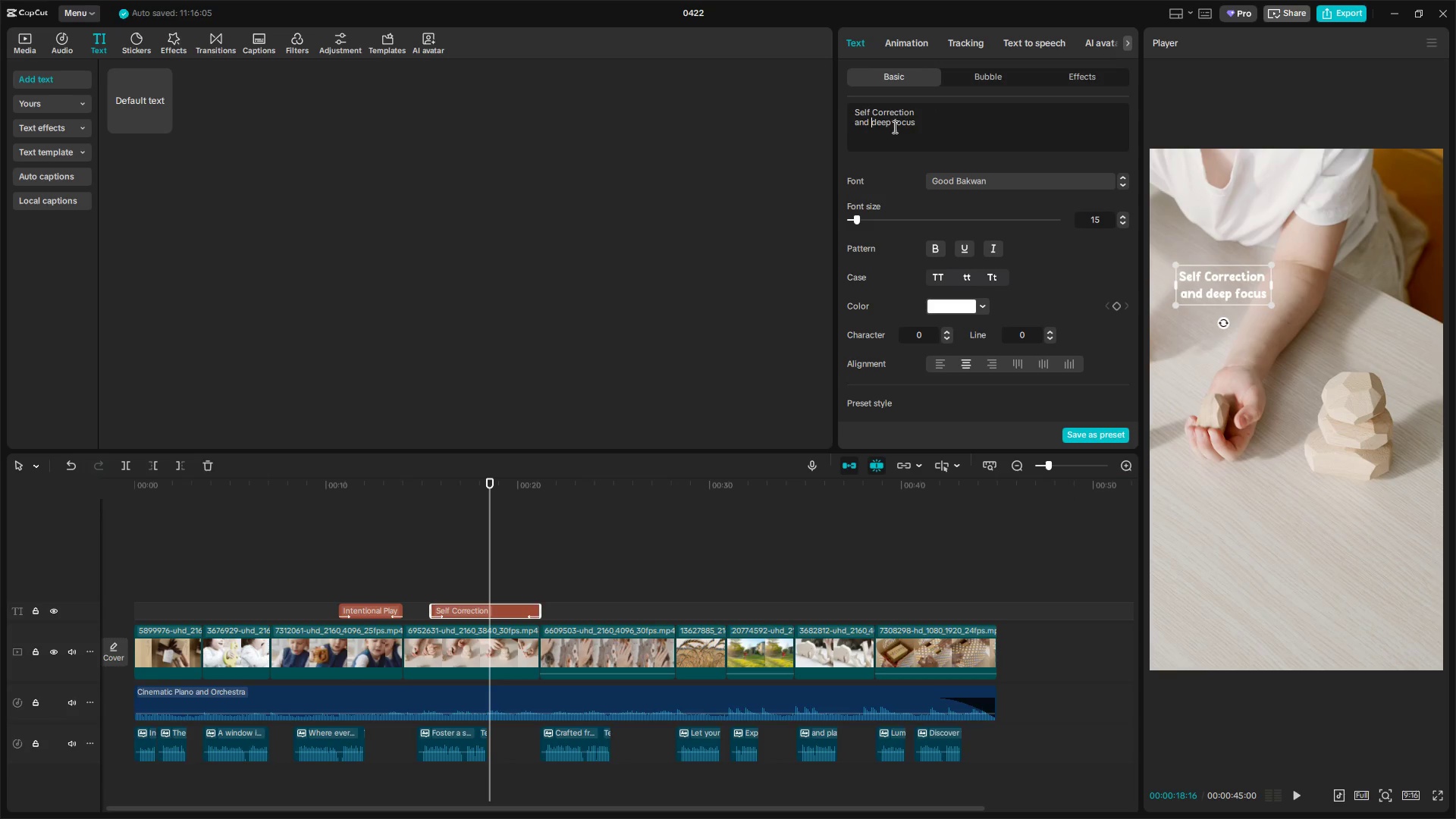 
key(Shift+Enter)
 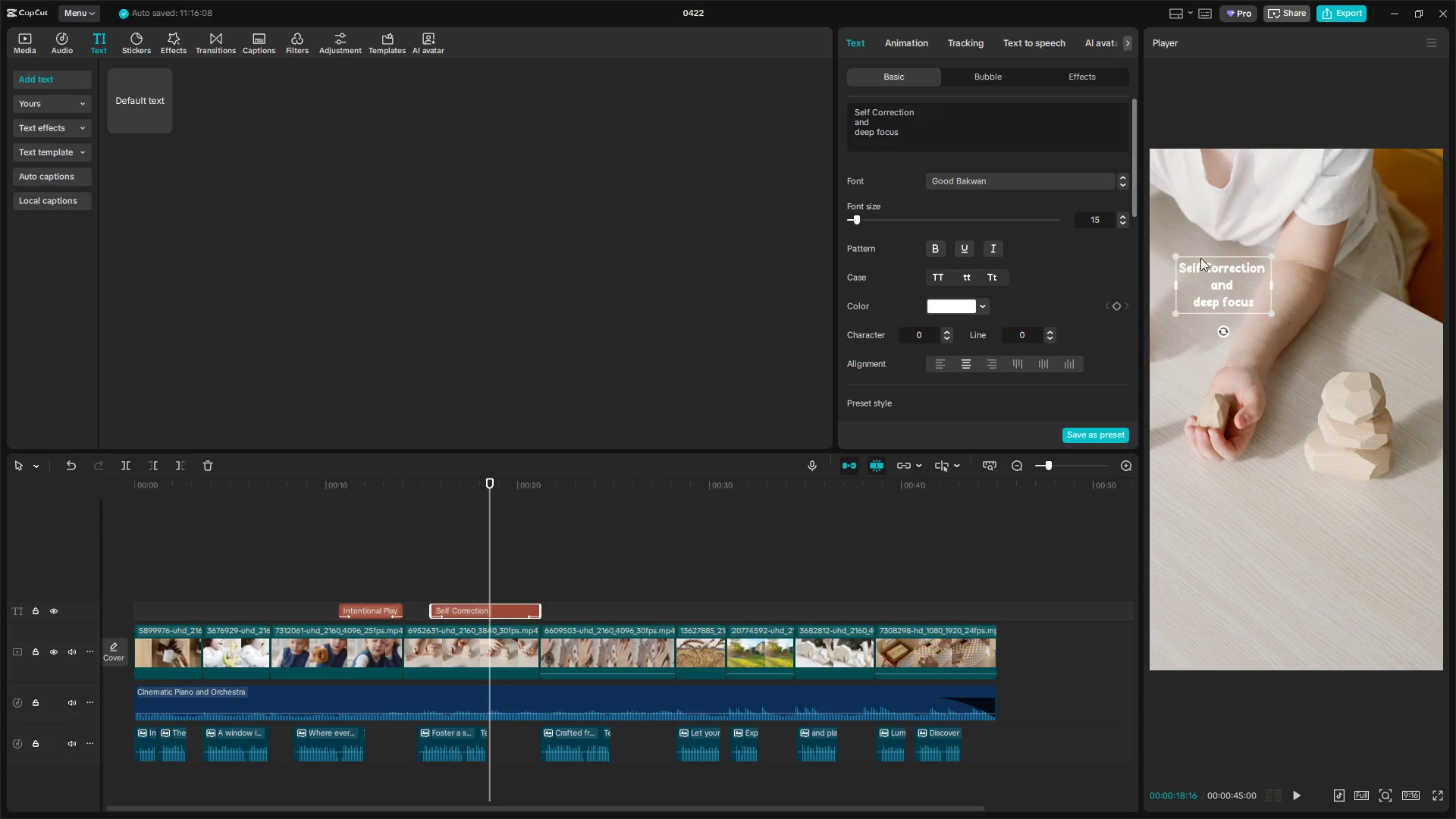 
left_click_drag(start_coordinate=[1177, 258], to_coordinate=[1123, 224])
 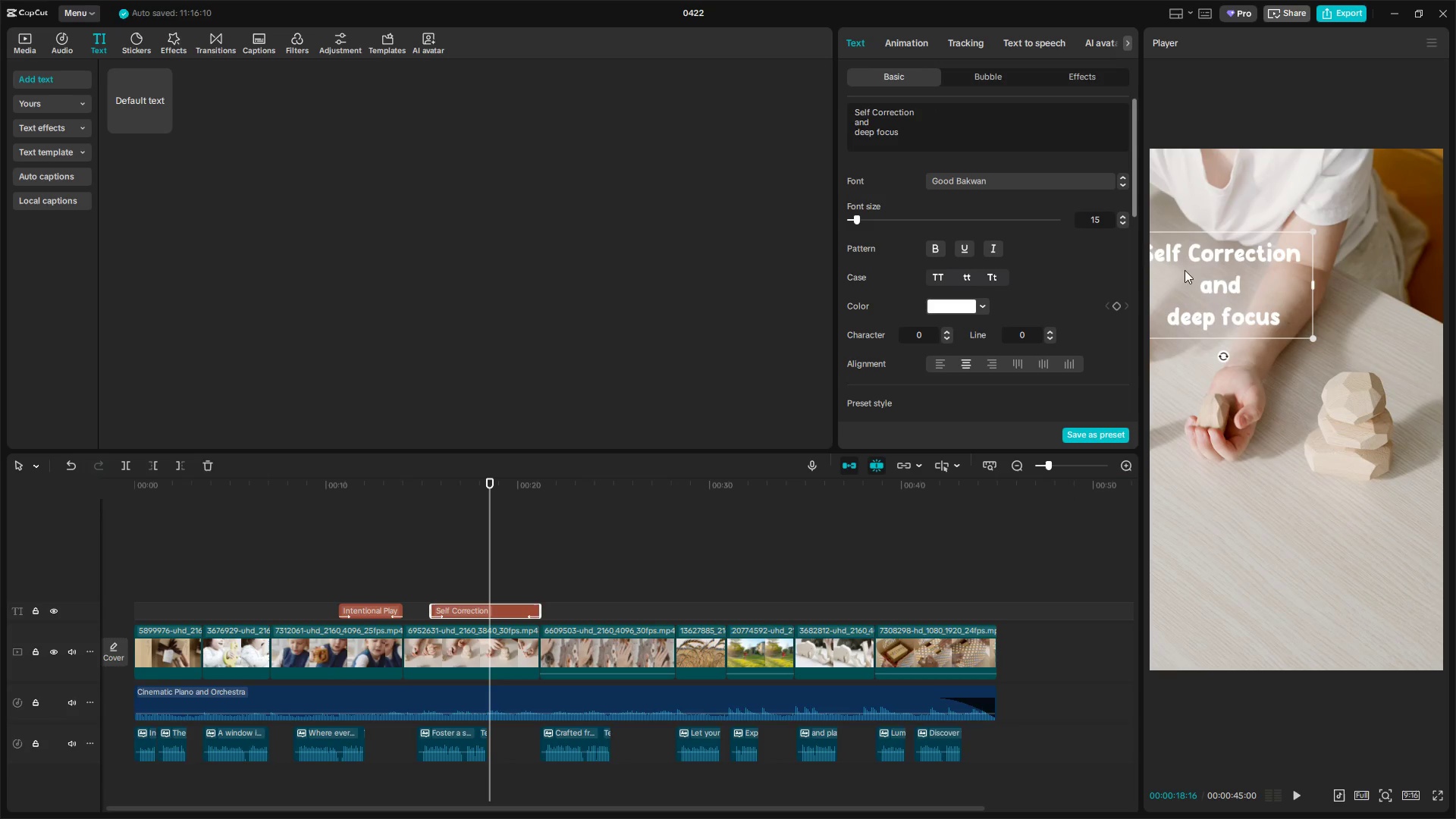 
left_click_drag(start_coordinate=[1197, 281], to_coordinate=[1272, 227])
 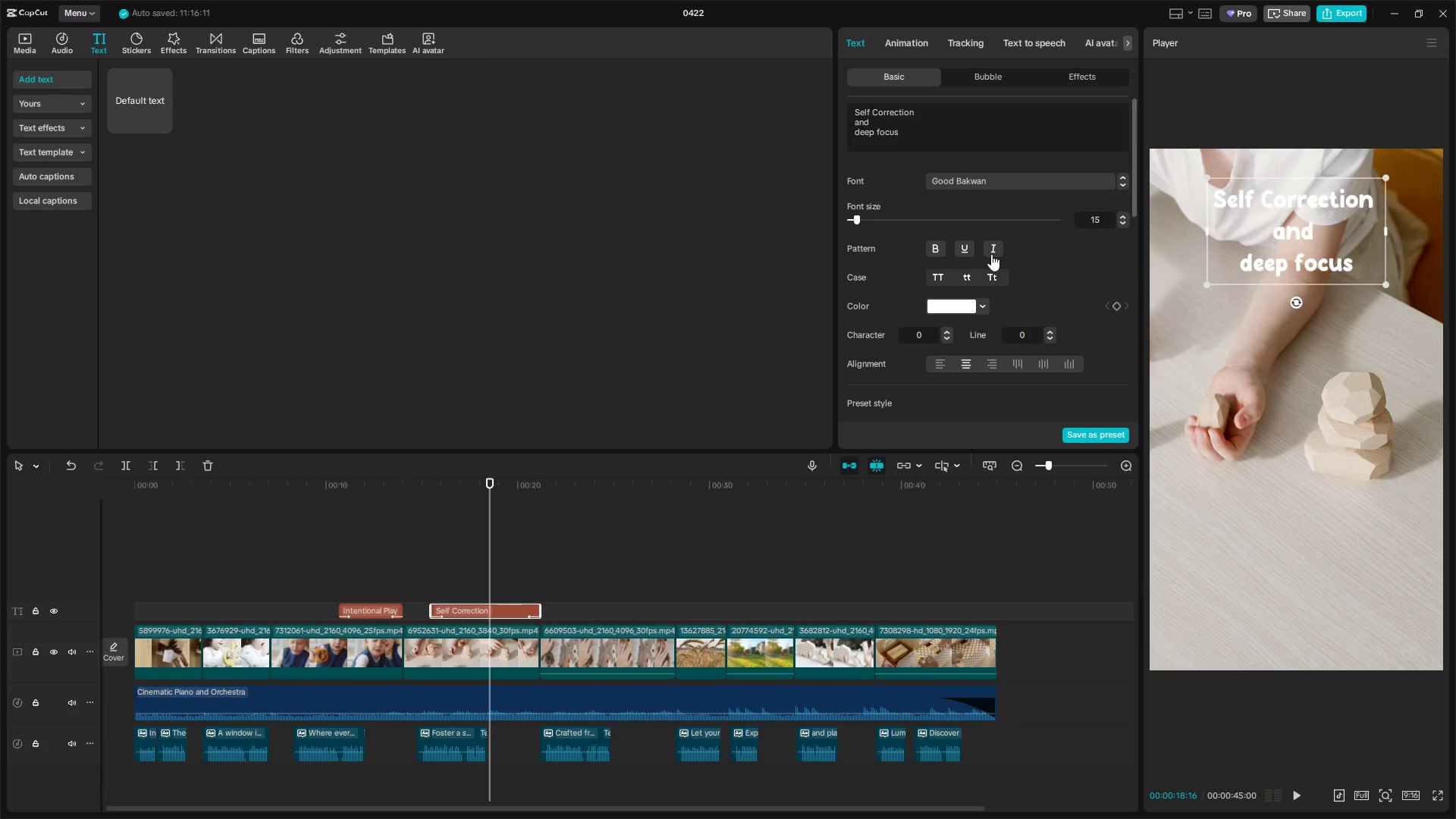 
scroll: coordinate [980, 278], scroll_direction: down, amount: 6.0
 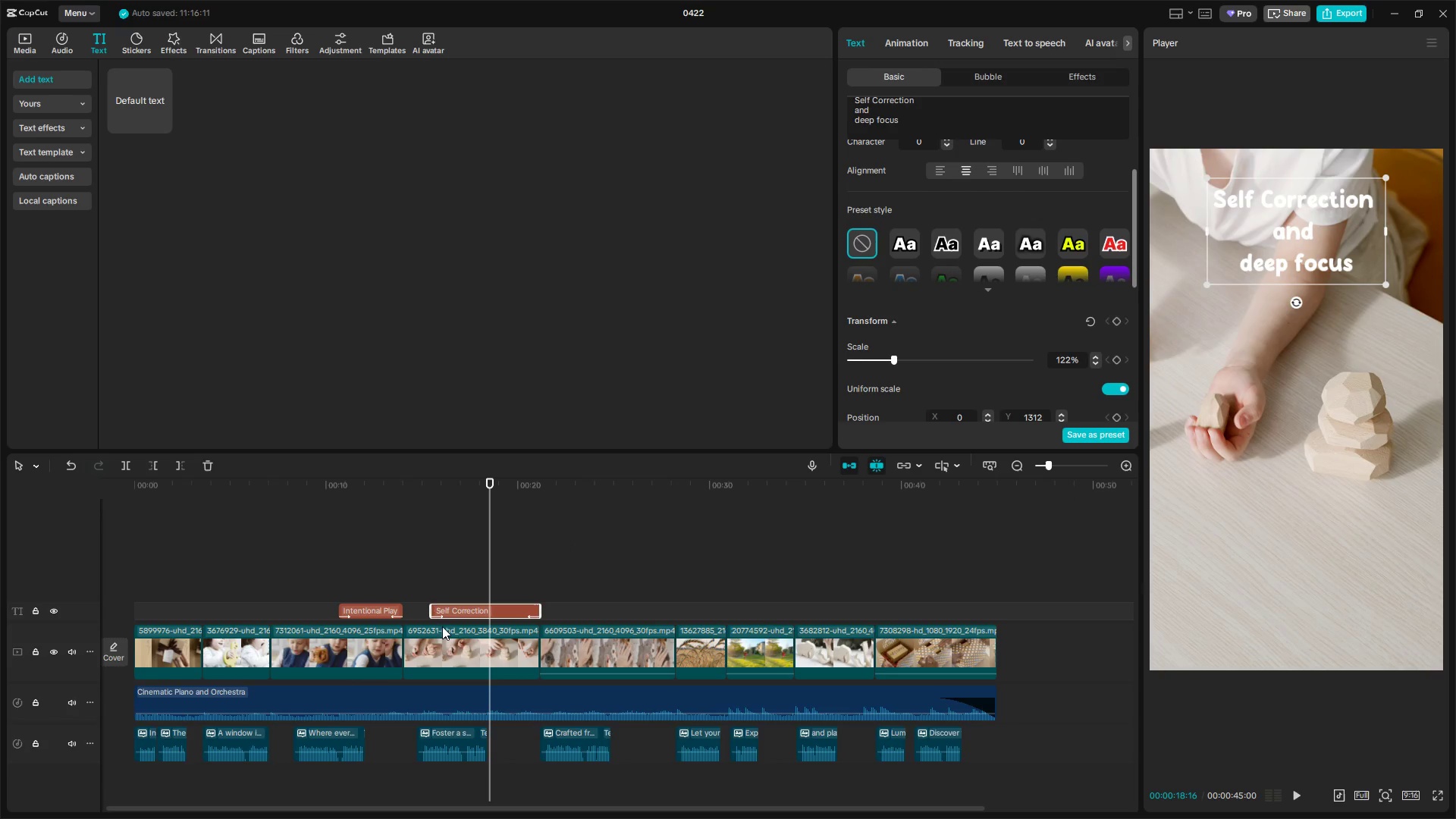 
left_click([422, 577])
 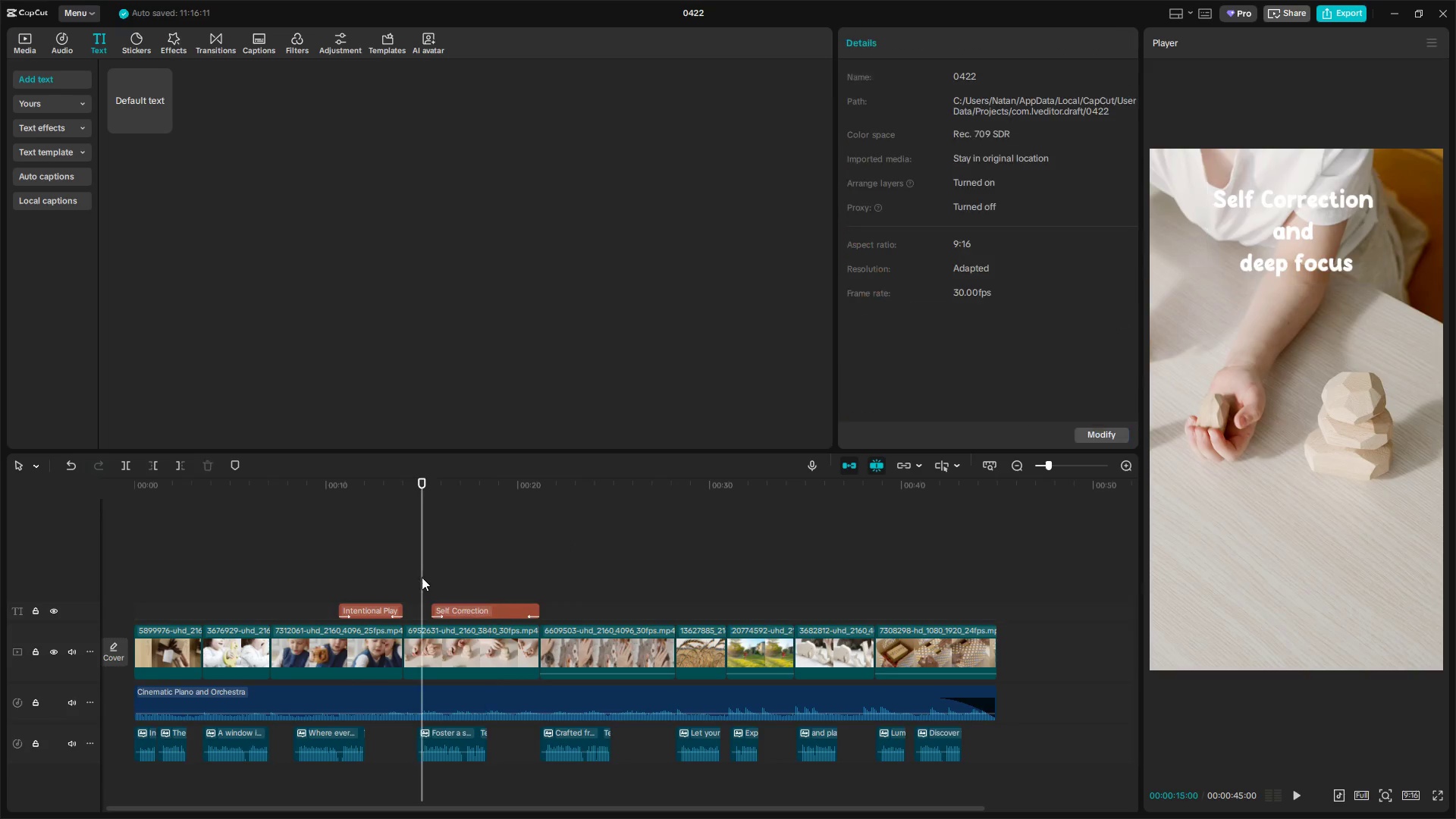 
key(Space)
 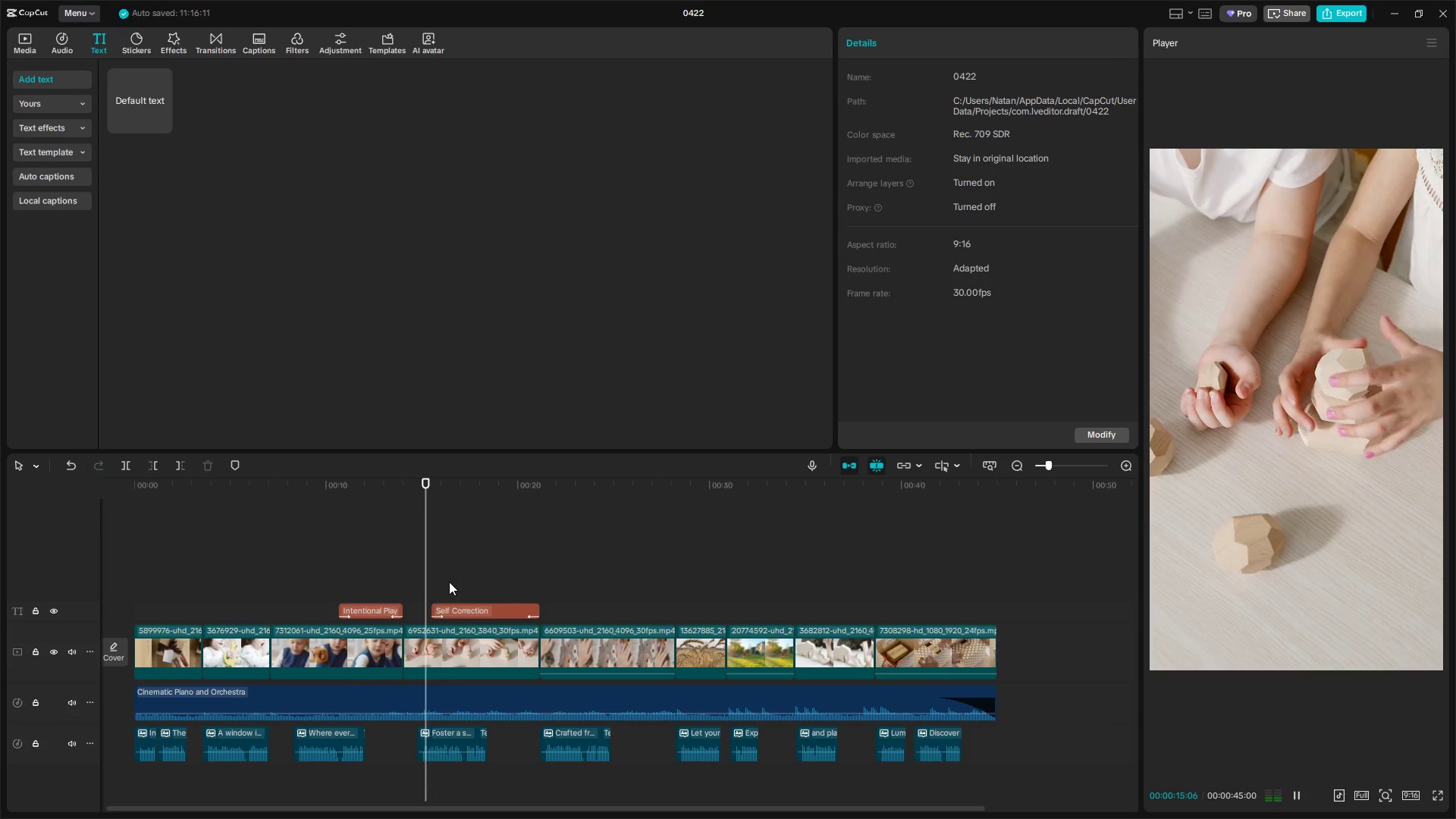 
scroll: coordinate [449, 582], scroll_direction: down, amount: 1.0
 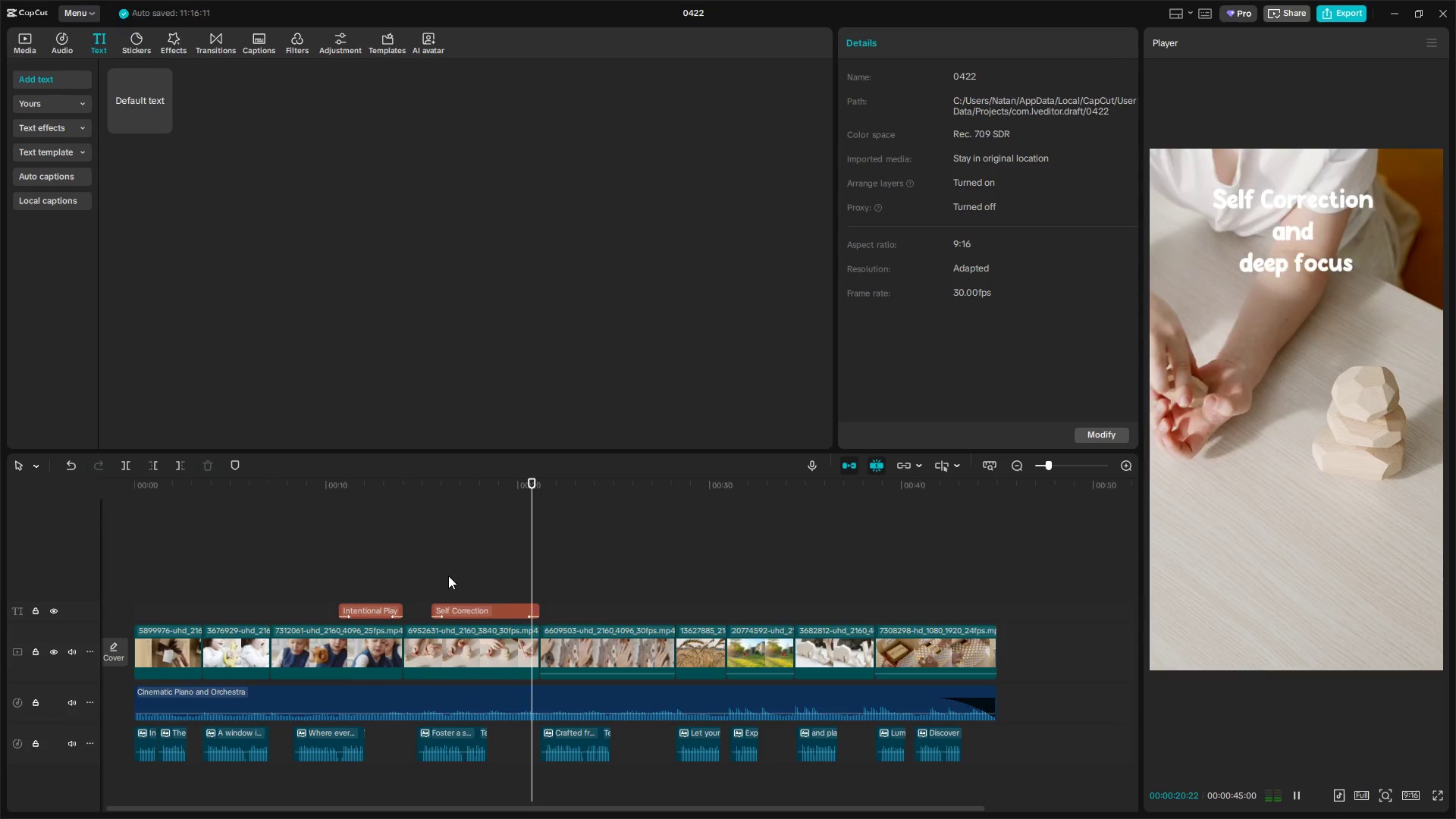 
wait(6.8)
 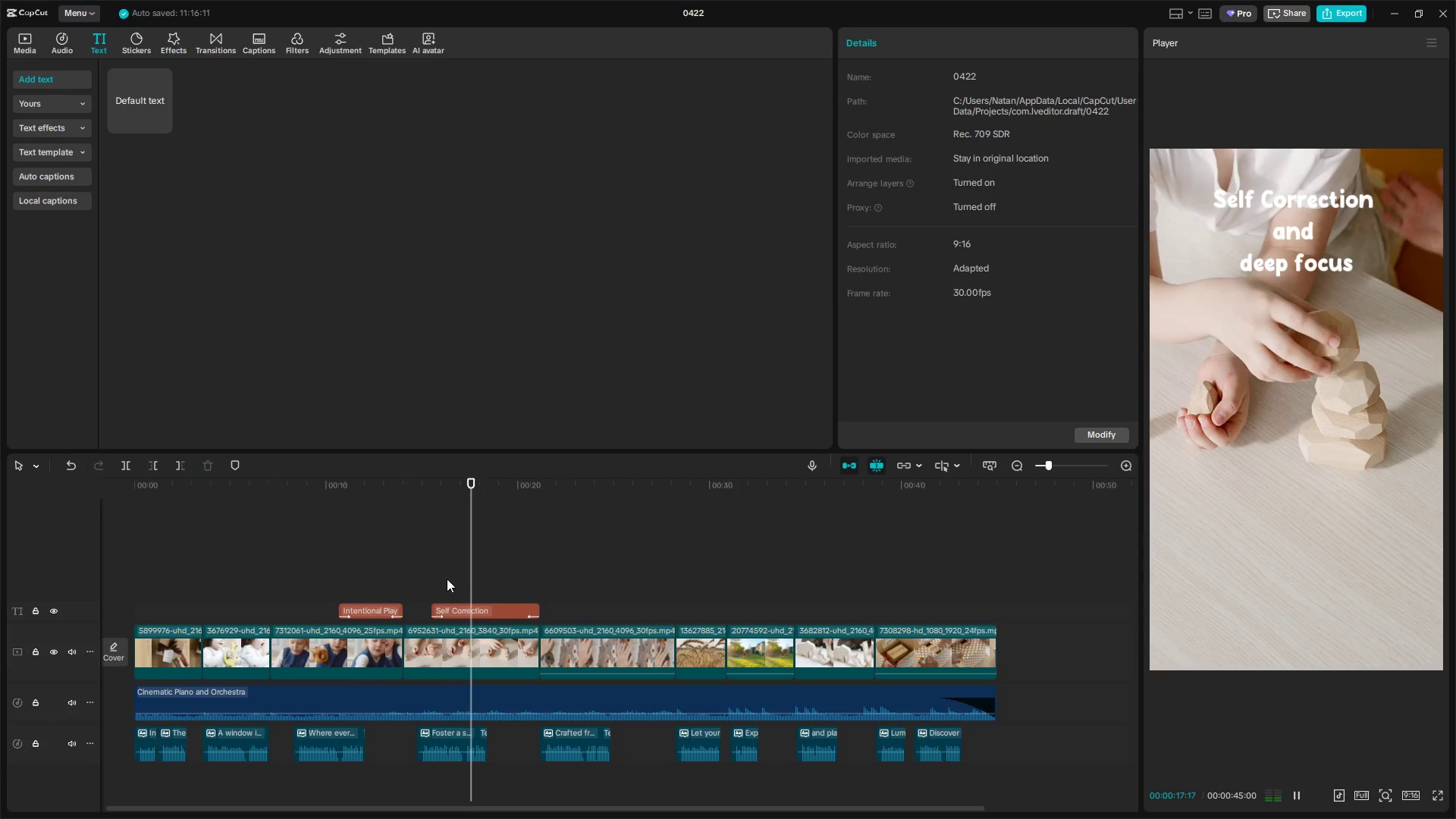 
key(Space)
 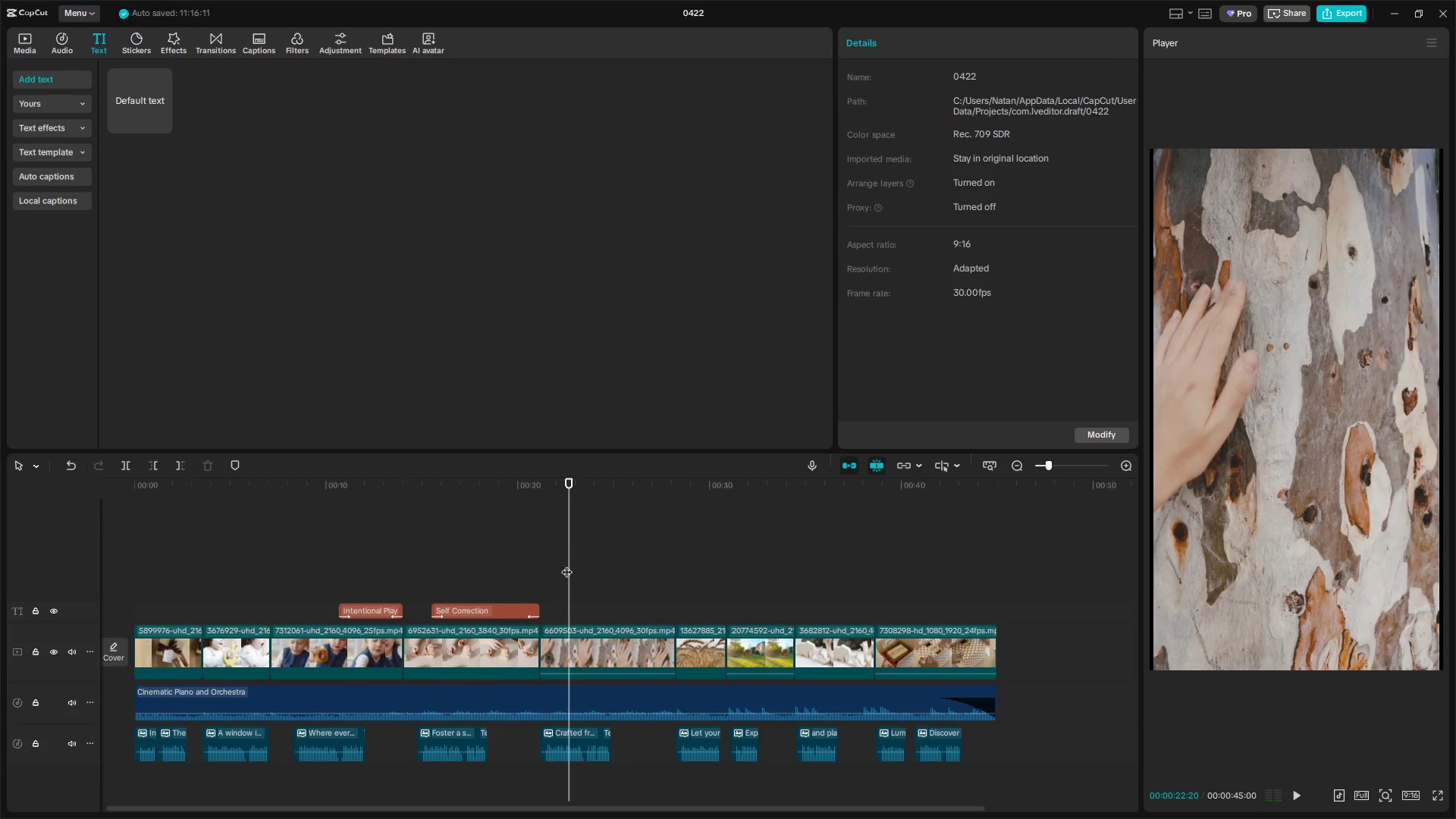 
left_click_drag(start_coordinate=[567, 564], to_coordinate=[549, 567])
 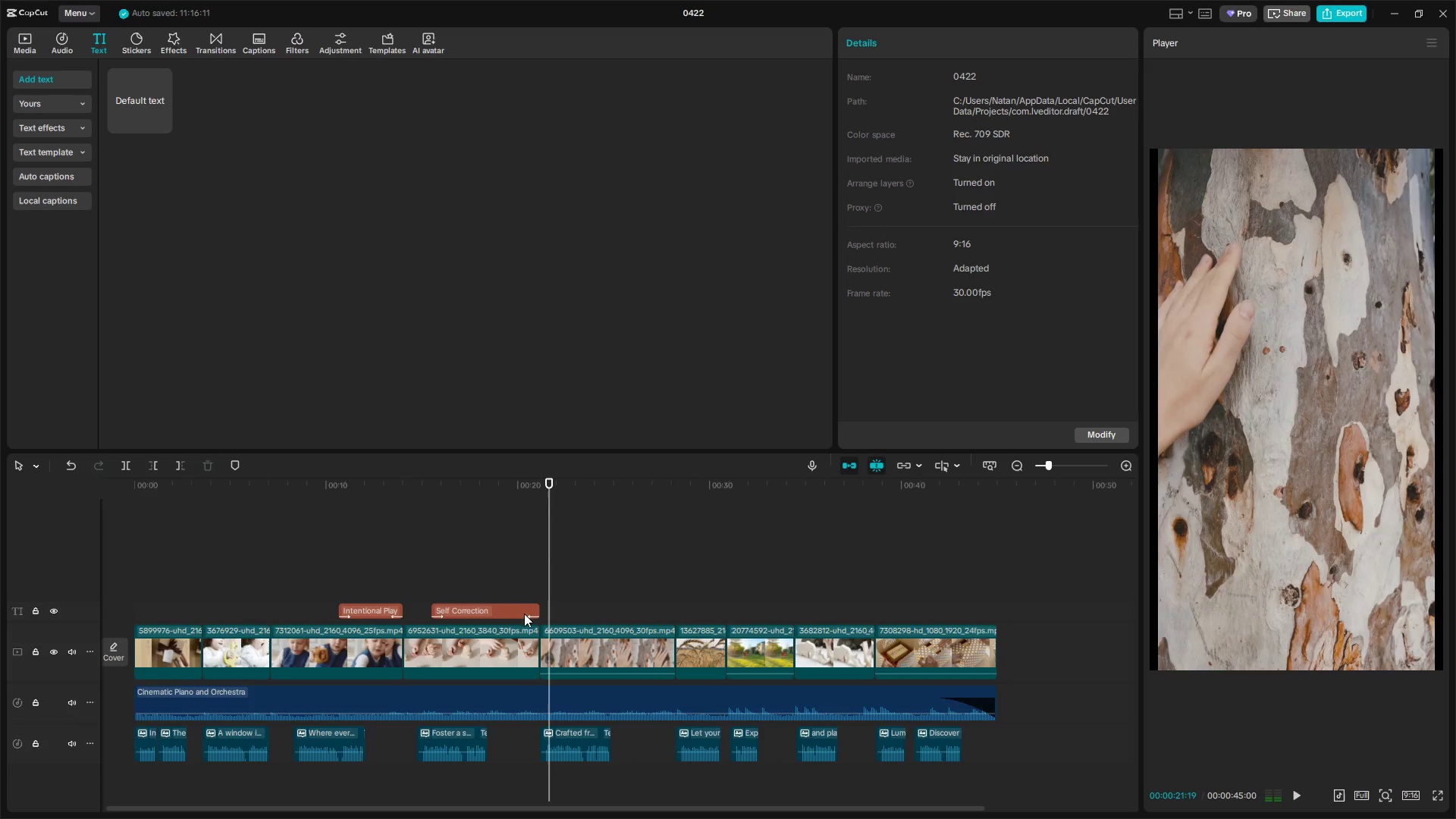 
left_click([501, 603])
 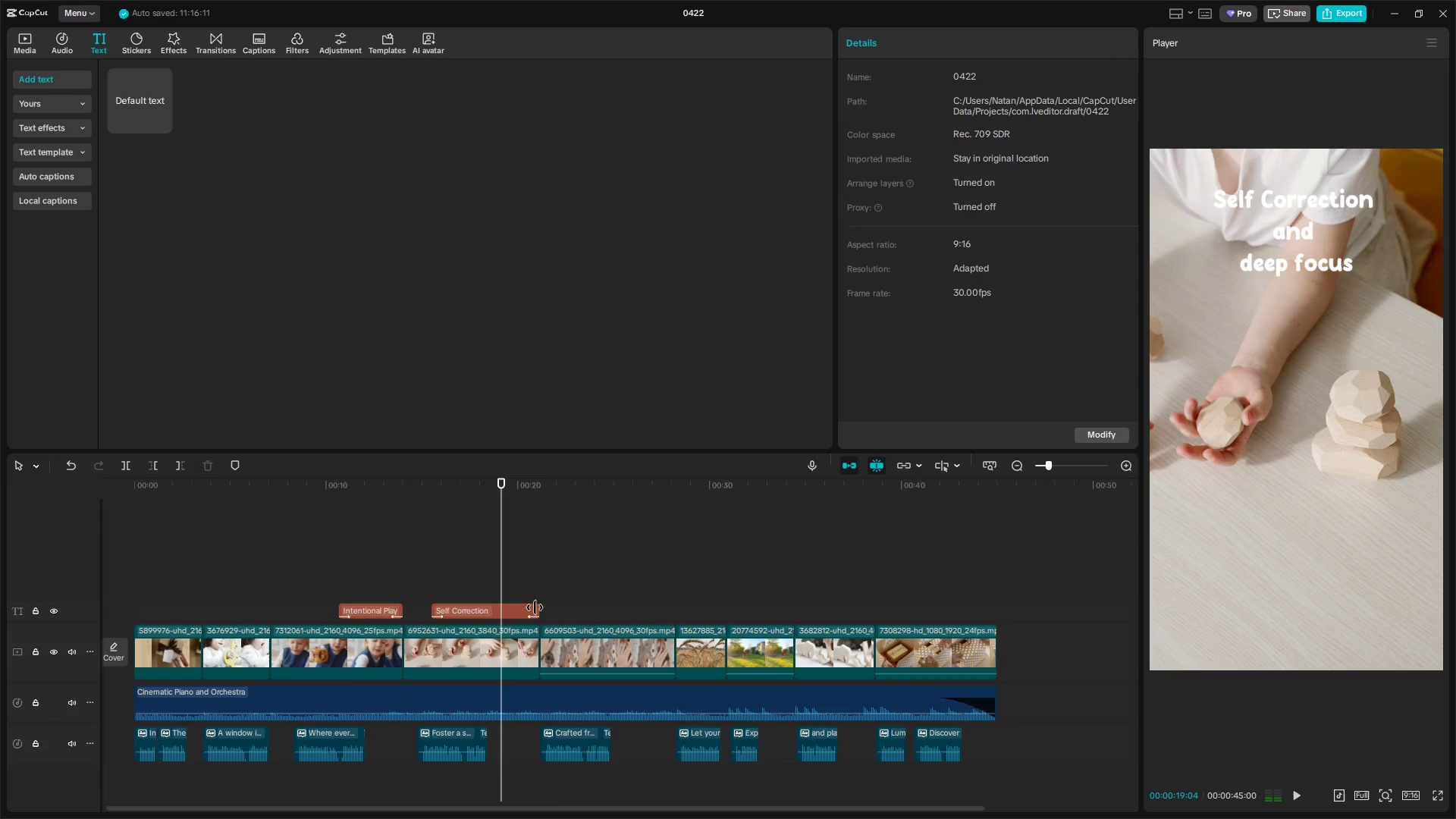 
left_click([529, 609])
 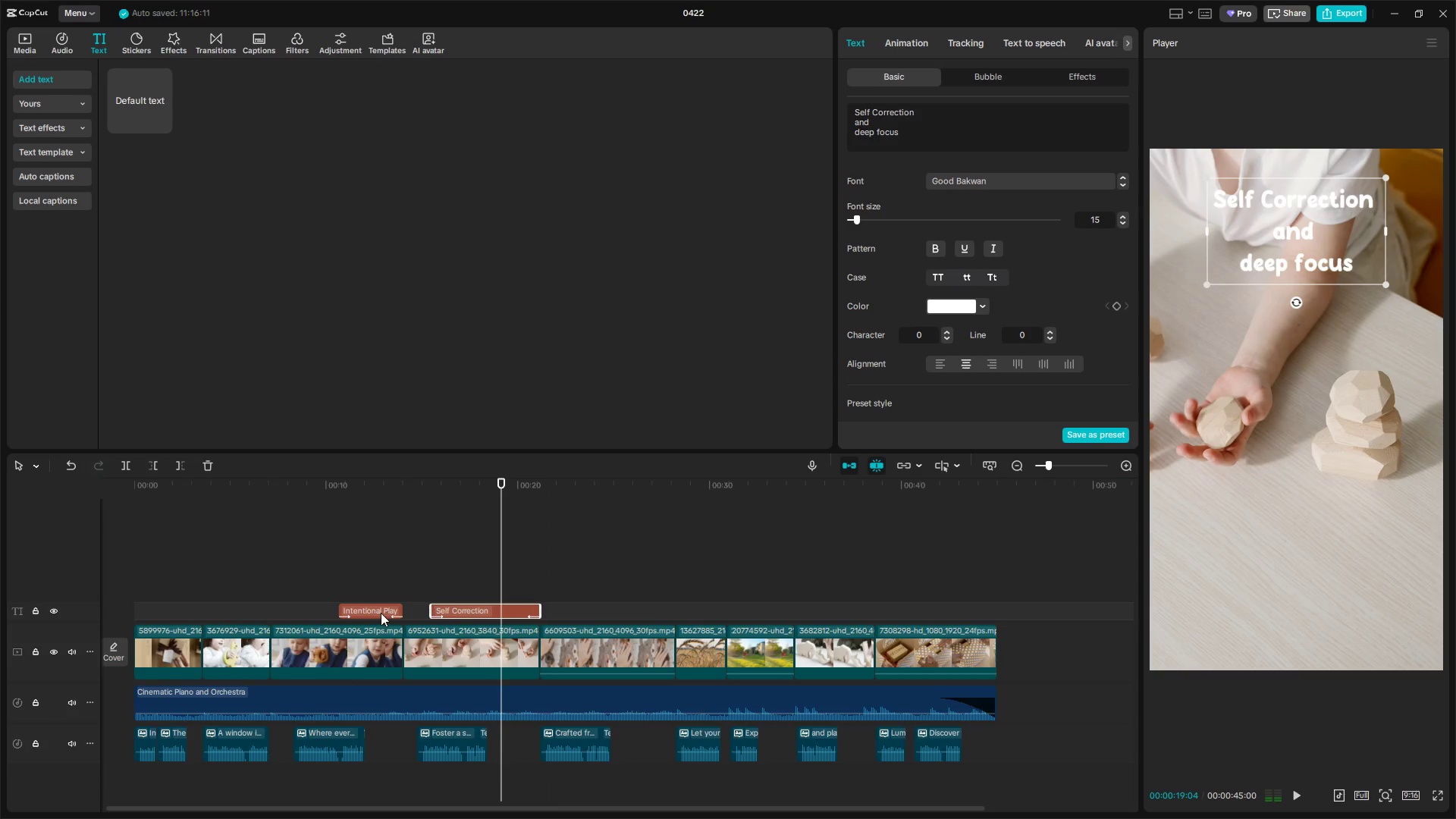 
left_click([378, 608])
 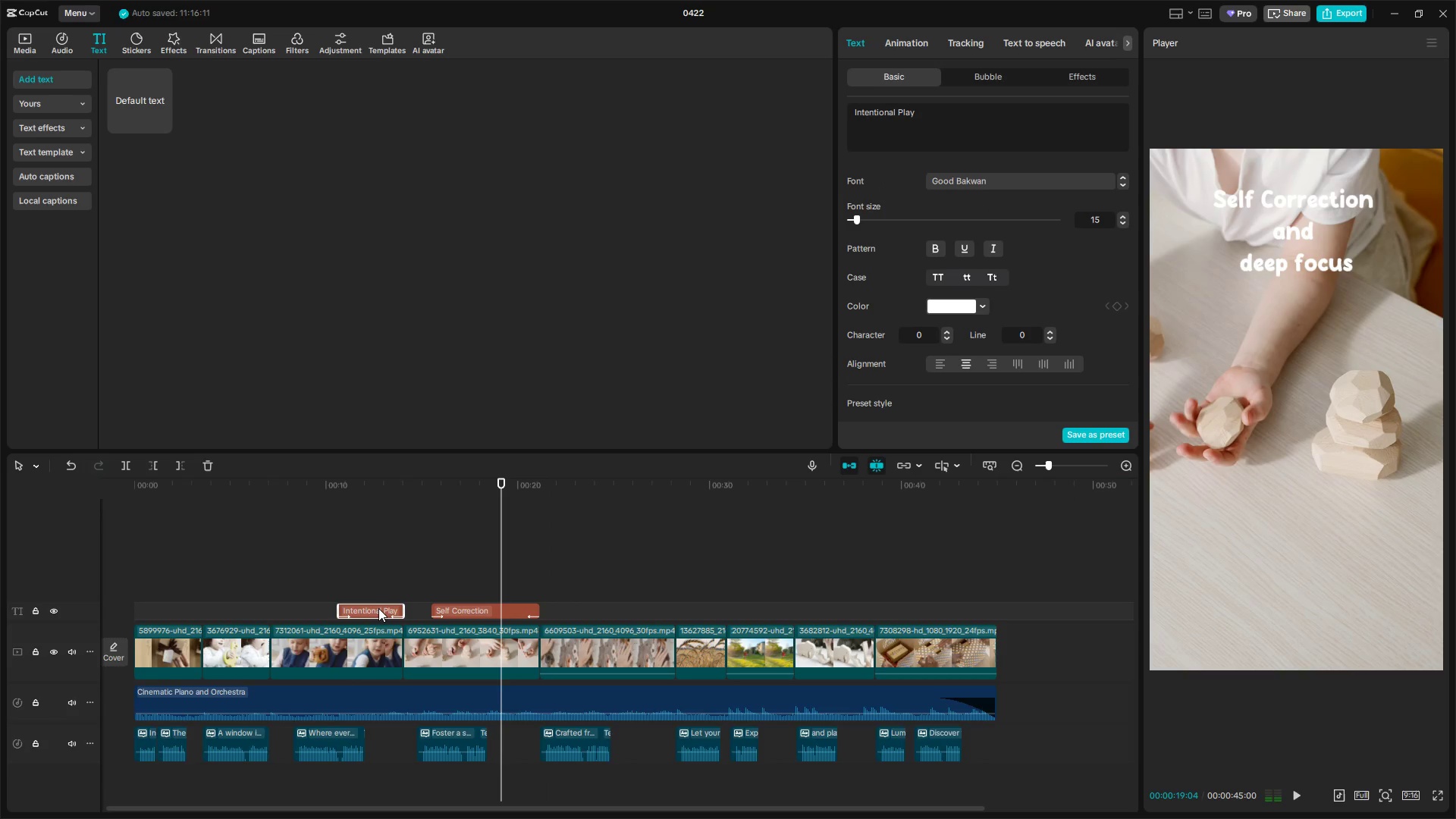 
key(Control+C)
 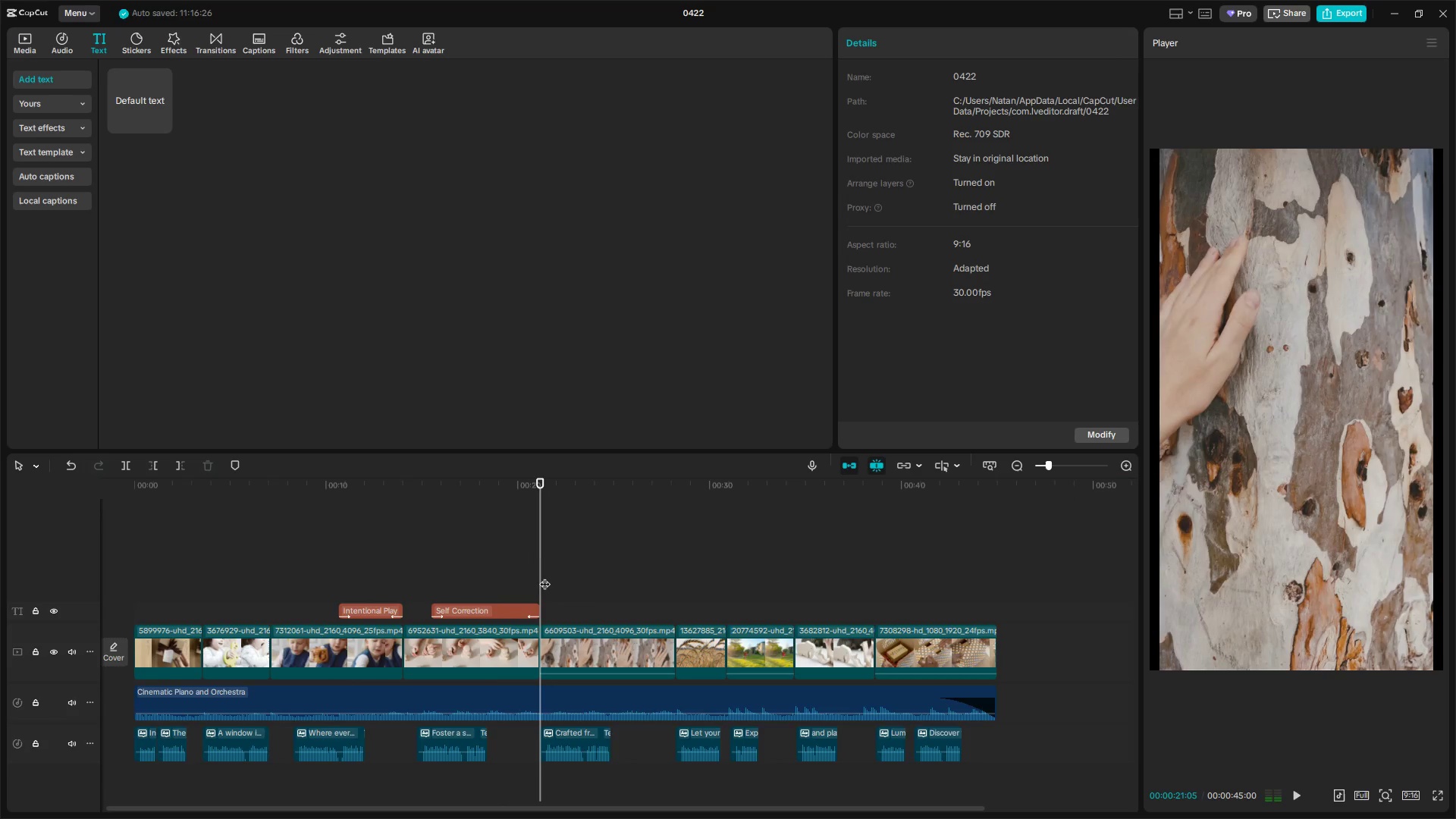 
left_click_drag(start_coordinate=[536, 577], to_coordinate=[548, 578])
 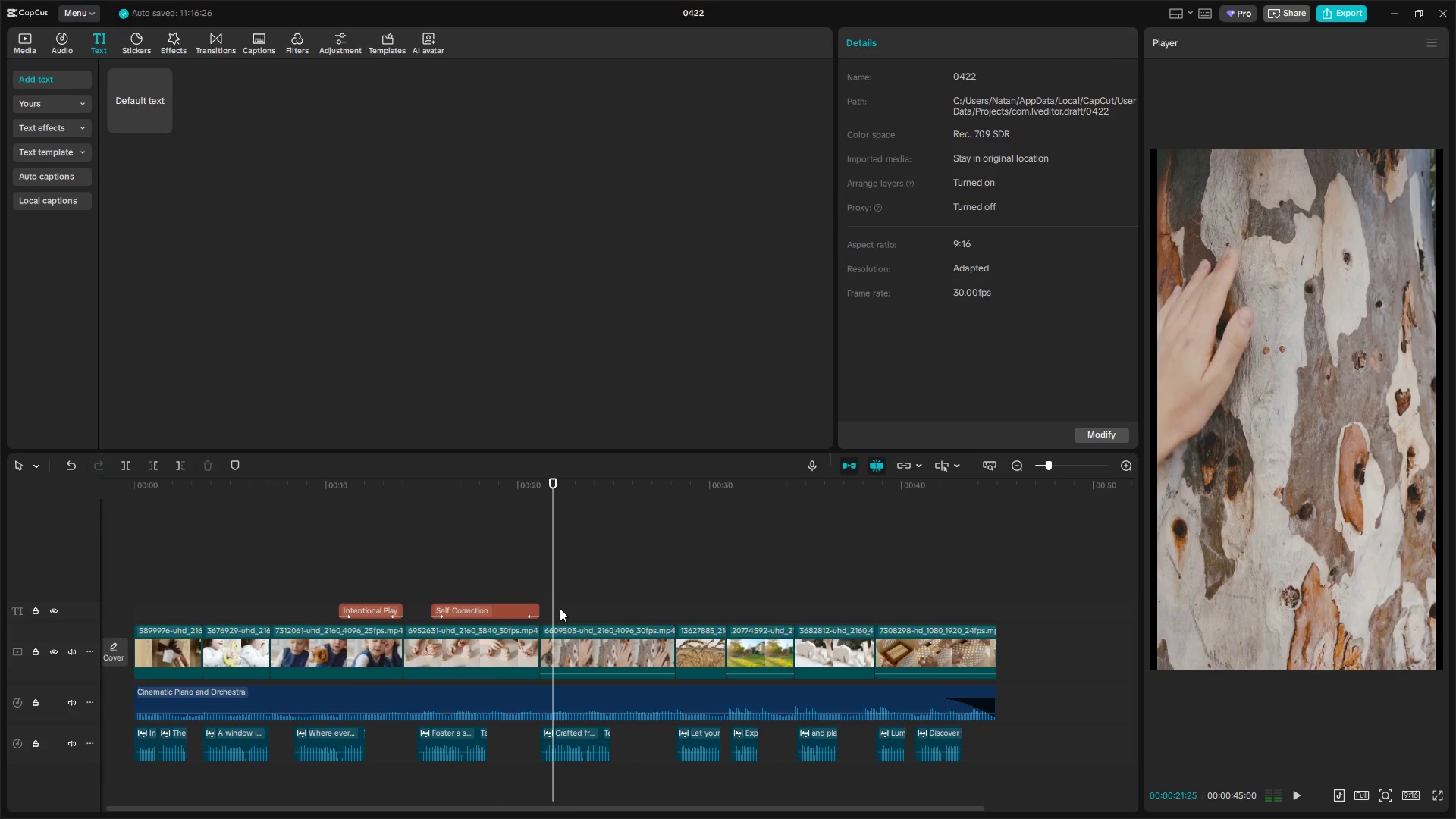 
key(Control+V)
 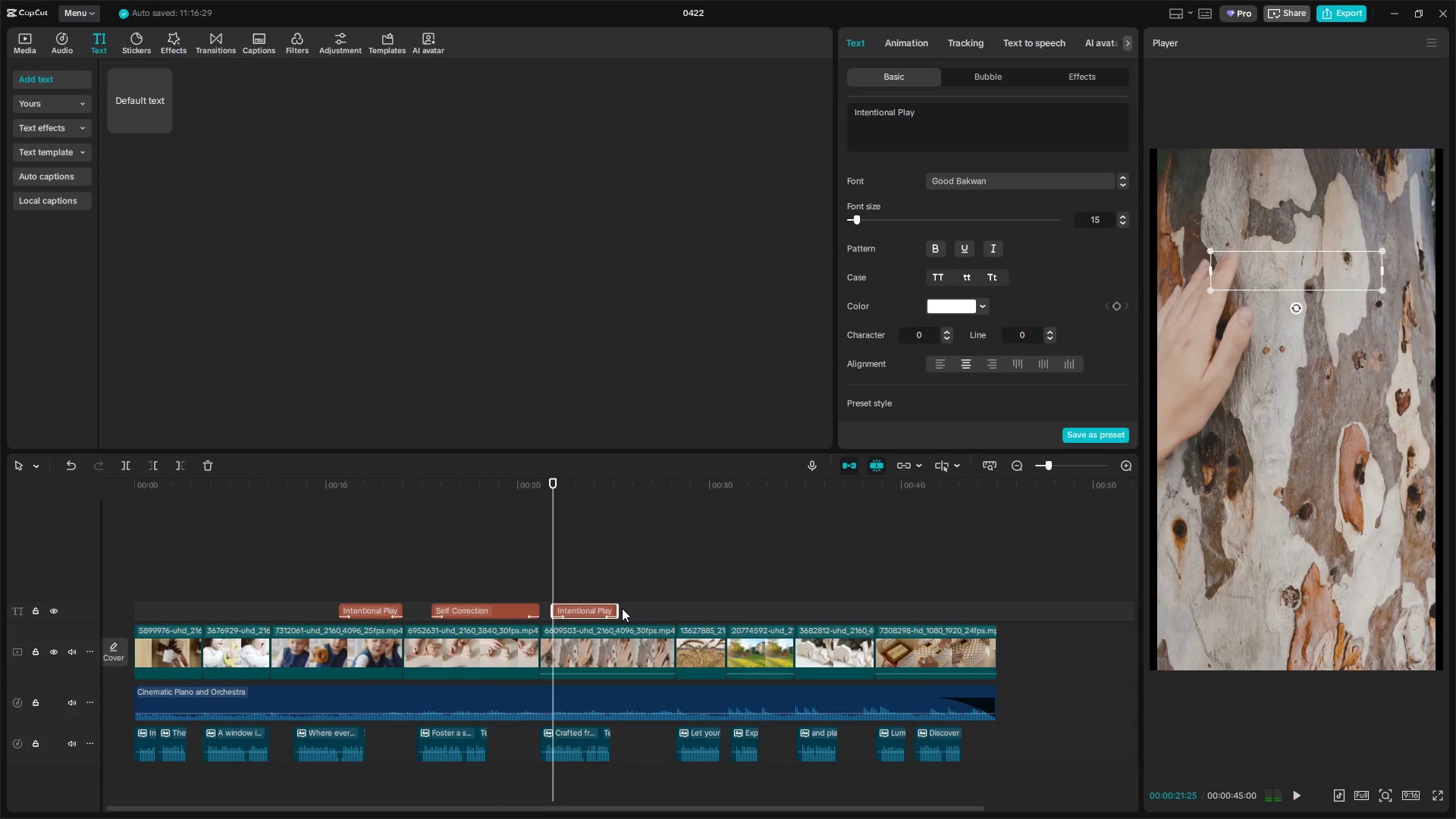 
left_click_drag(start_coordinate=[617, 608], to_coordinate=[670, 609])
 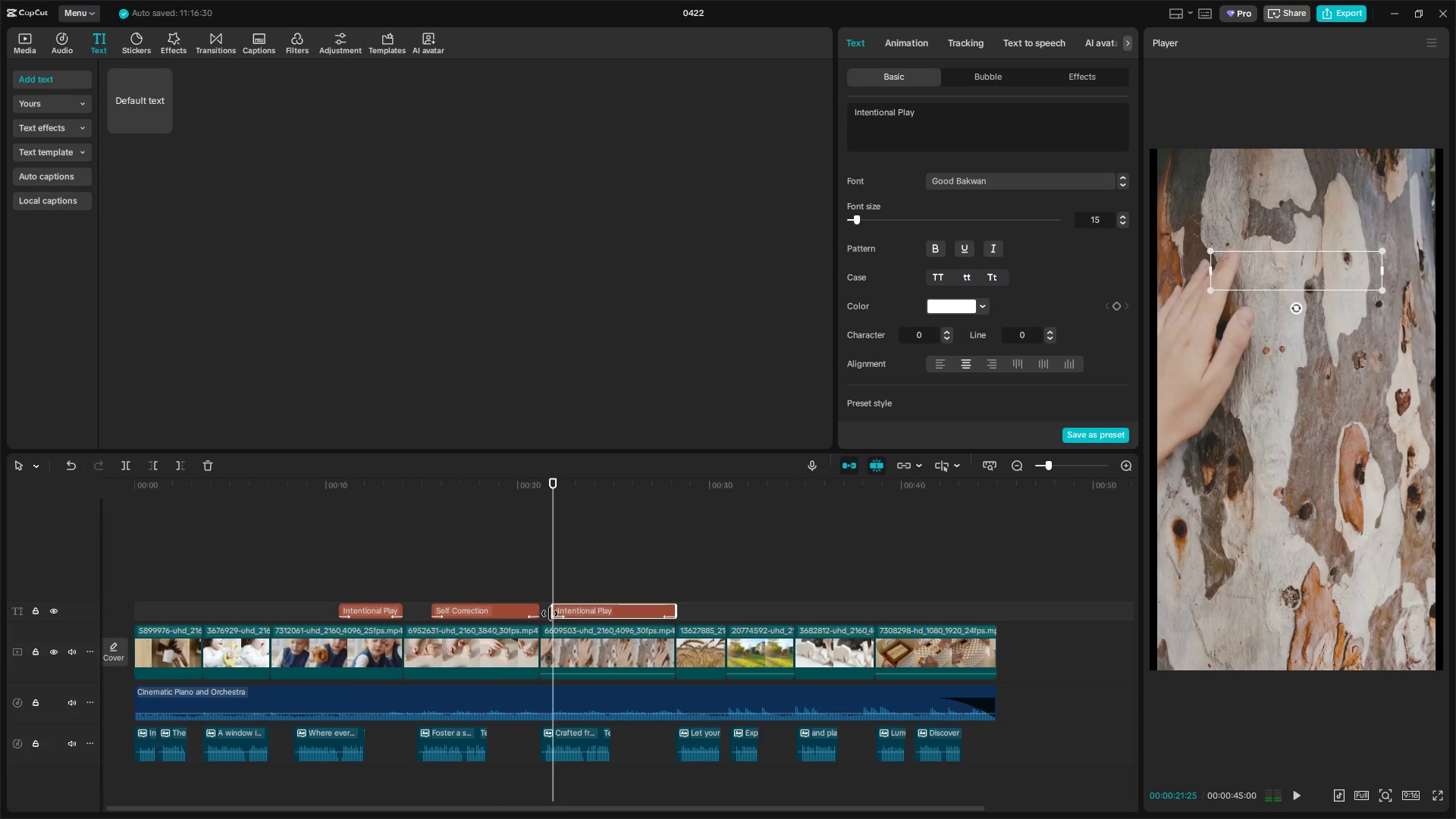 
left_click_drag(start_coordinate=[550, 613], to_coordinate=[531, 614])
 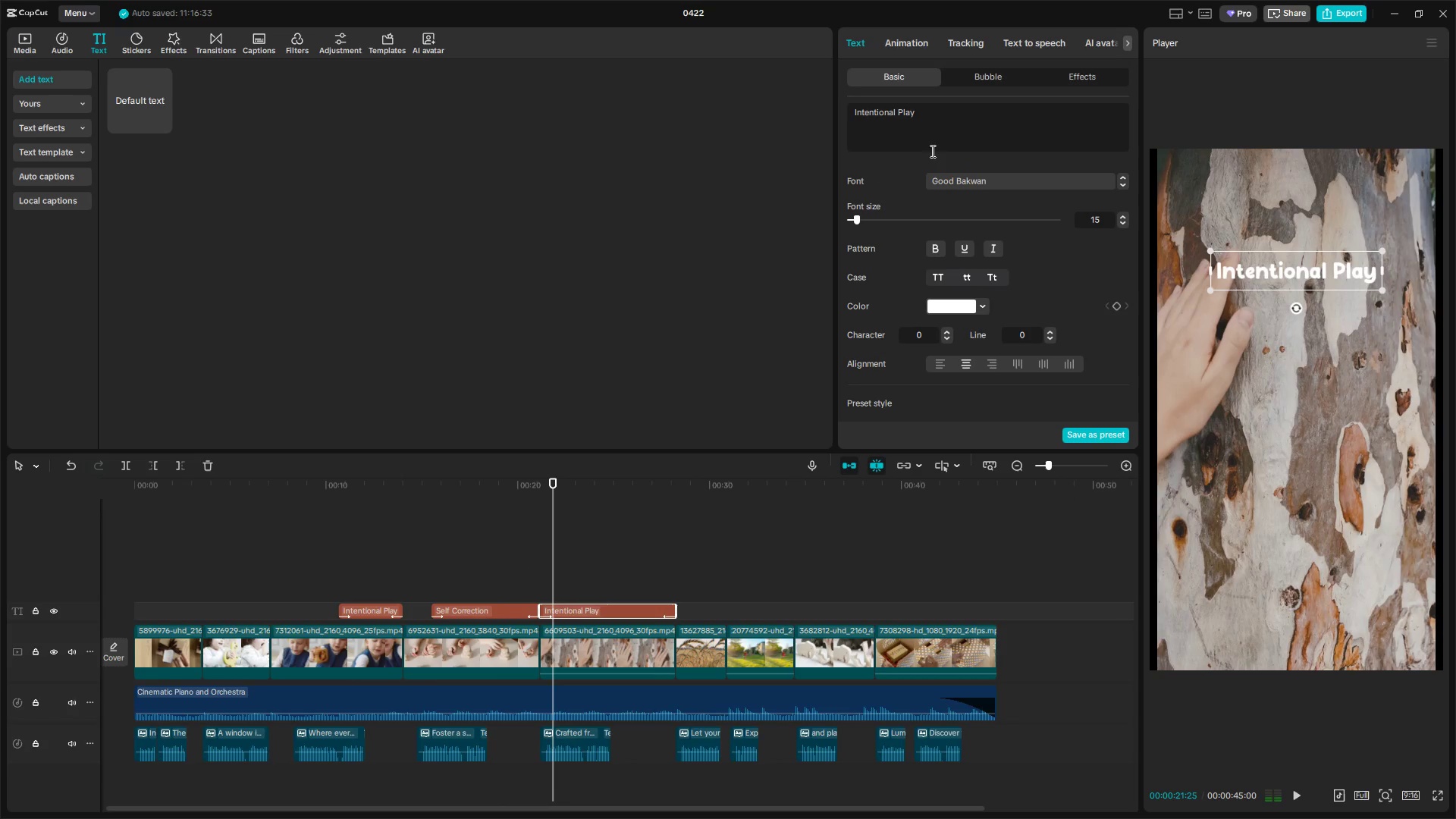 
left_click_drag(start_coordinate=[938, 119], to_coordinate=[756, 116])
 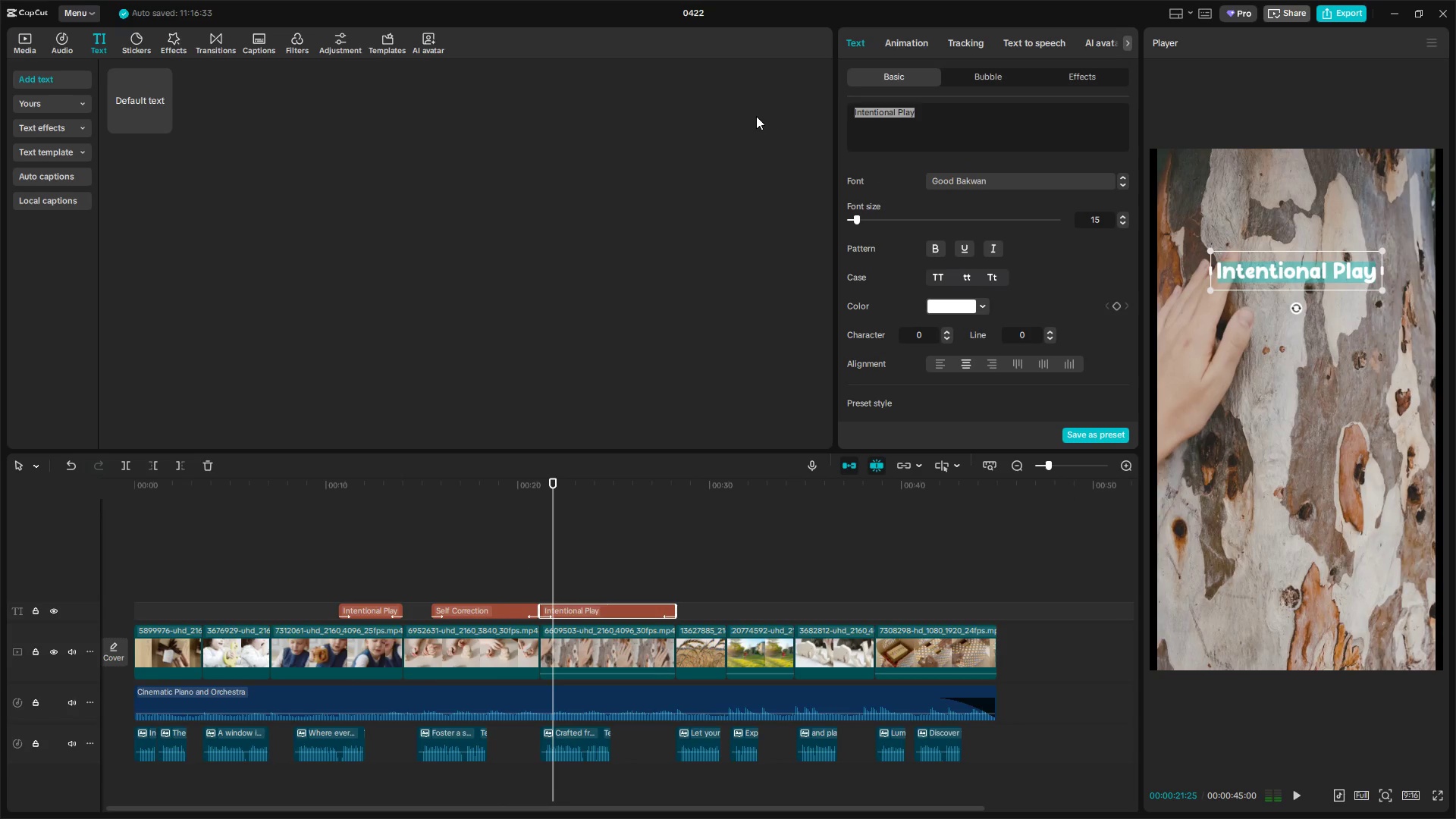 
type(All Natural Material)
 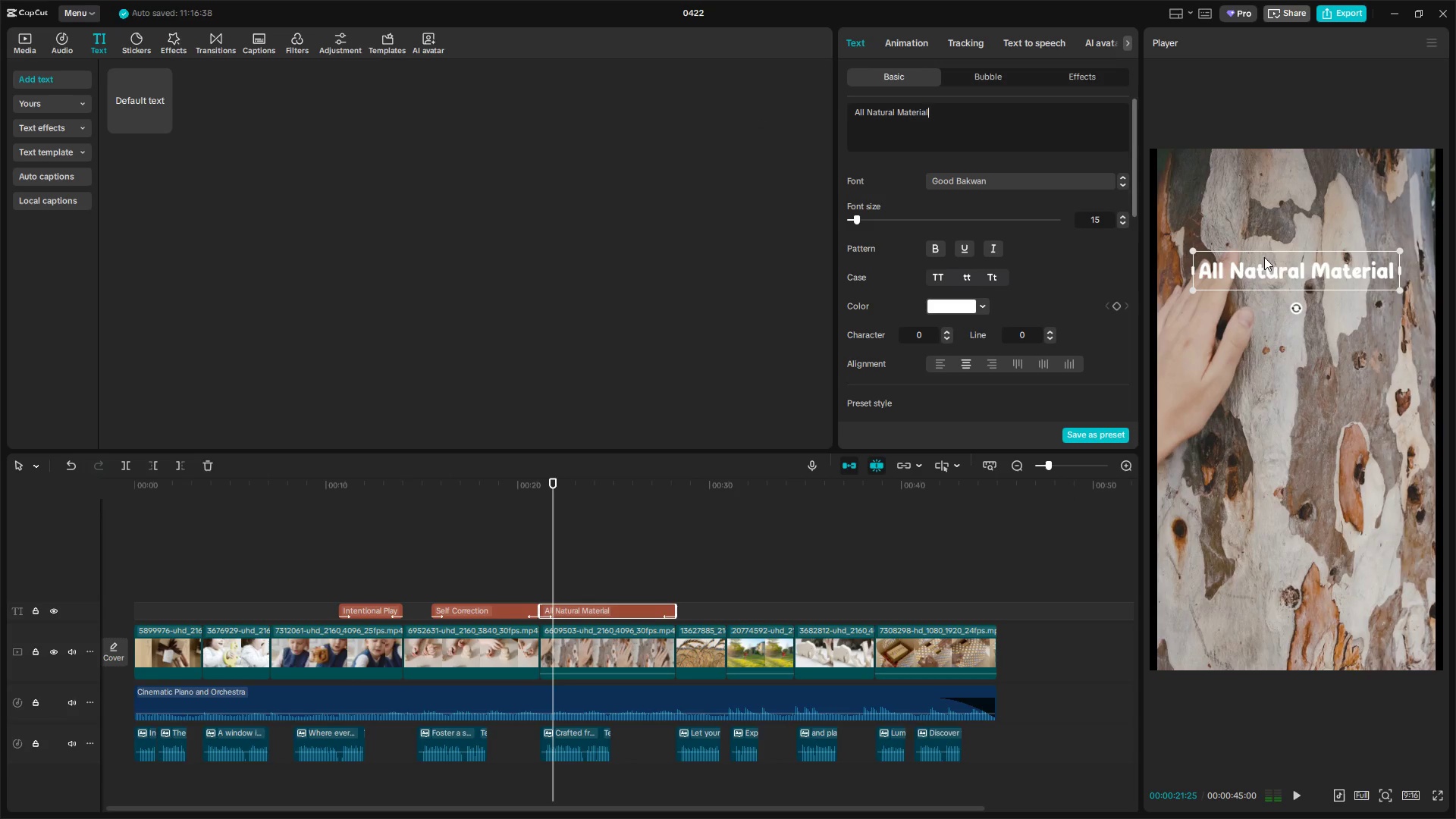 
left_click_drag(start_coordinate=[1299, 275], to_coordinate=[1300, 256])
 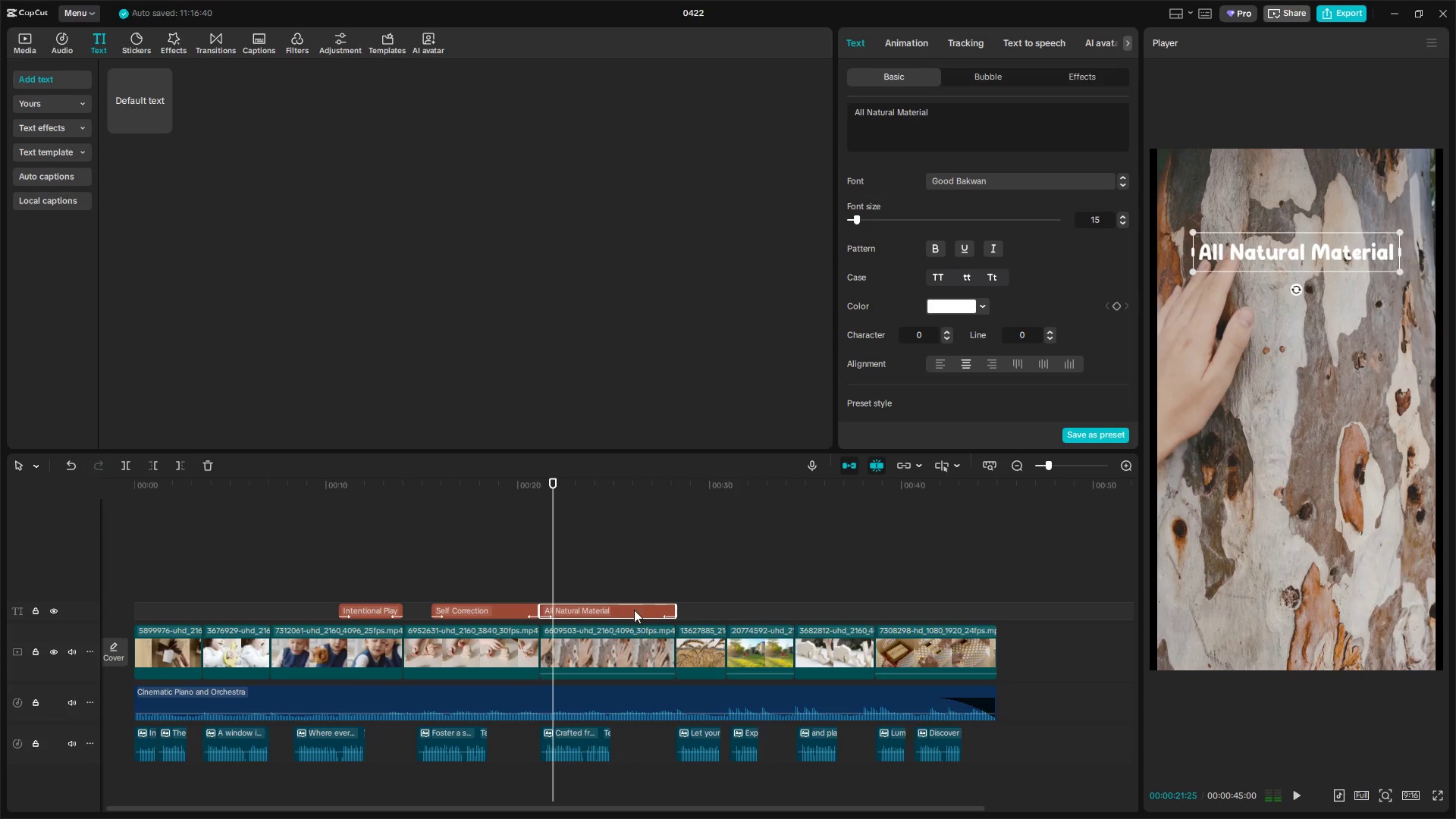 
left_click([531, 586])
 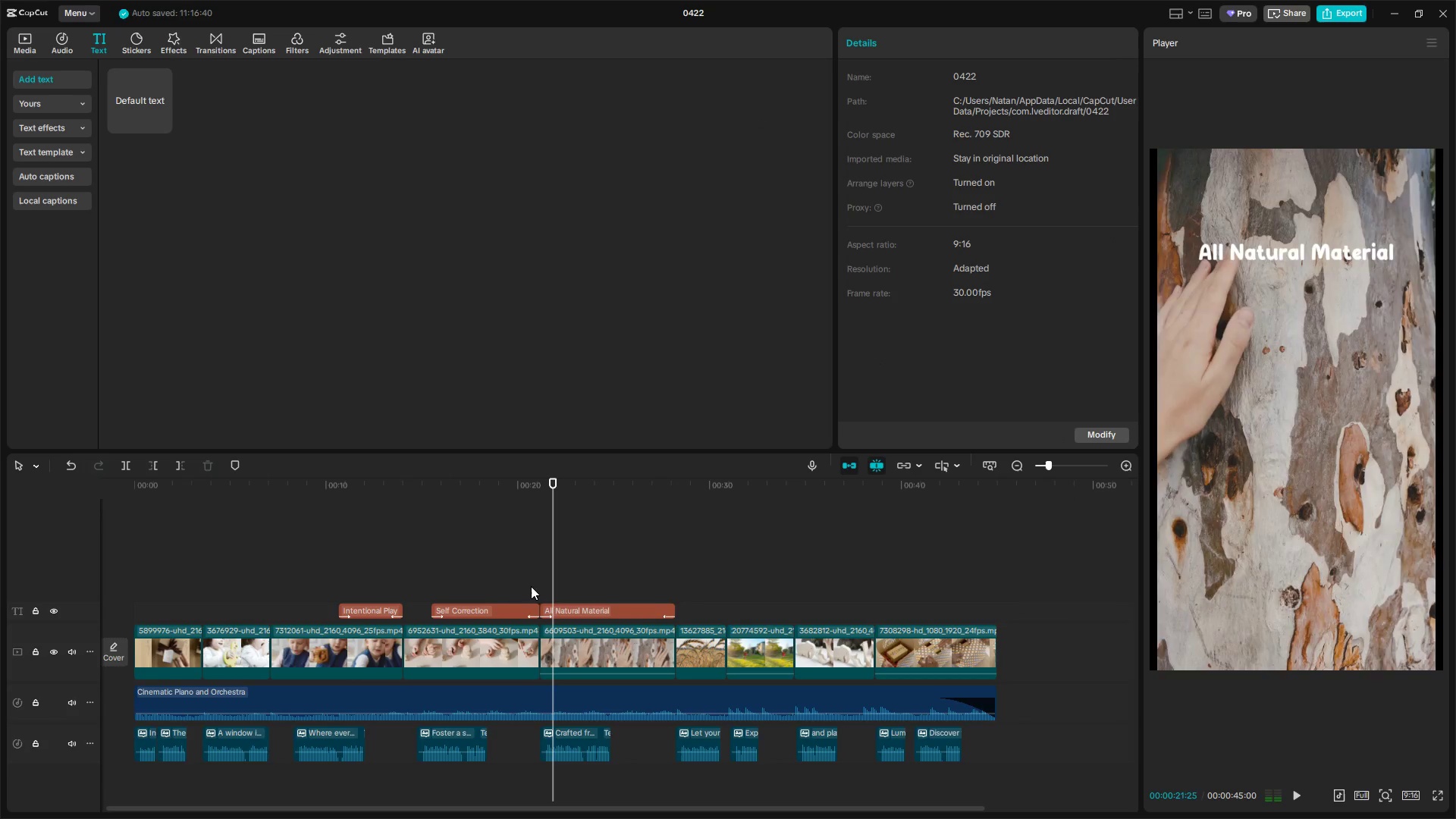 
key(Space)
 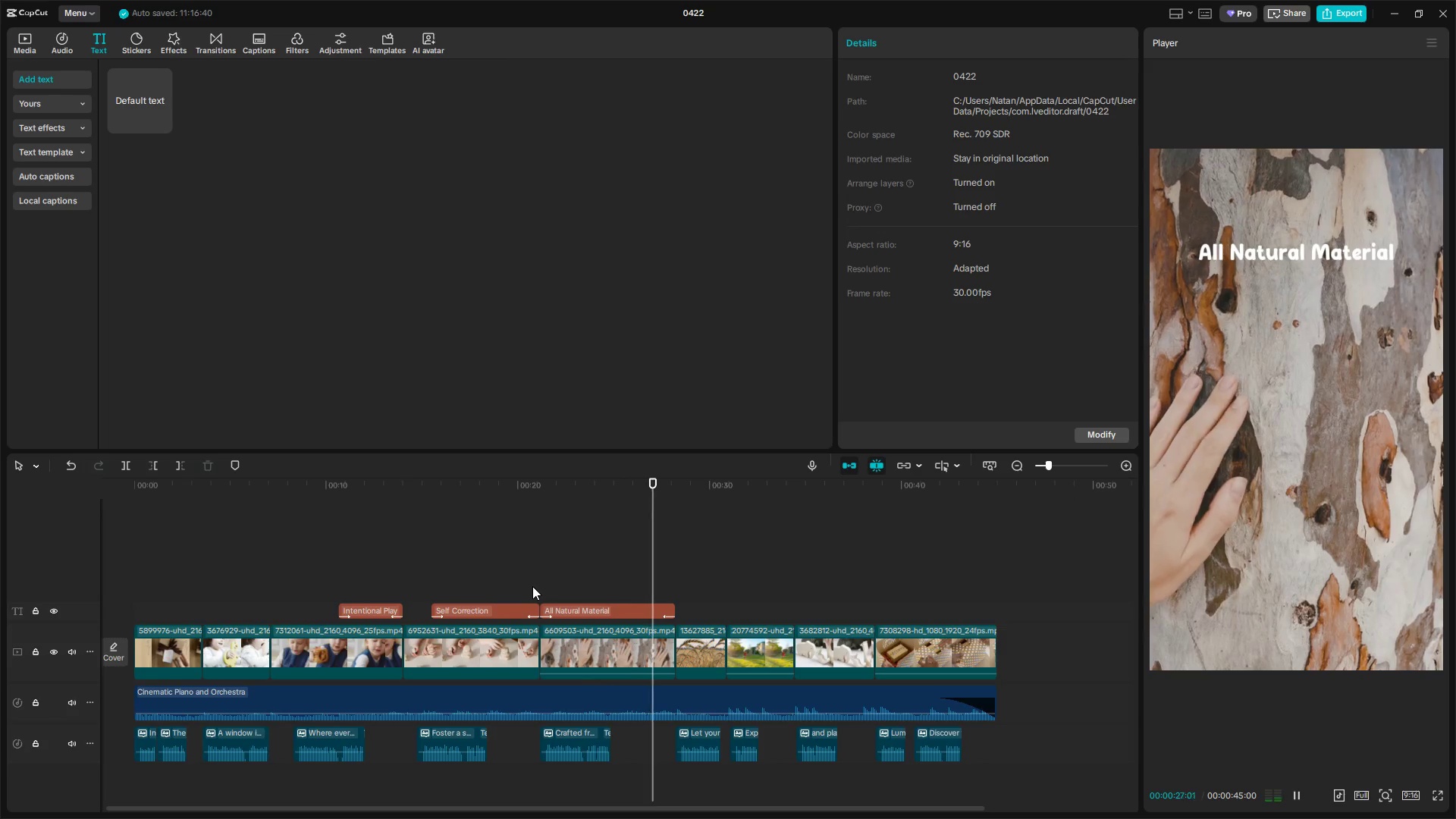 
wait(11.48)
 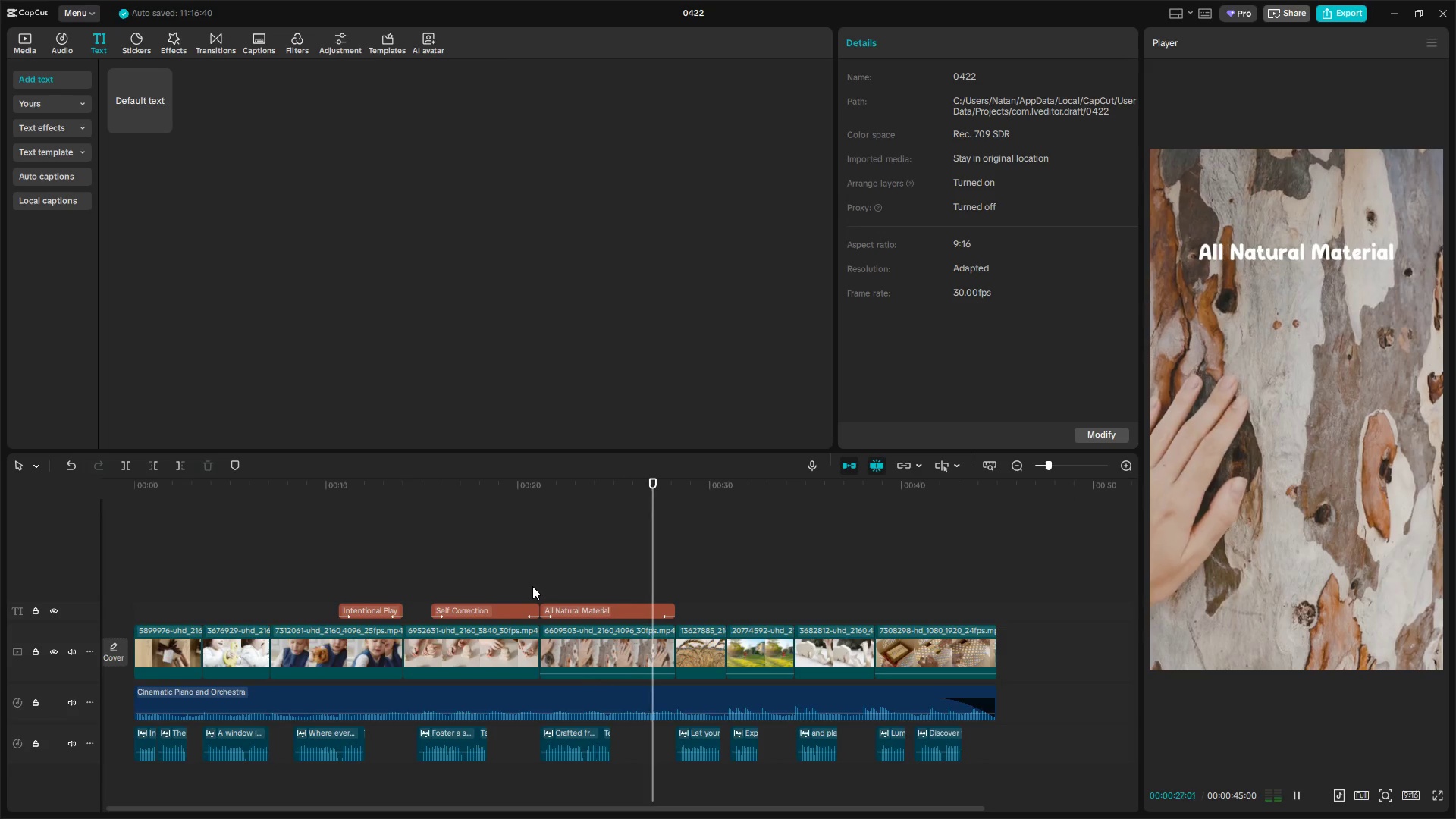 
key(Space)
 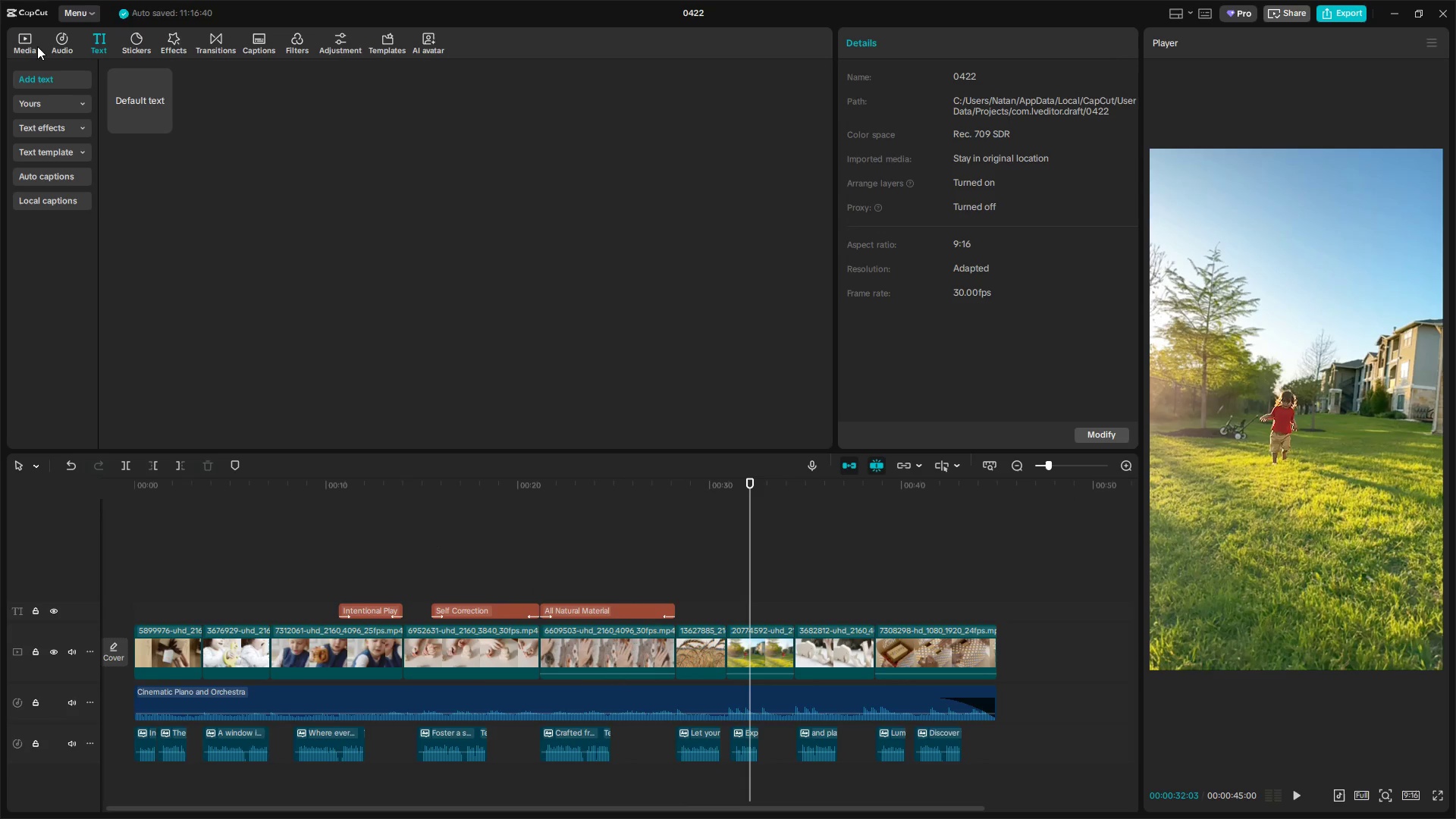 
left_click([24, 46])
 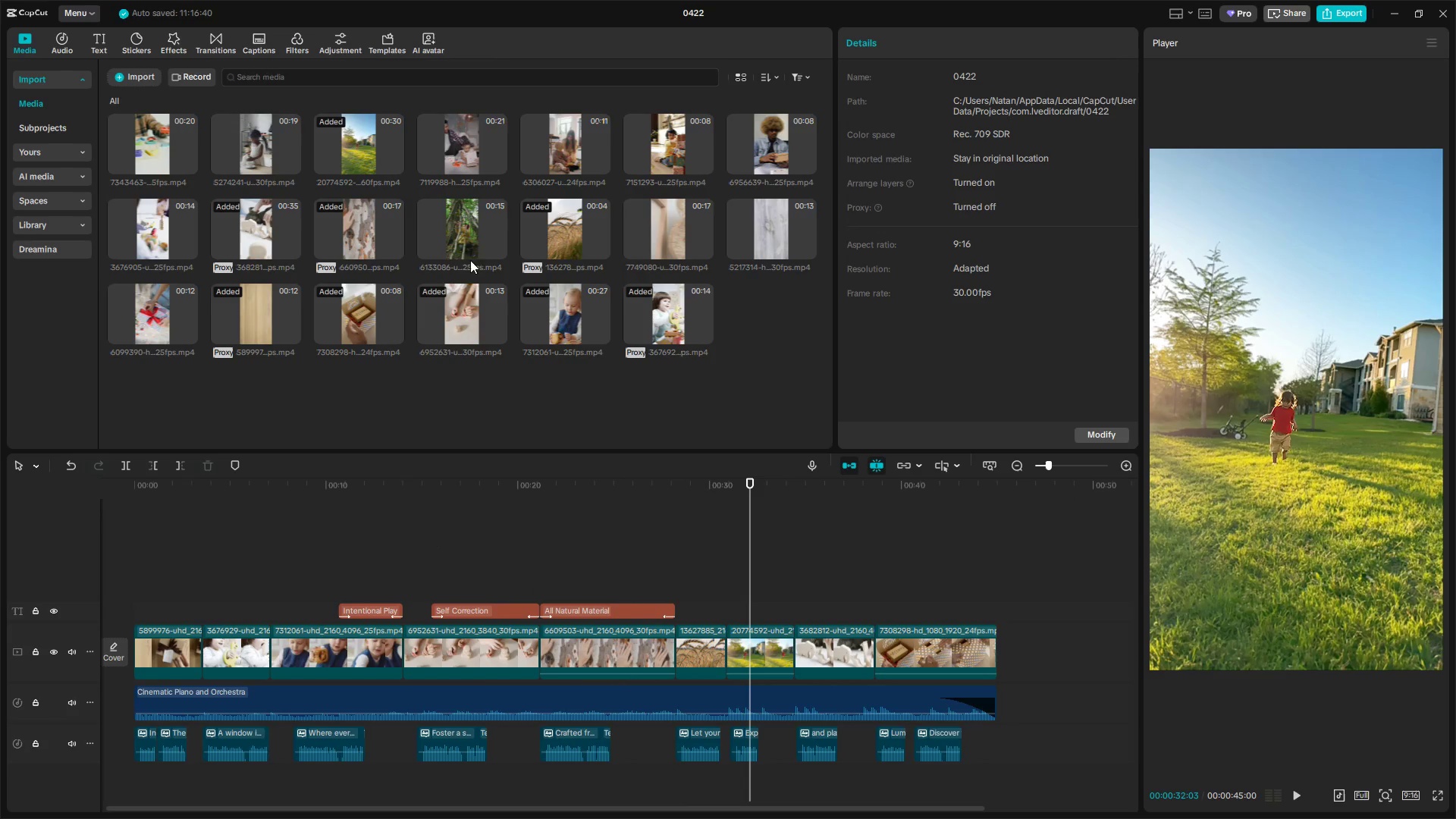 
left_click([462, 228])
 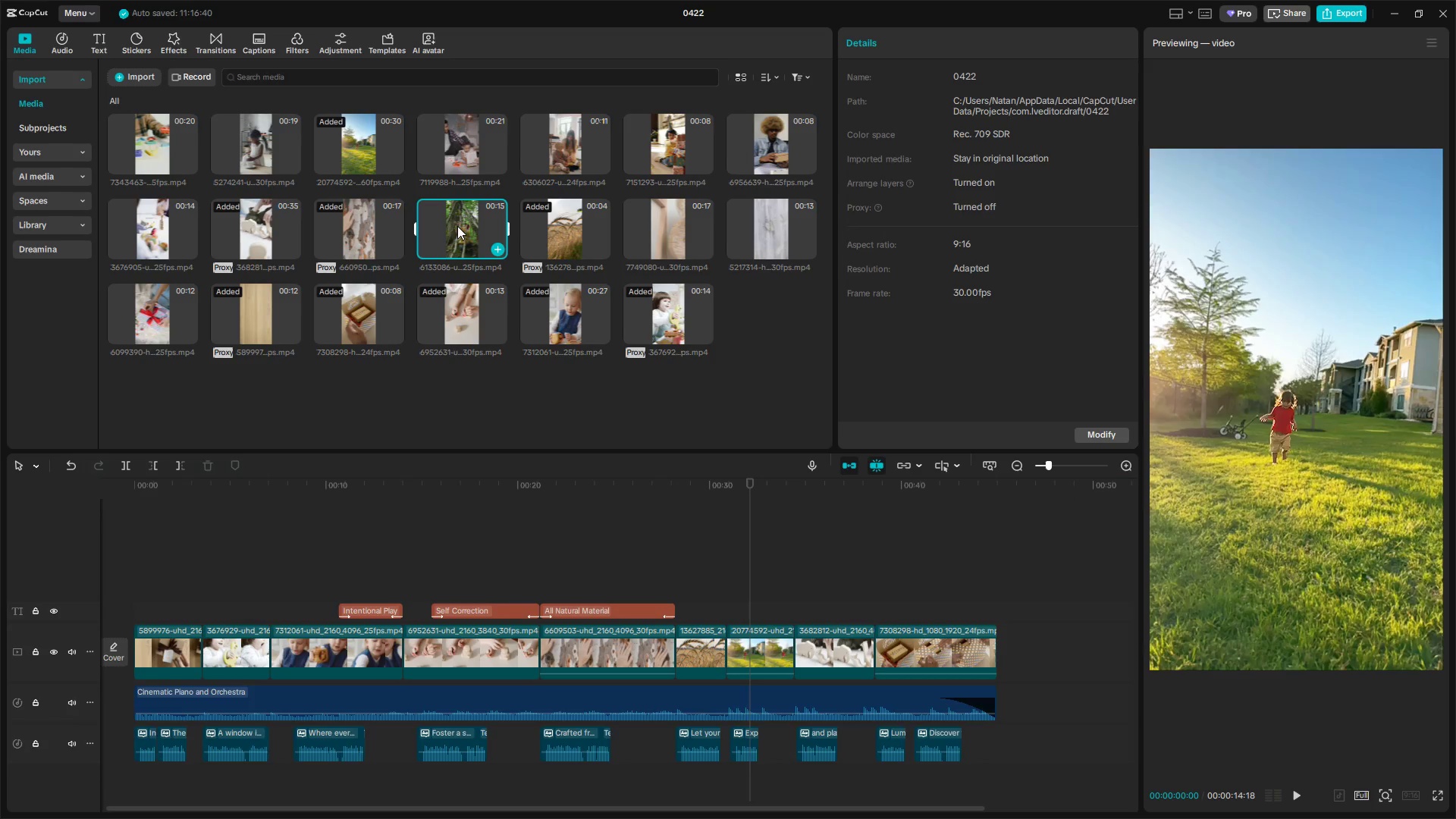 
left_click_drag(start_coordinate=[459, 227], to_coordinate=[681, 630])
 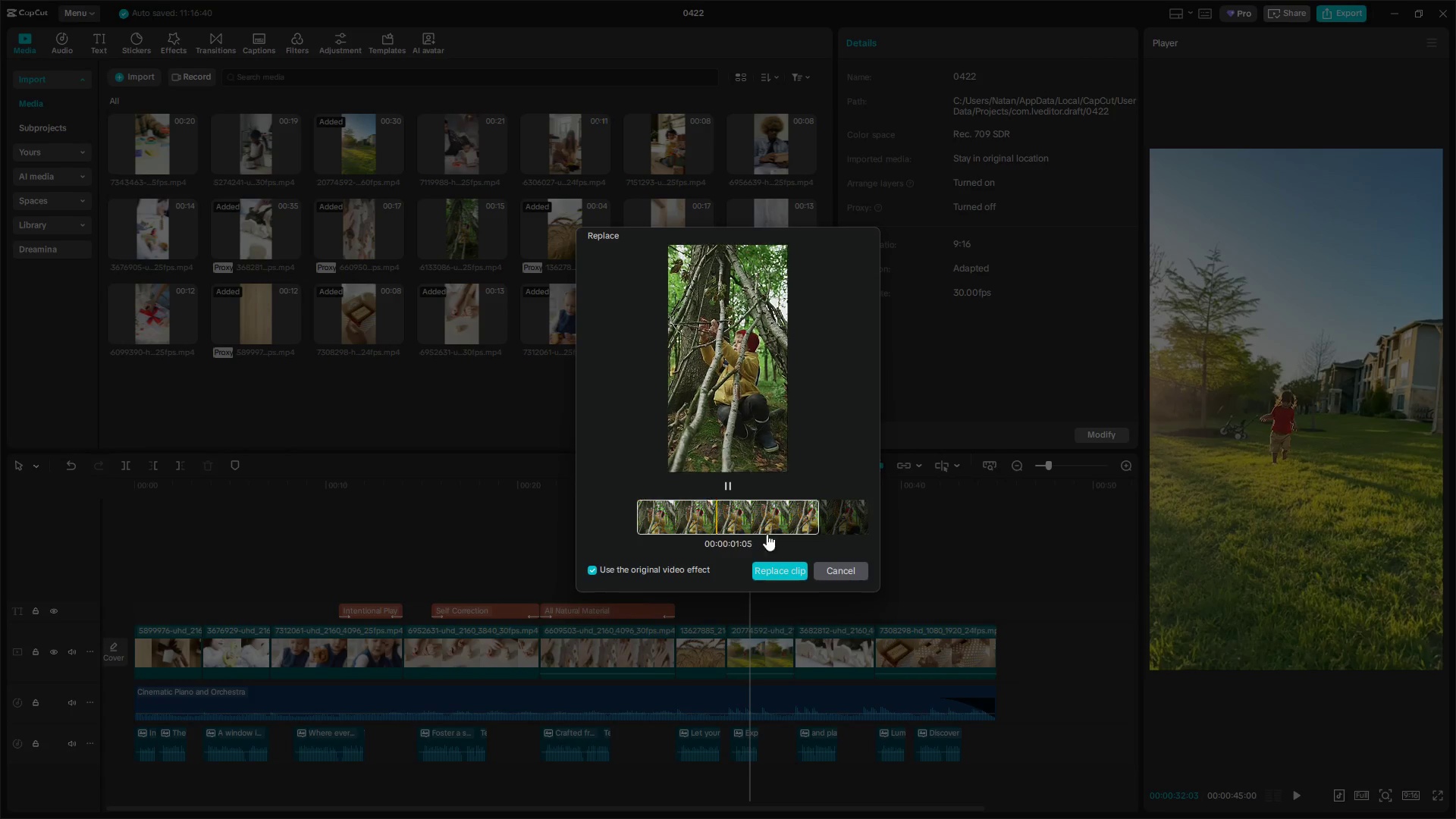 
left_click([792, 571])
 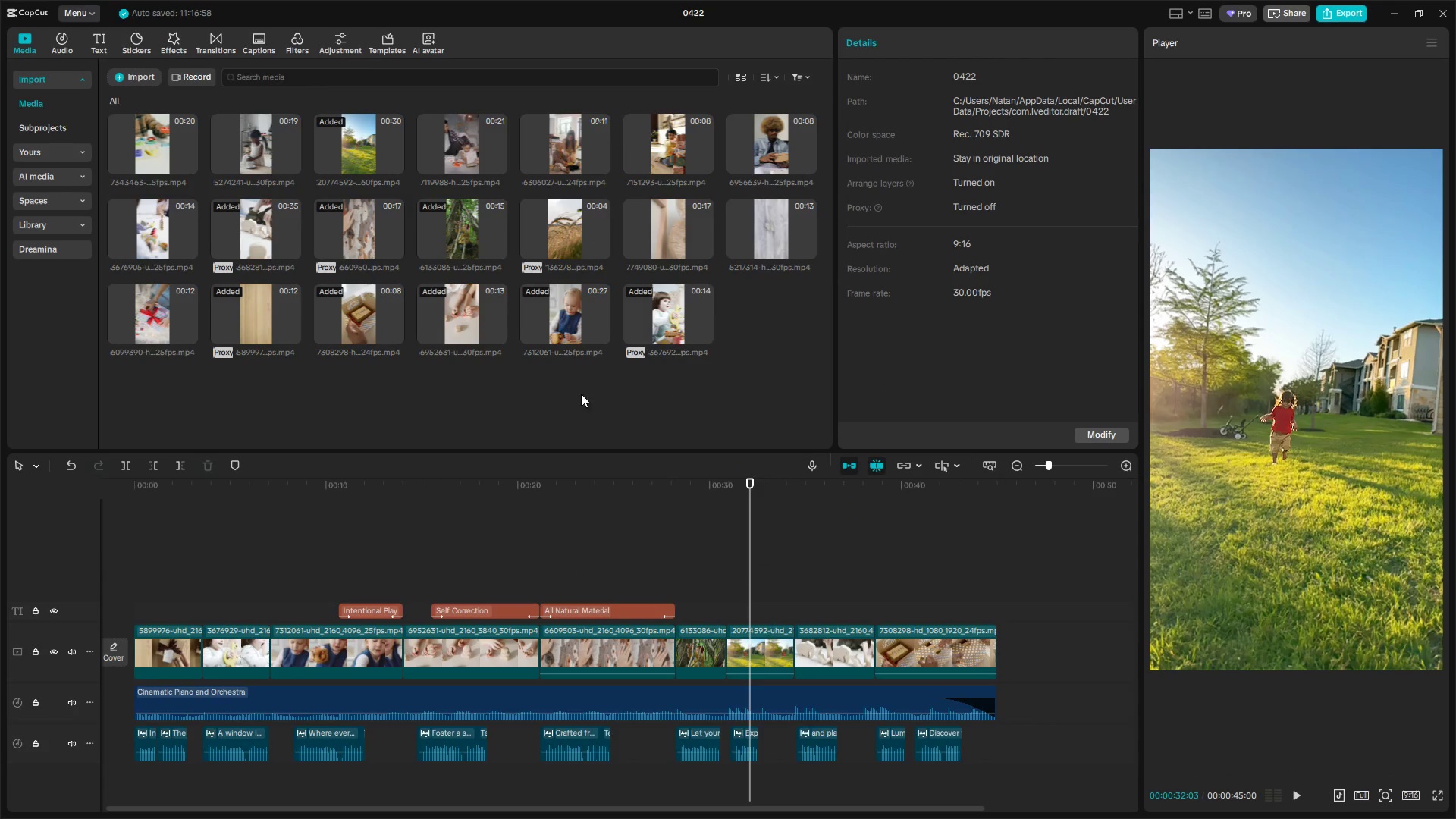 
left_click_drag(start_coordinate=[363, 144], to_coordinate=[680, 653])
 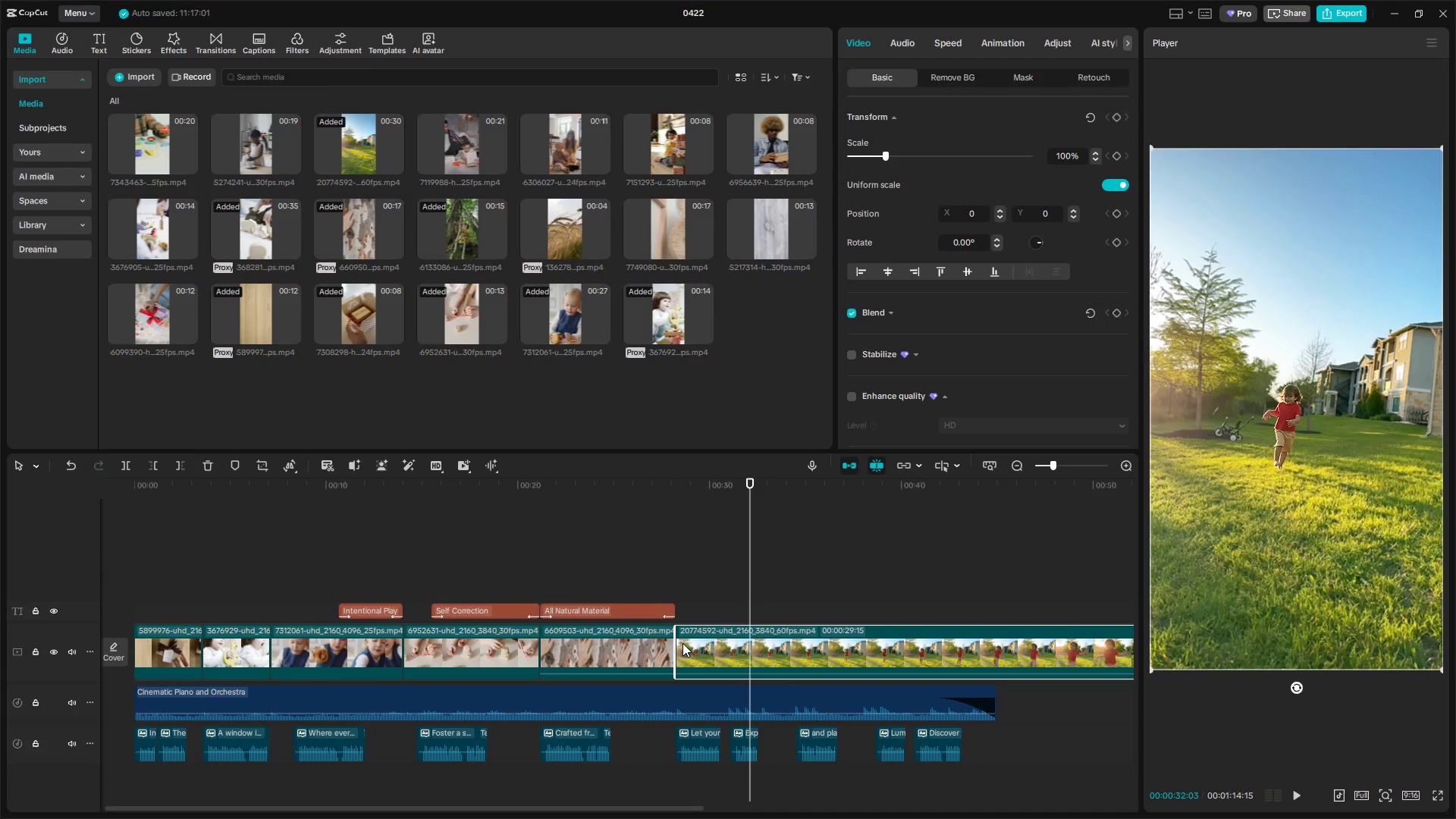 
key(Control+Z)
 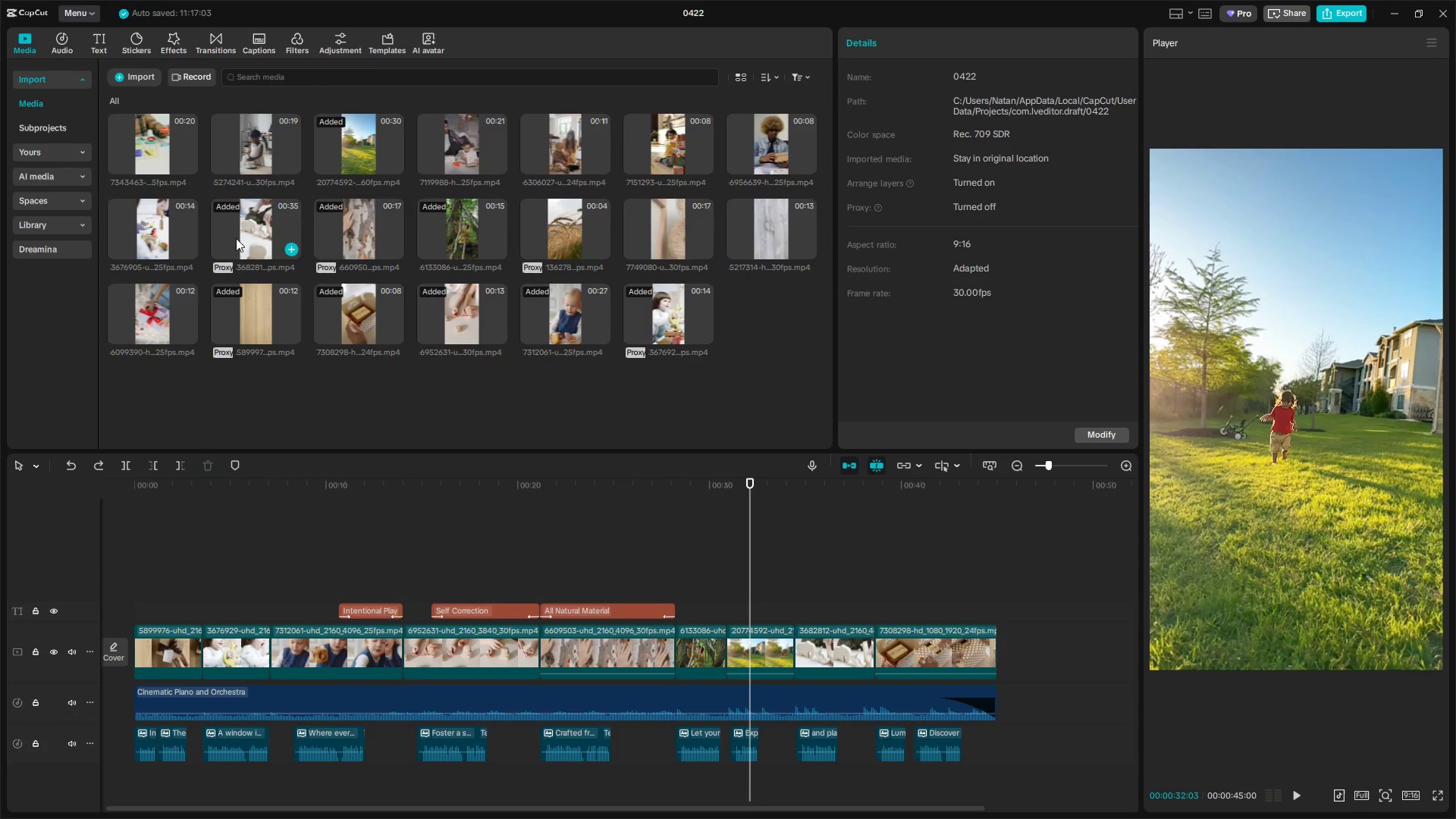 
left_click_drag(start_coordinate=[366, 140], to_coordinate=[688, 650])
 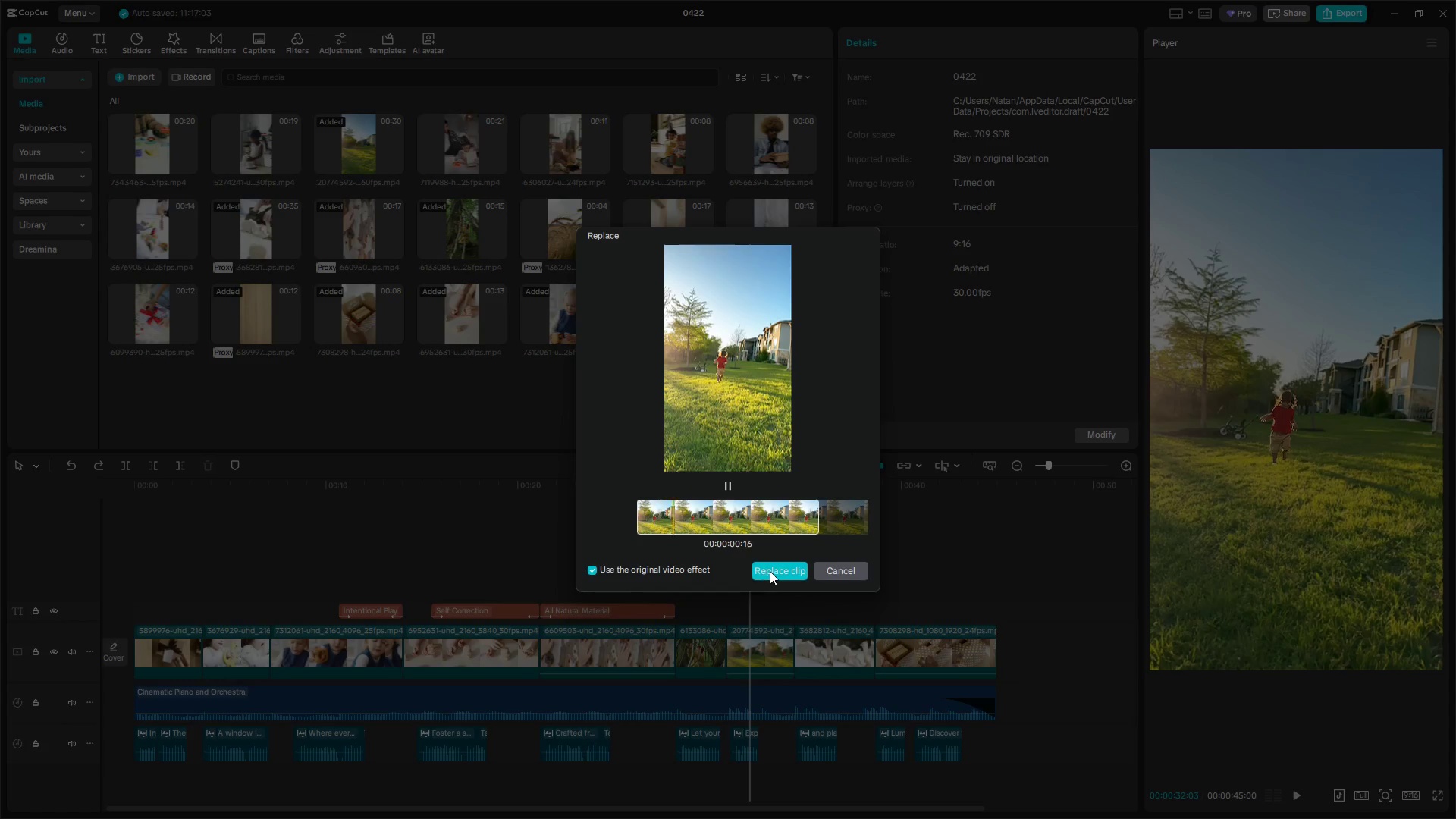 
left_click([781, 574])
 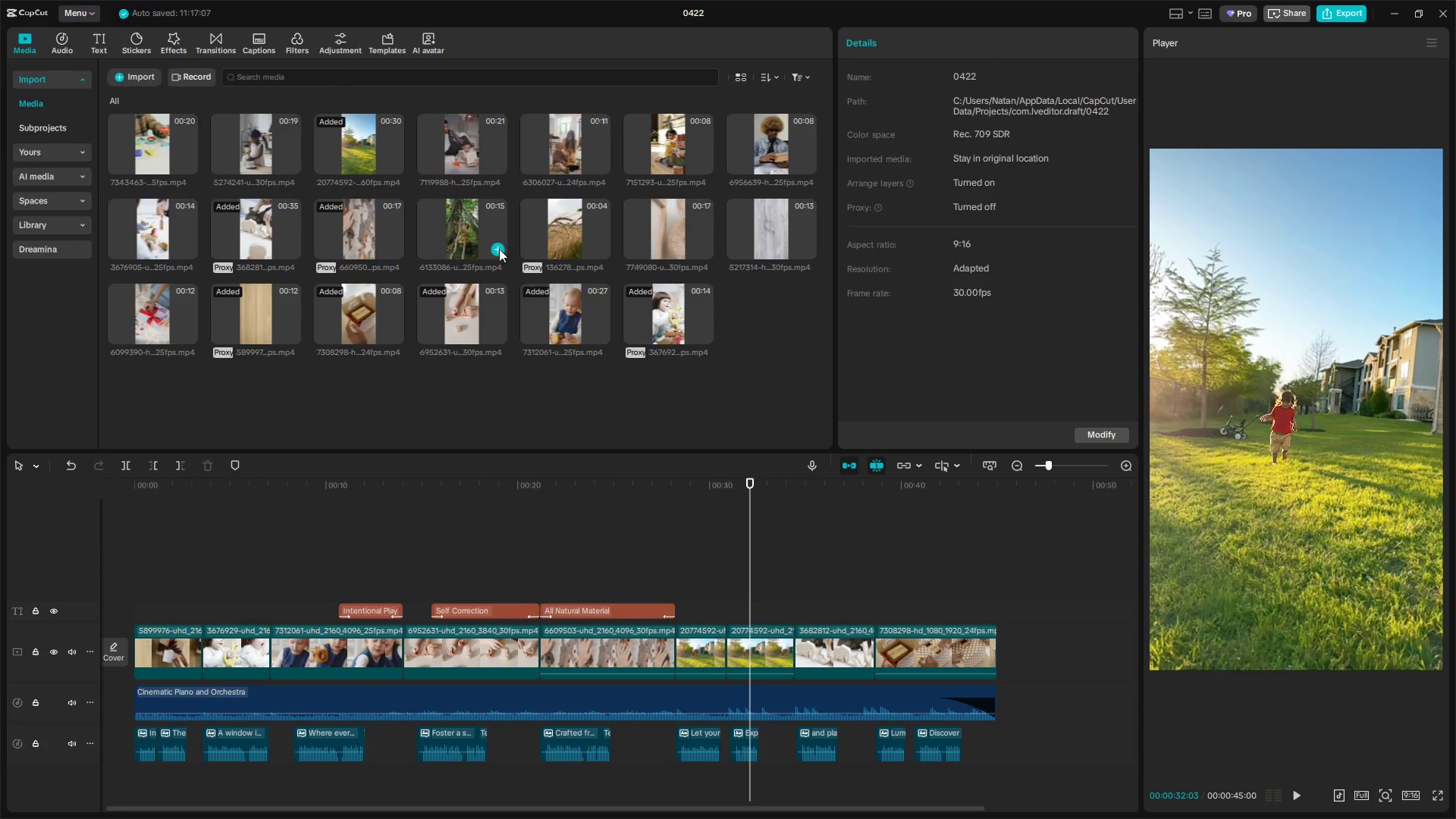 
left_click_drag(start_coordinate=[466, 221], to_coordinate=[754, 647])
 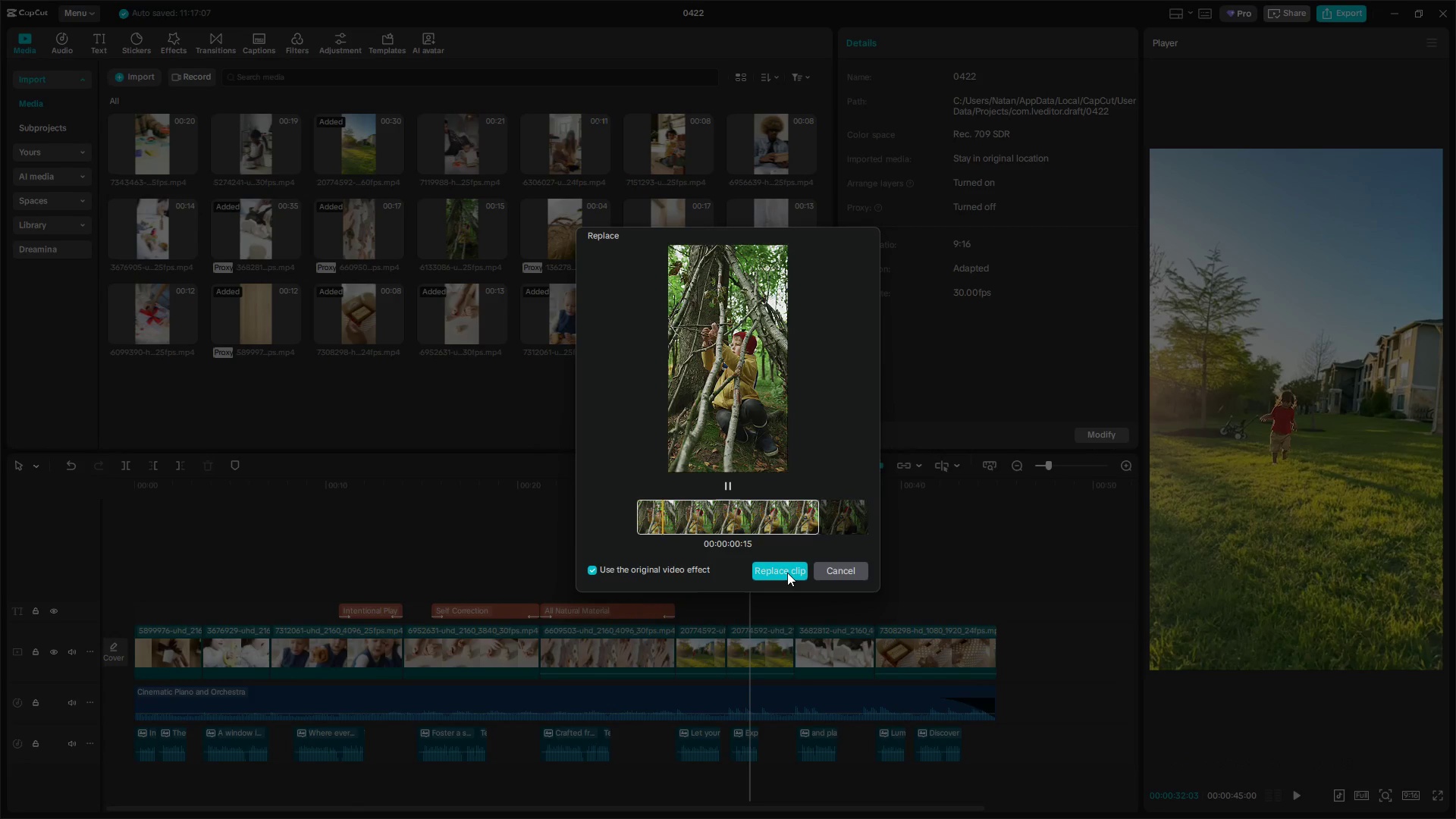 
left_click([786, 571])
 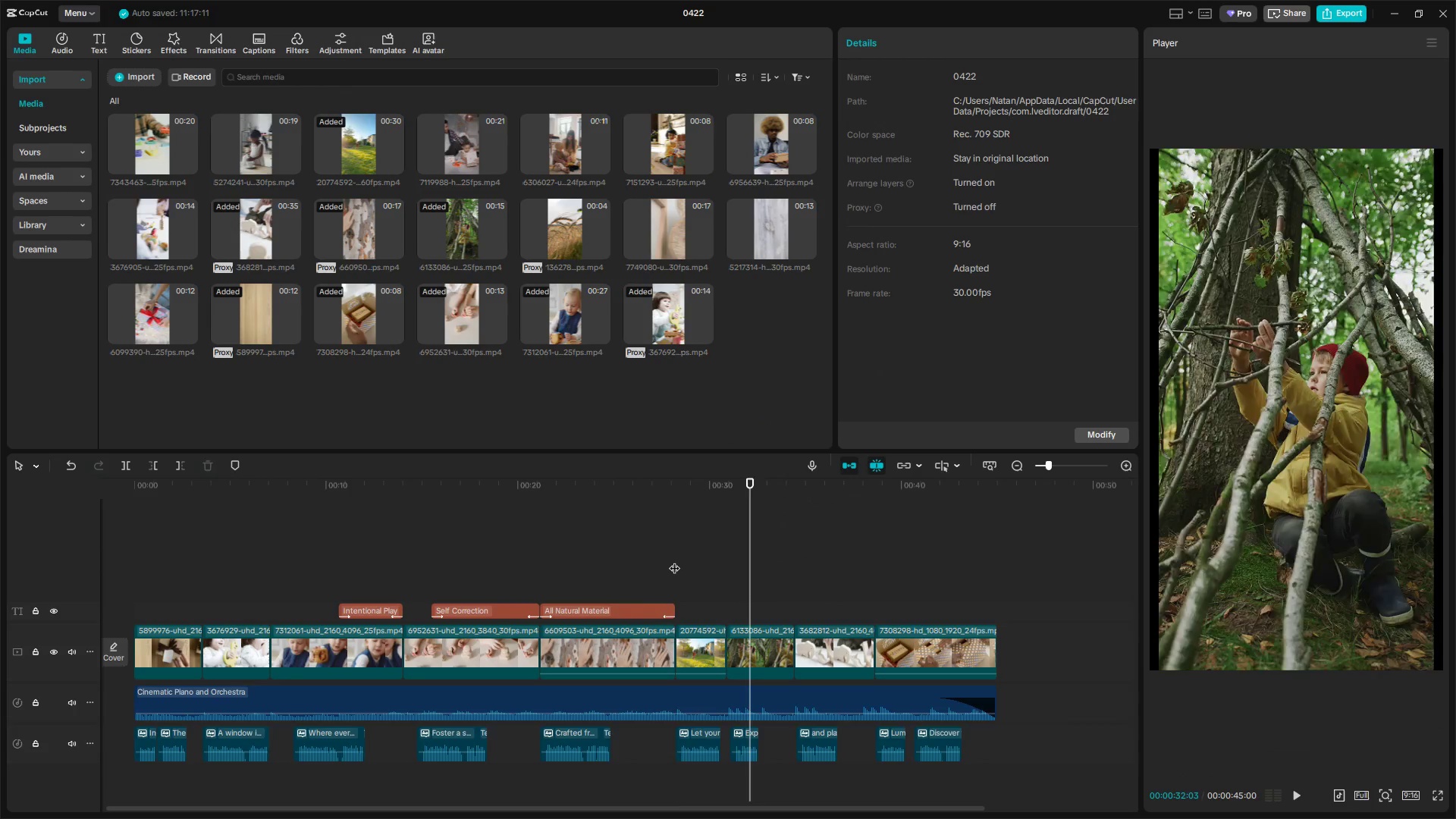 
key(Space)
 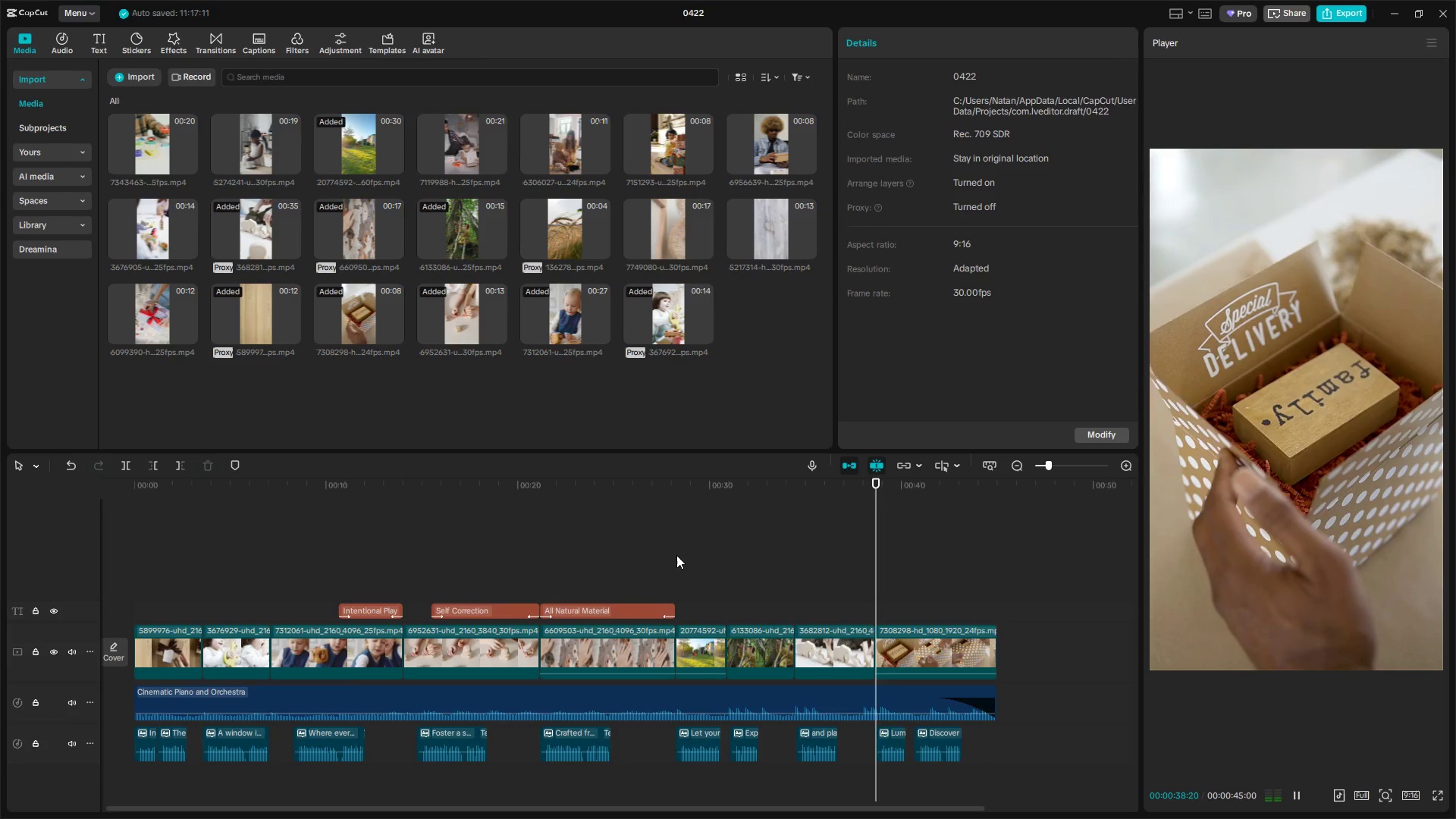 
wait(15.5)
 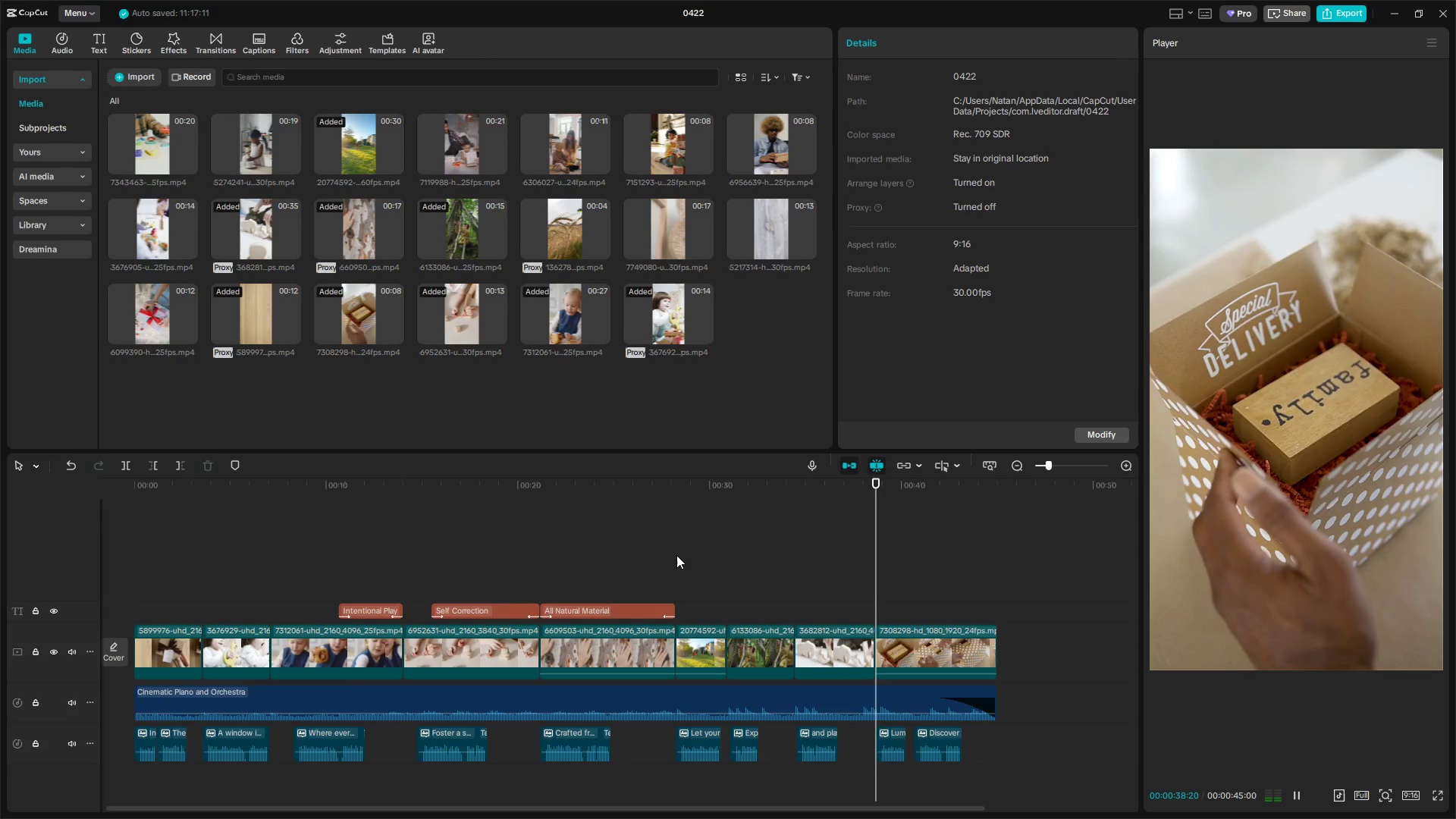 
key(Space)
 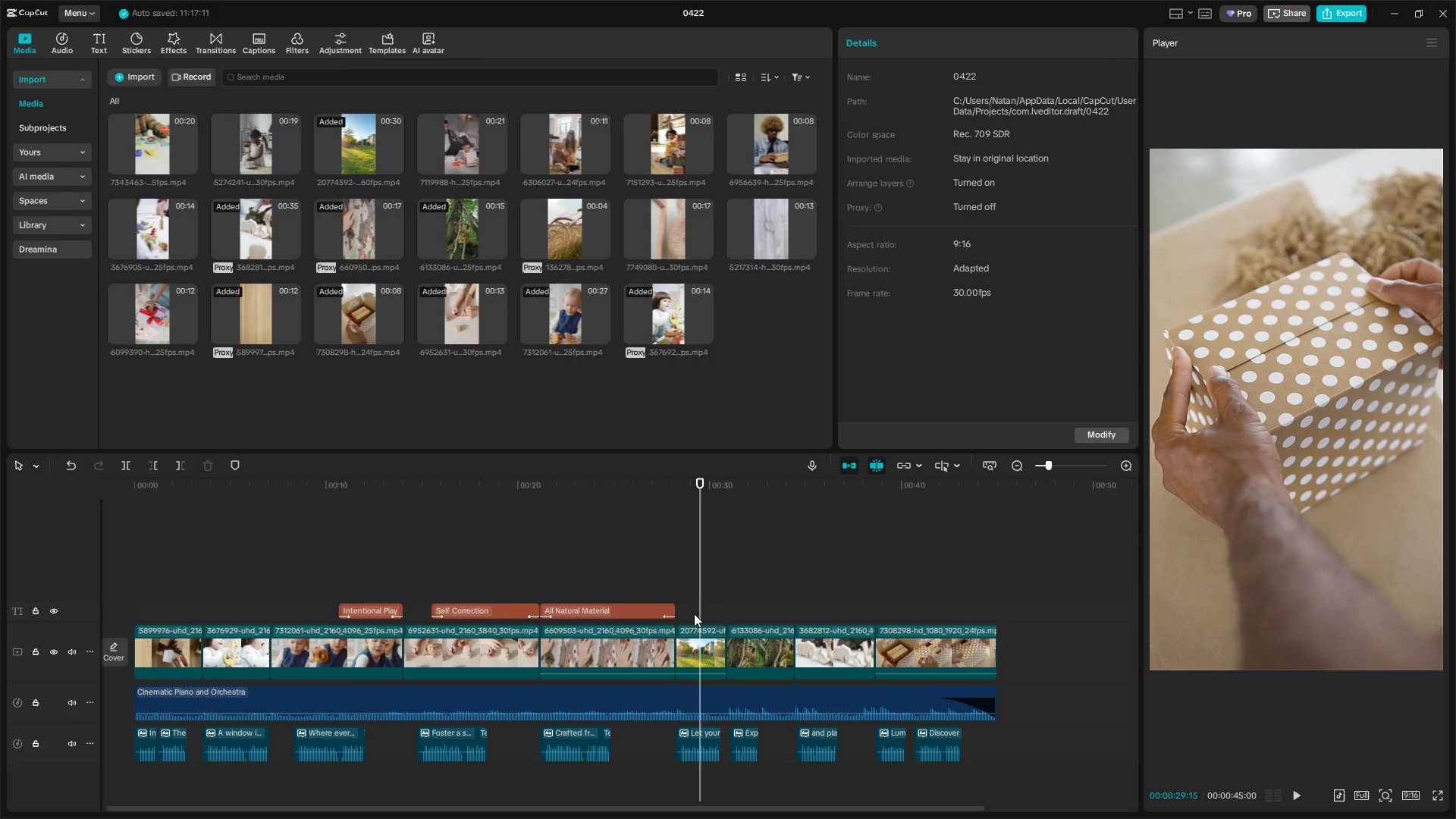 
double_click([689, 641])
 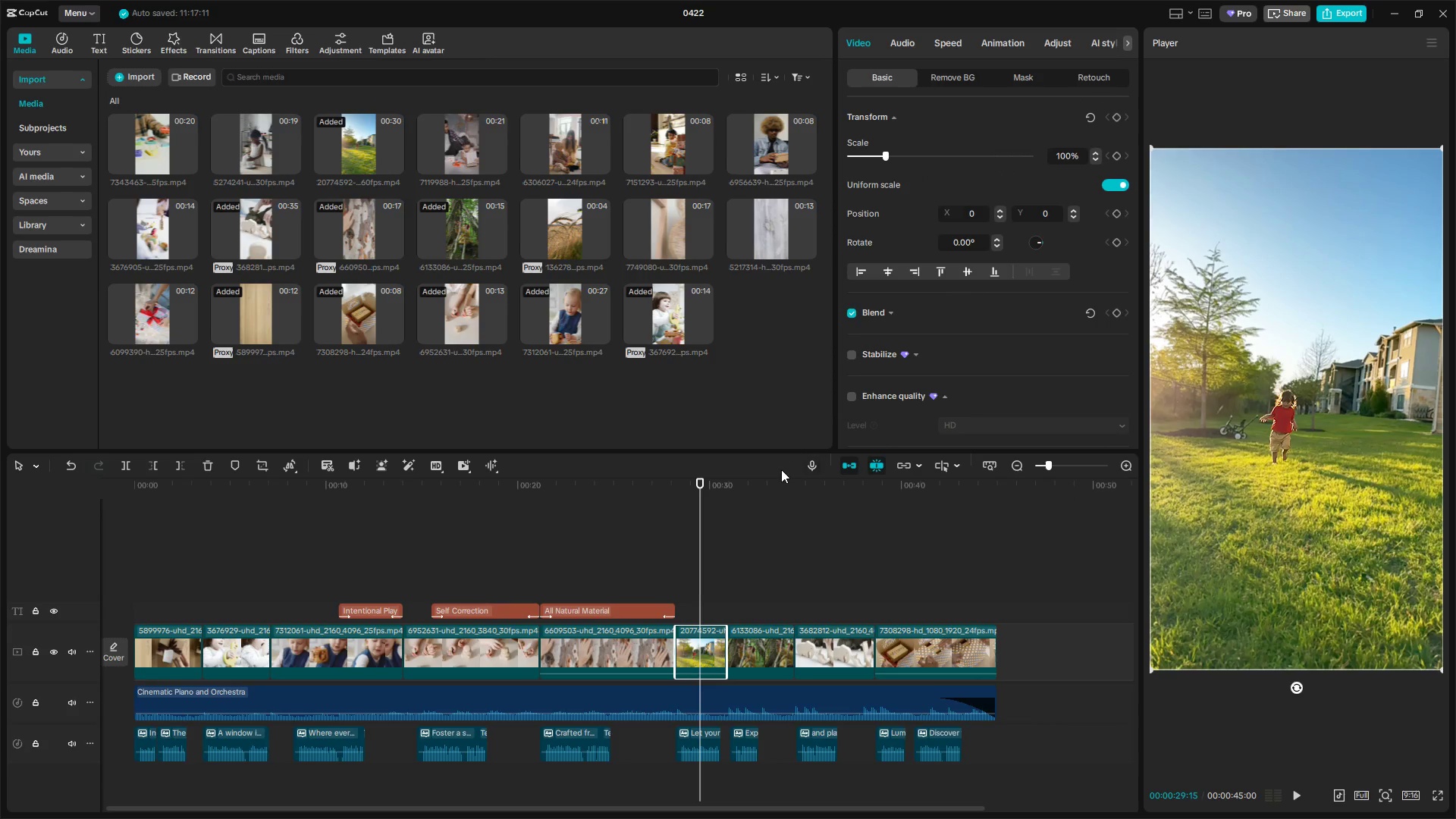 
hold_key(key=ControlLeft, duration=0.59)
scroll: coordinate [811, 510], scroll_direction: up, amount: 5.0
 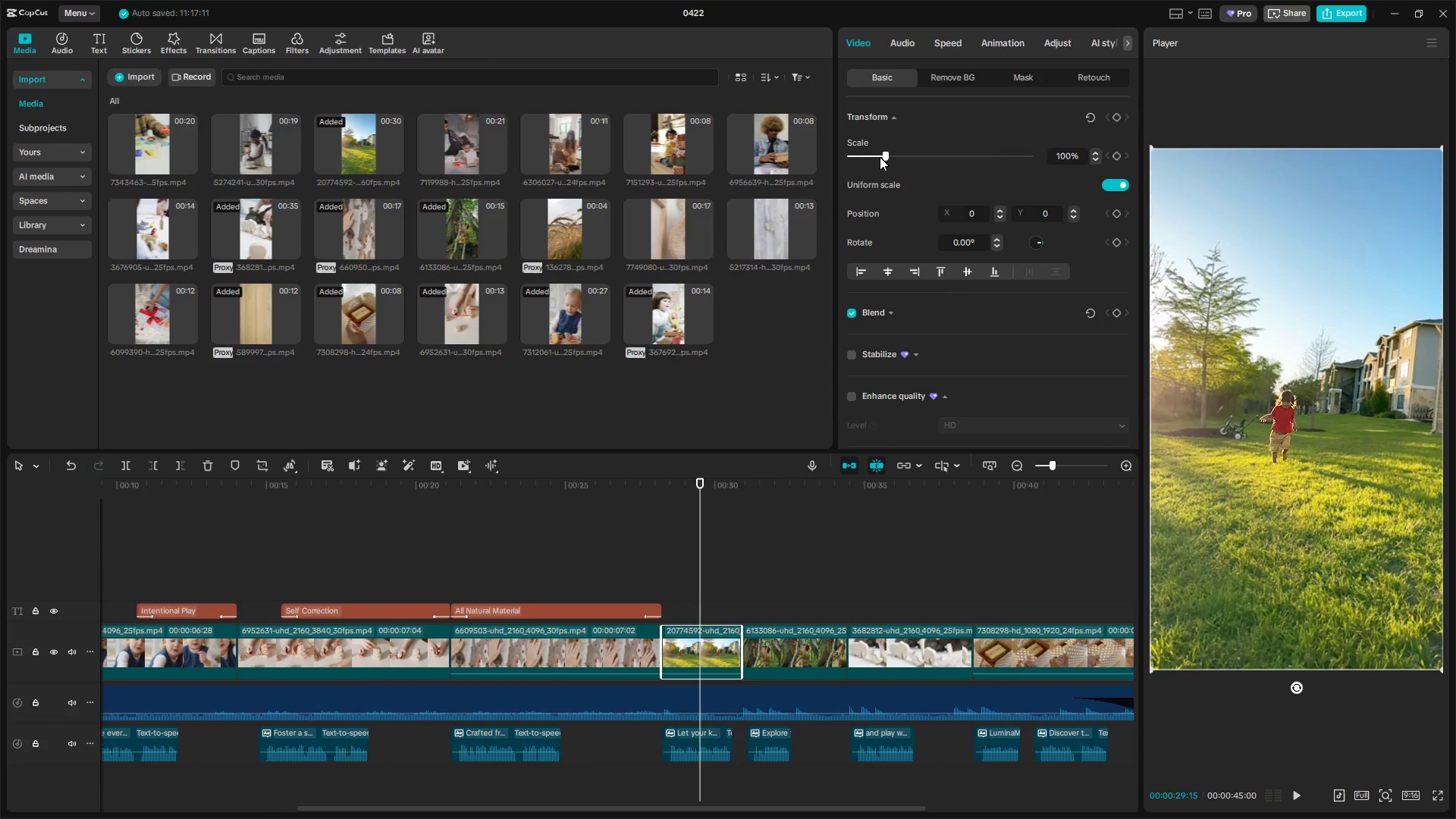 
left_click_drag(start_coordinate=[890, 155], to_coordinate=[918, 155])
 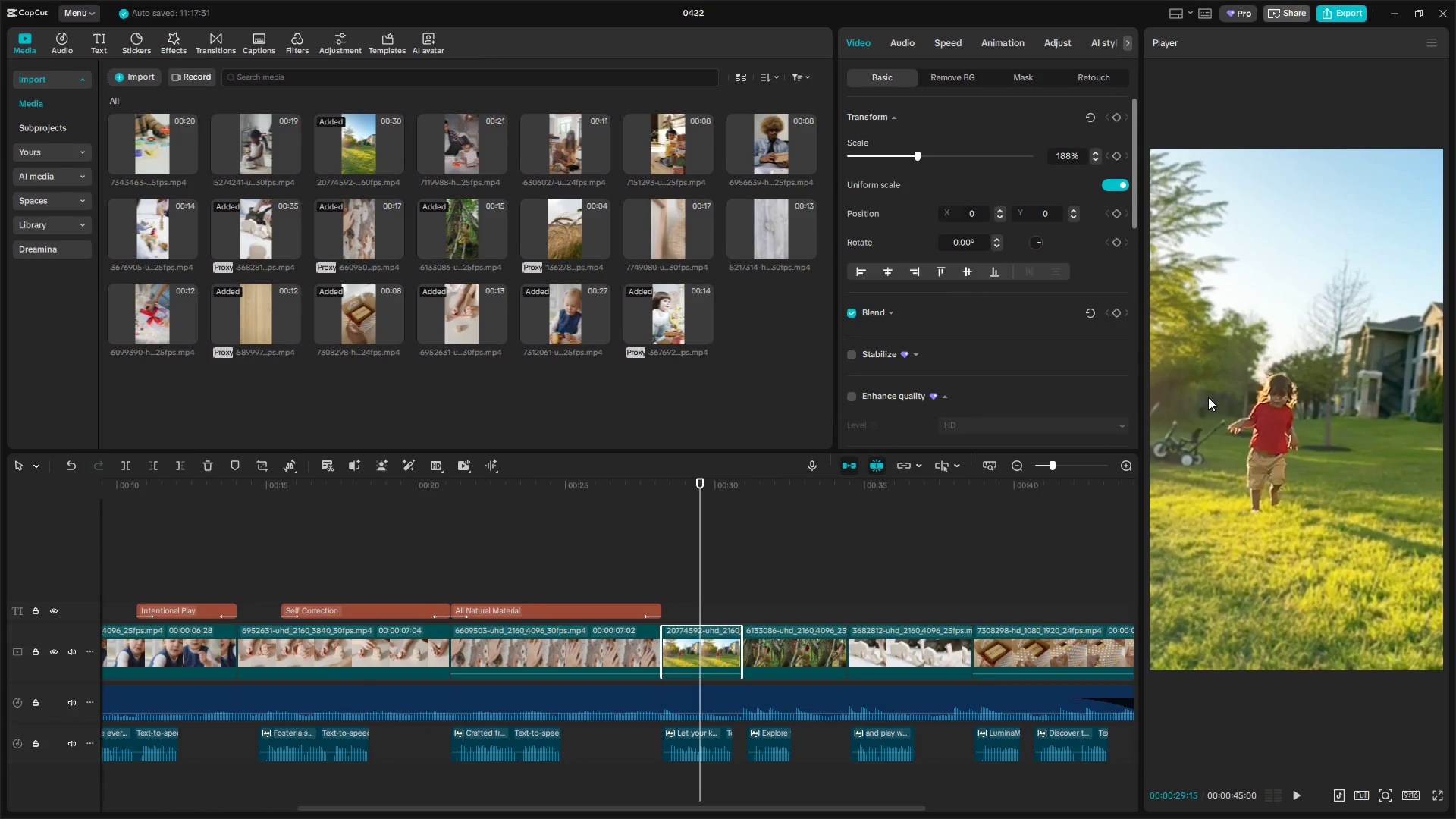 
left_click_drag(start_coordinate=[1231, 418], to_coordinate=[1252, 393])
 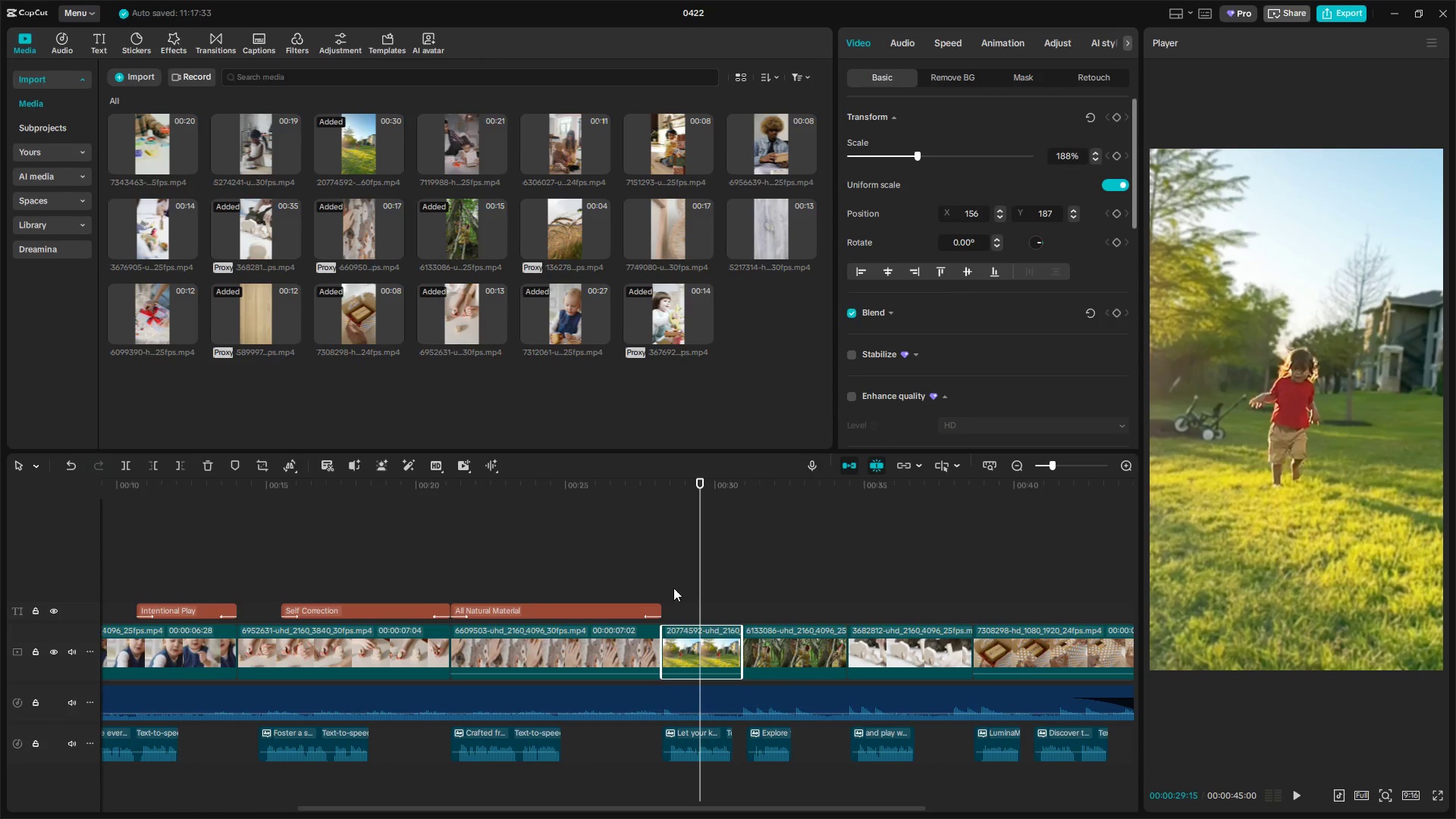 
left_click([655, 582])
 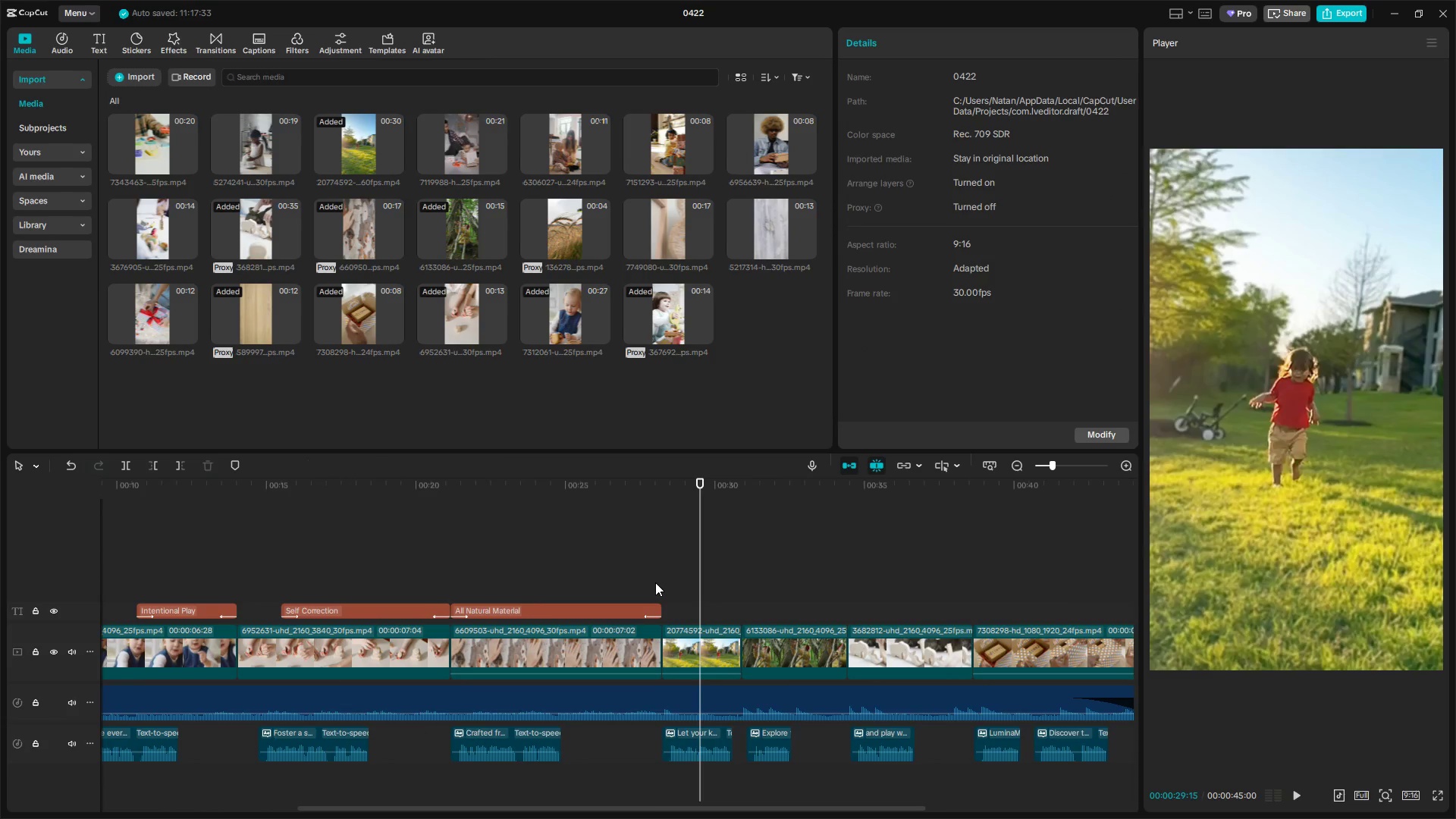 
key(Space)
 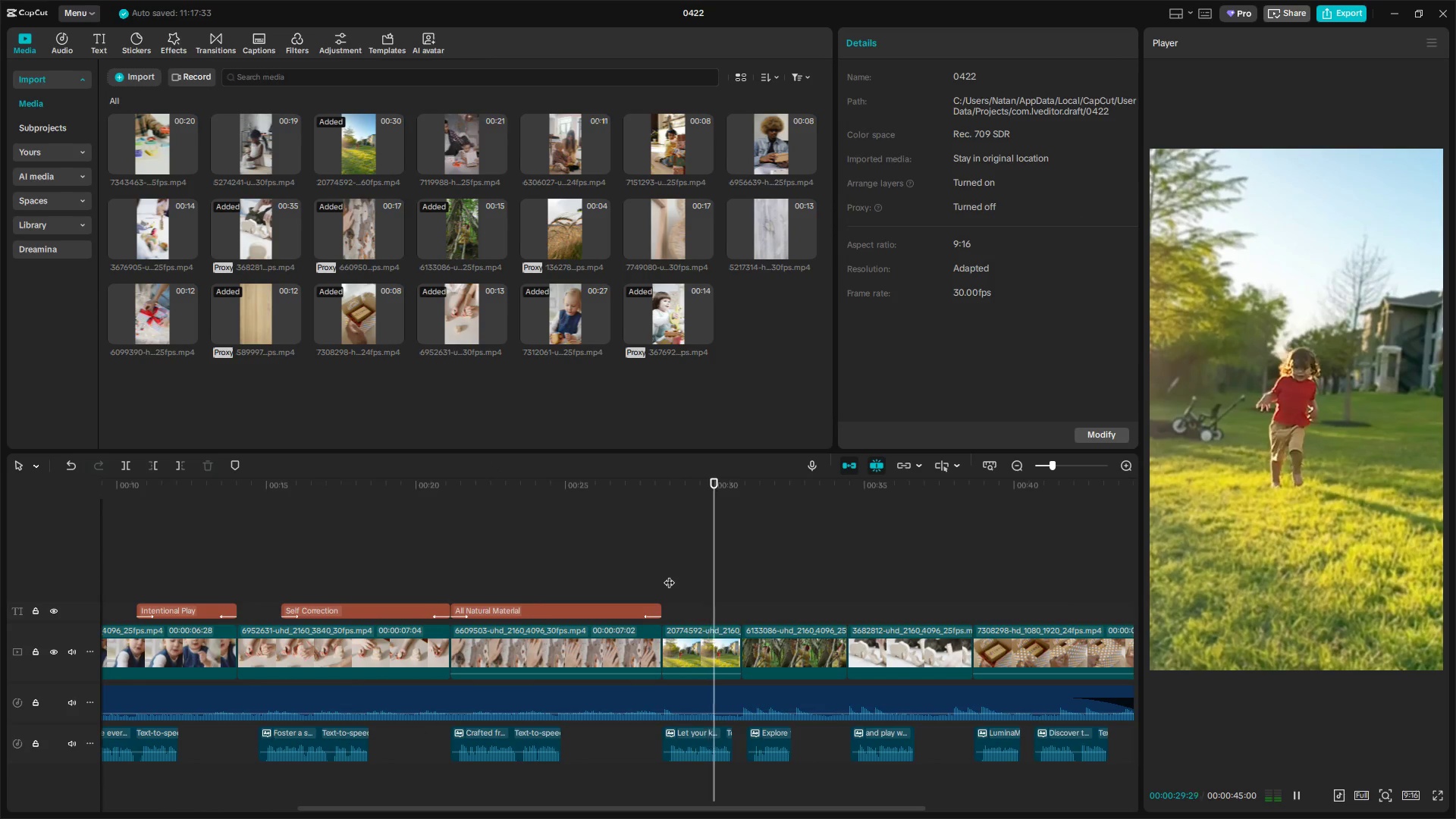 
key(Space)
 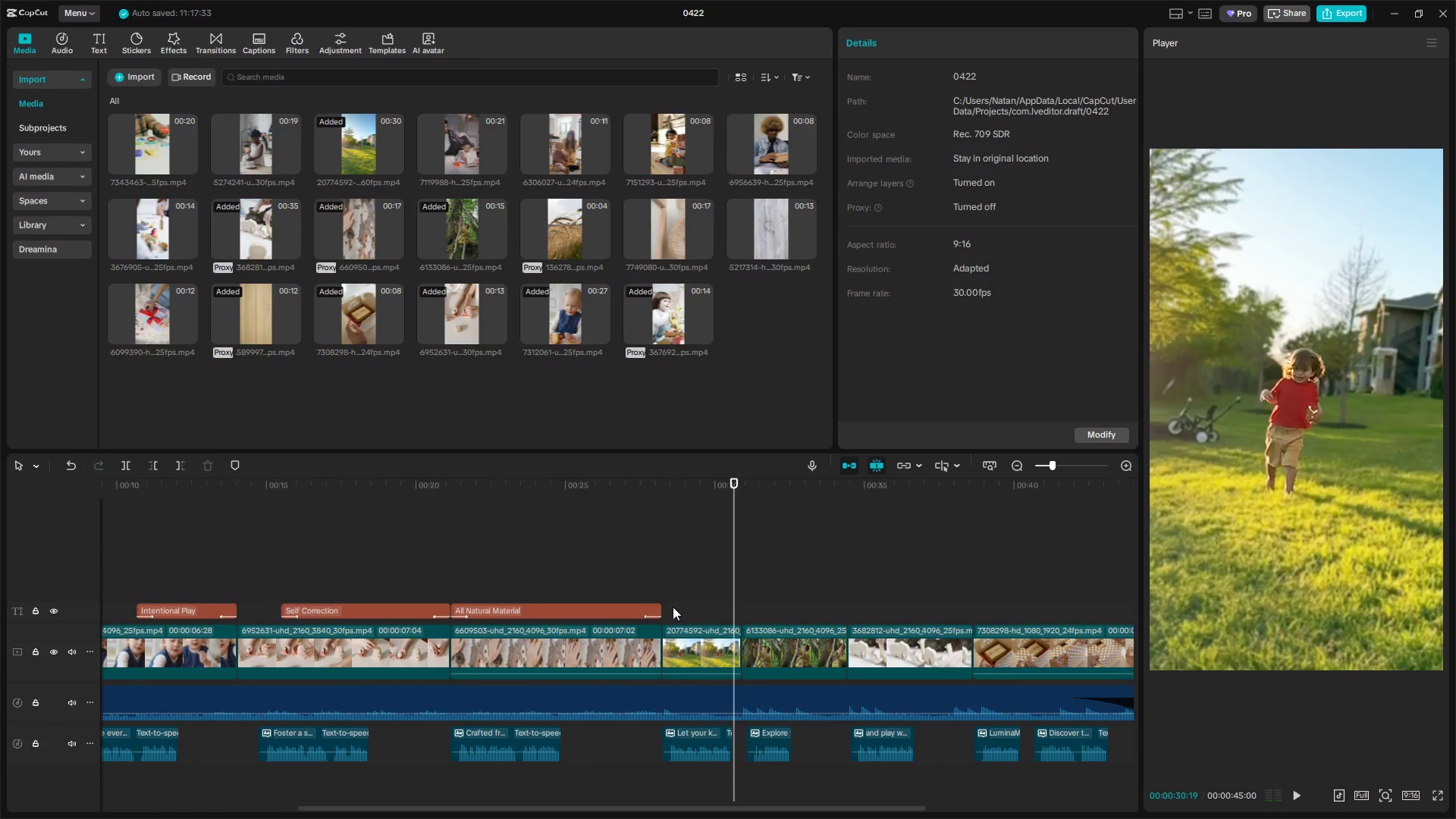 
left_click([670, 591])
 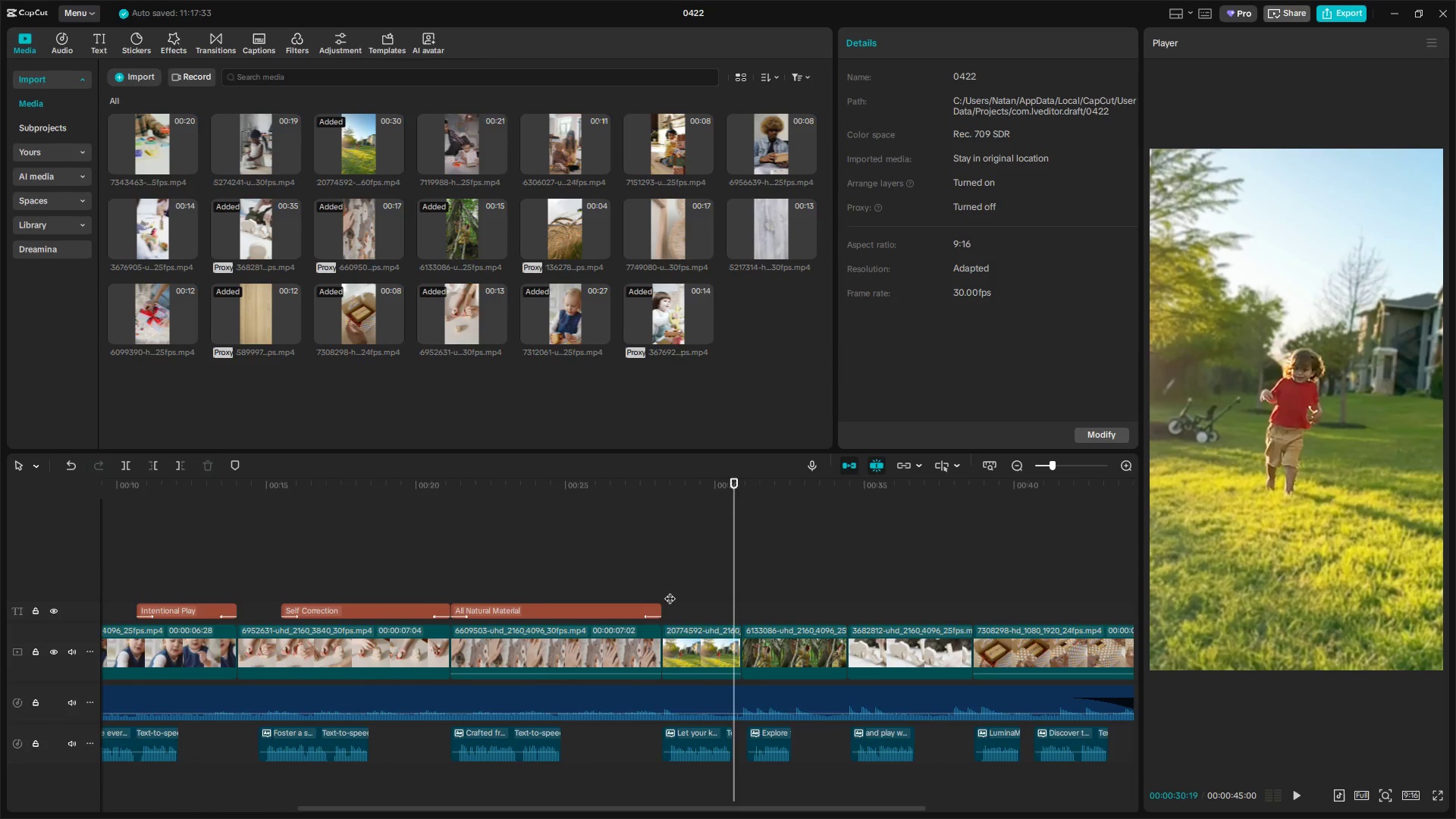 
left_click_drag(start_coordinate=[670, 591], to_coordinate=[664, 592])
 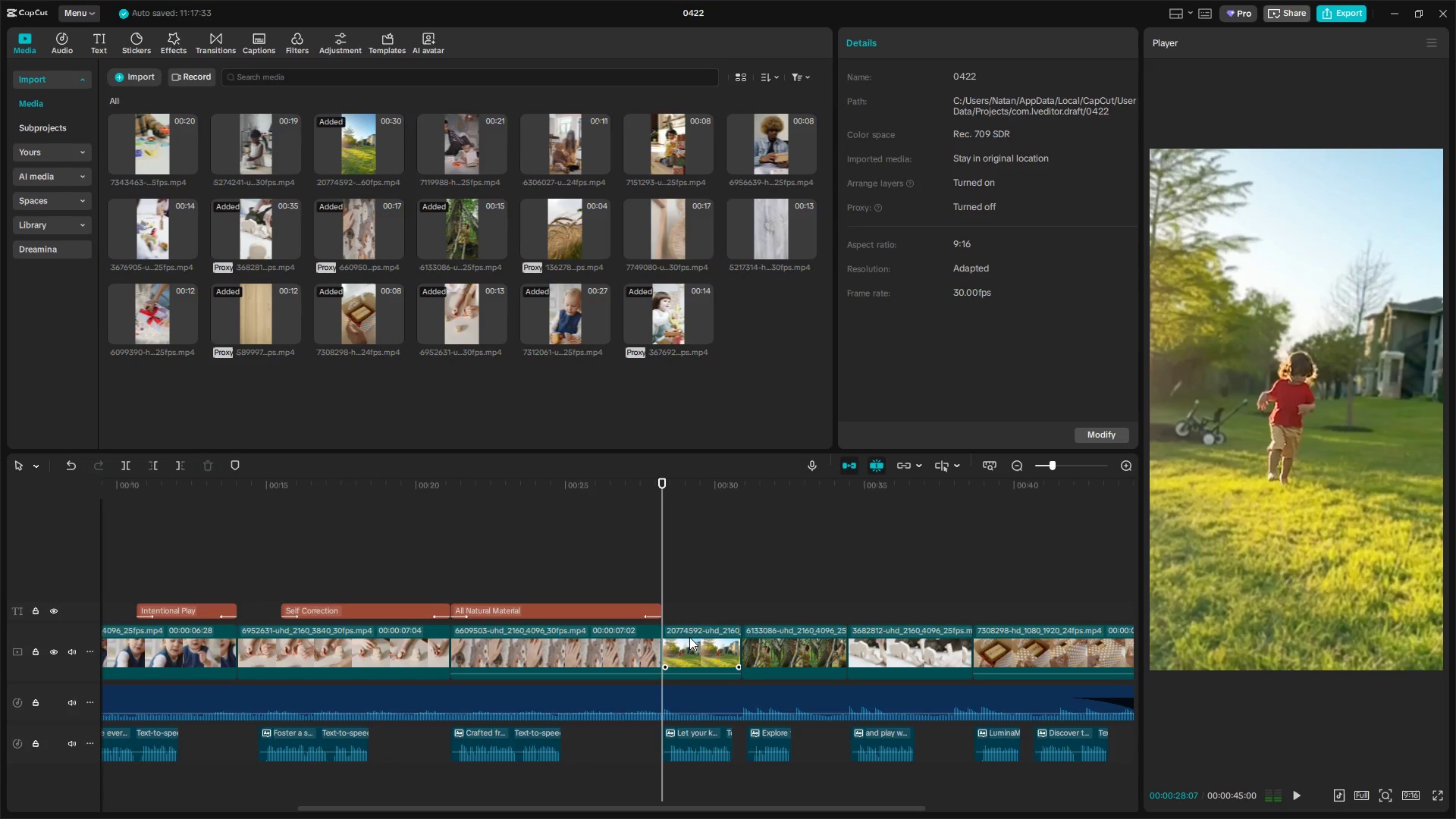 
left_click([690, 639])
 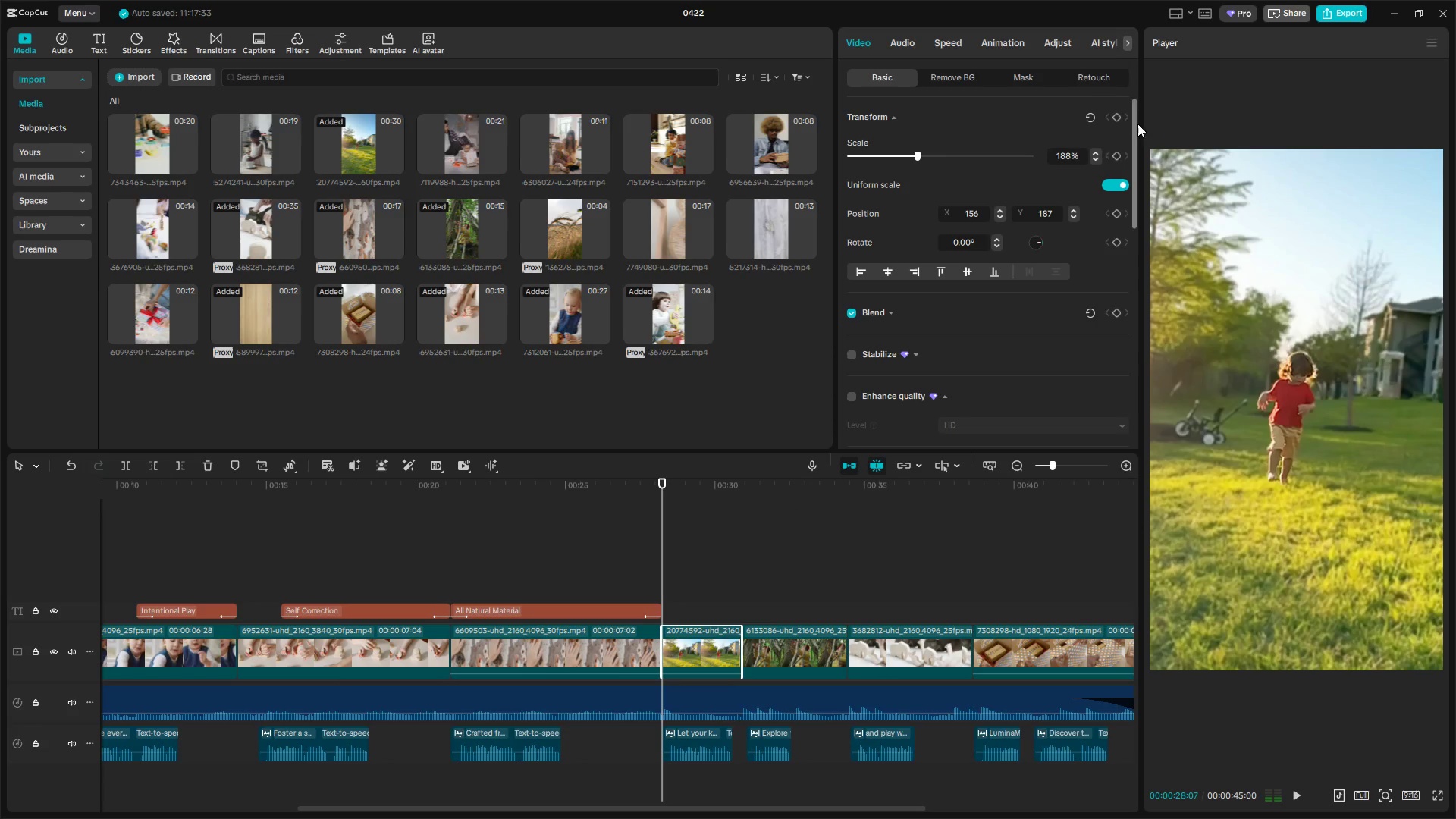 
left_click([1120, 118])
 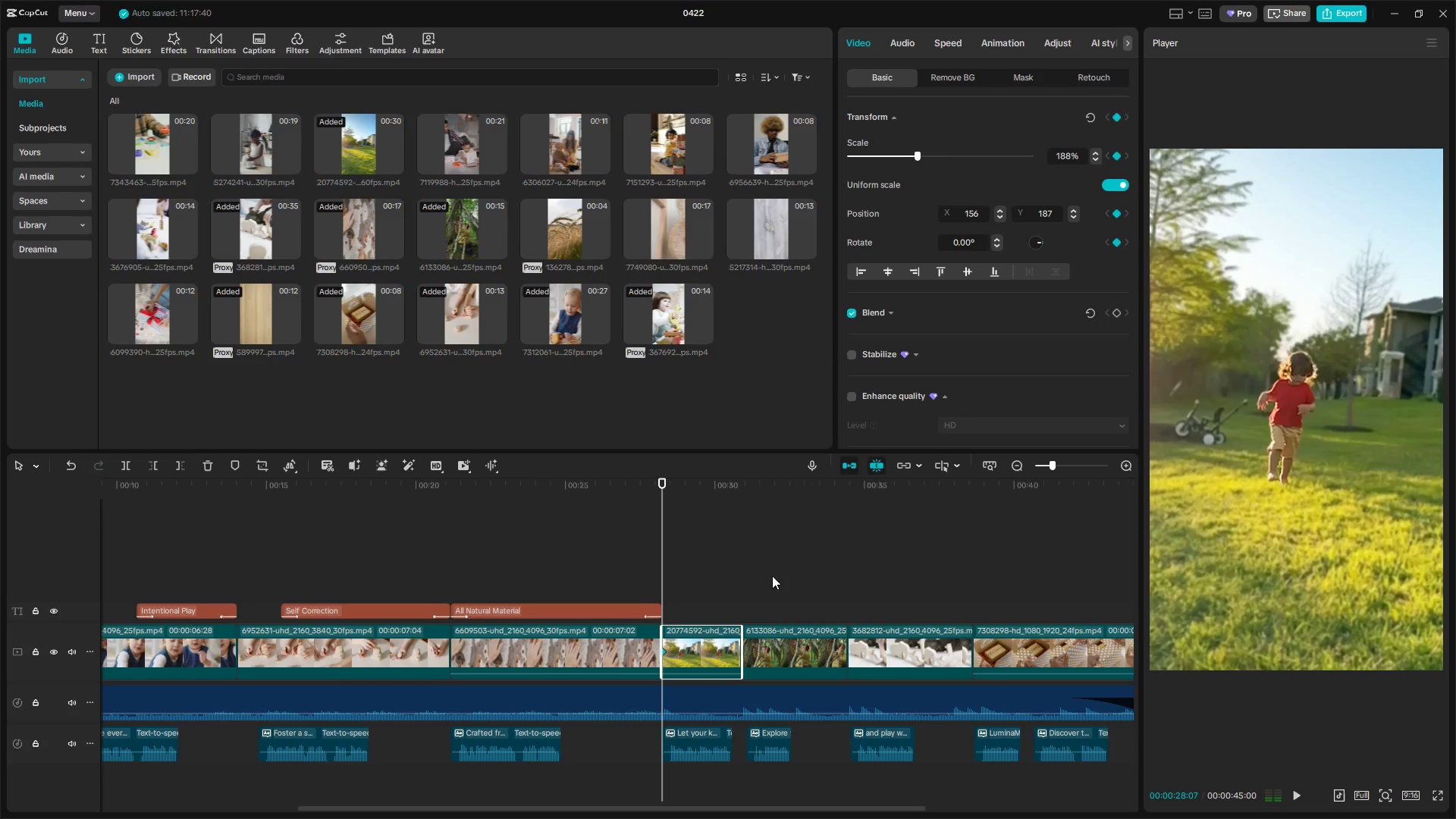 
left_click([733, 599])
 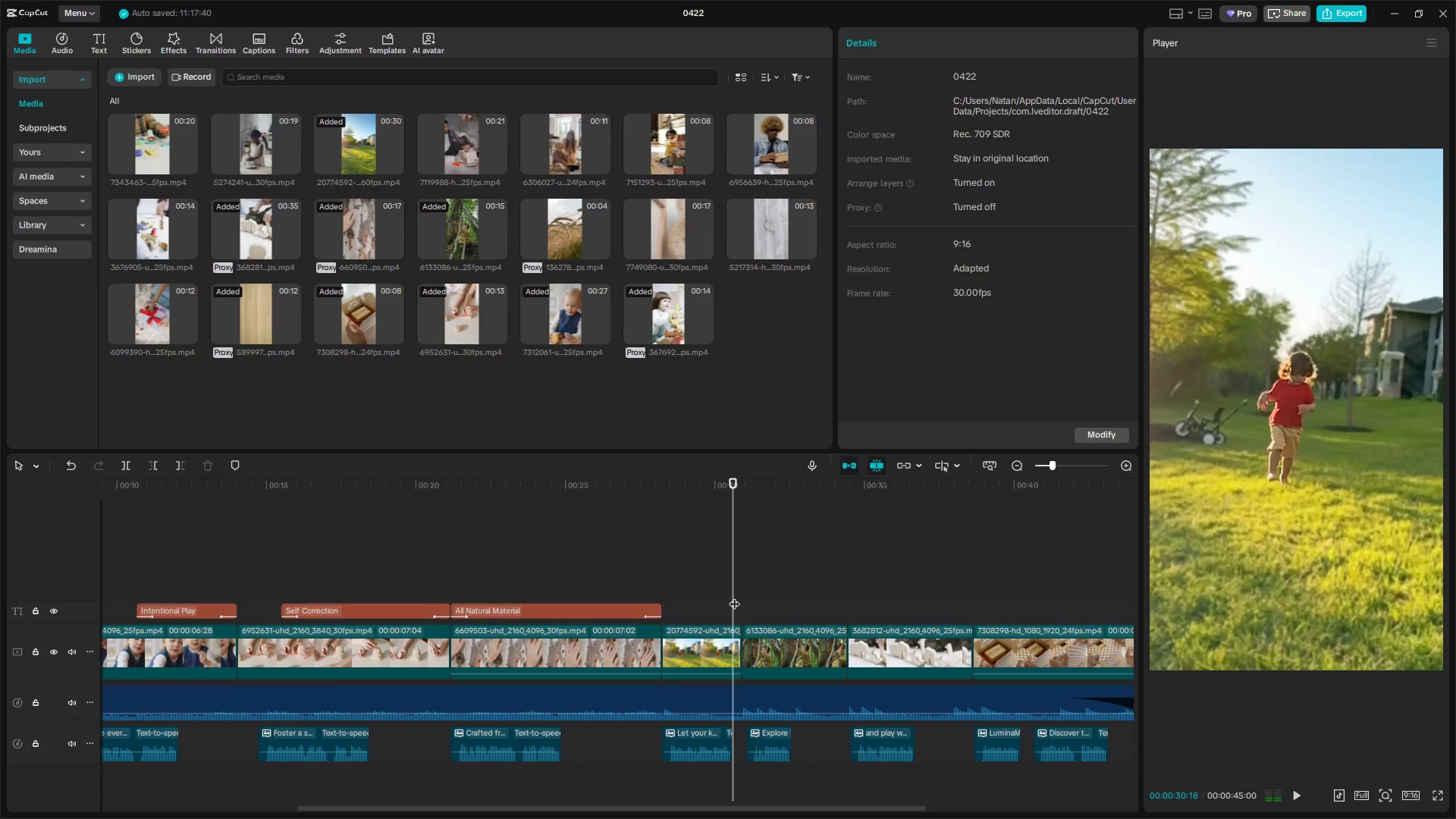 
left_click_drag(start_coordinate=[733, 596], to_coordinate=[739, 598])
 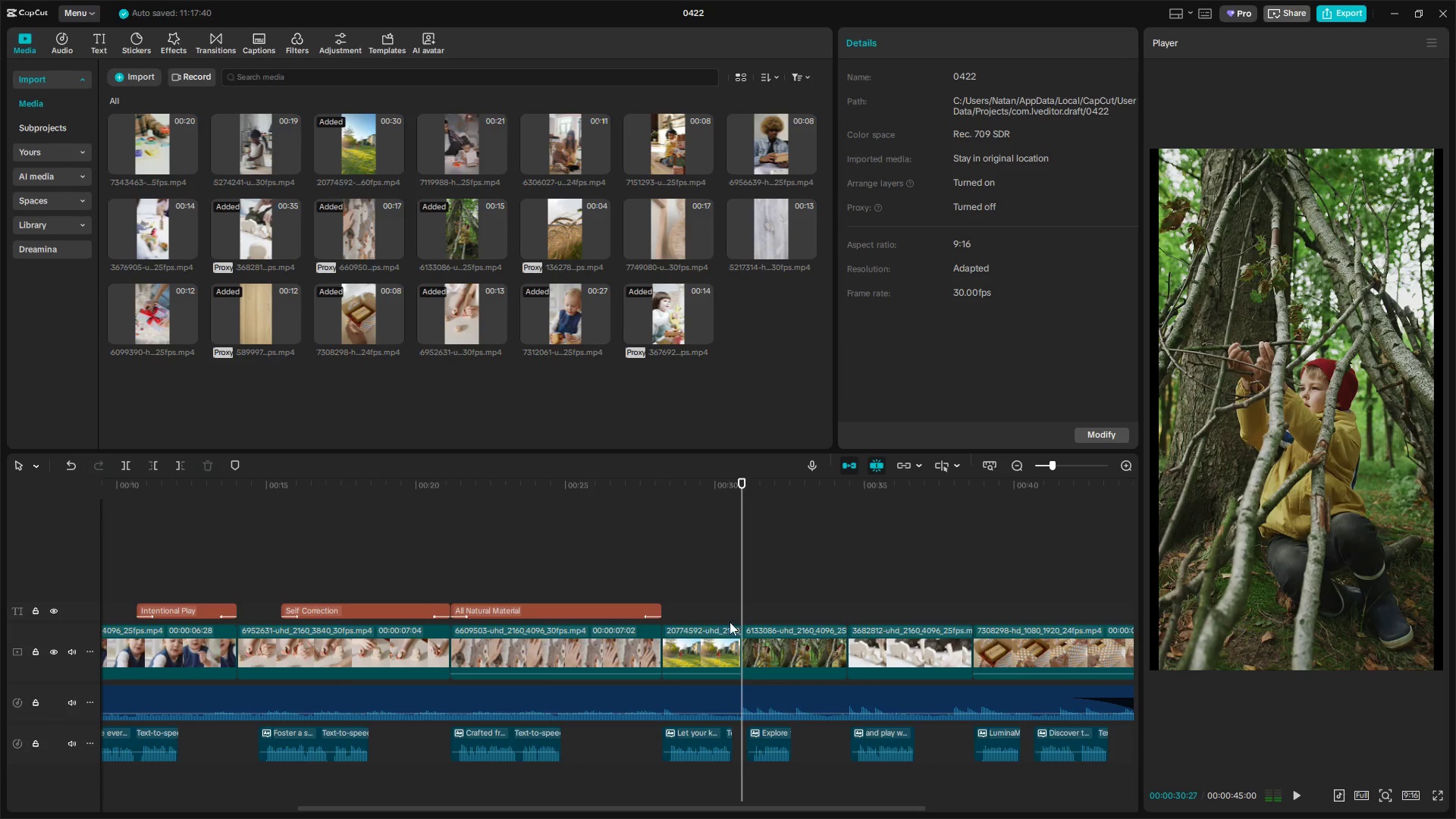 
left_click([730, 629])
 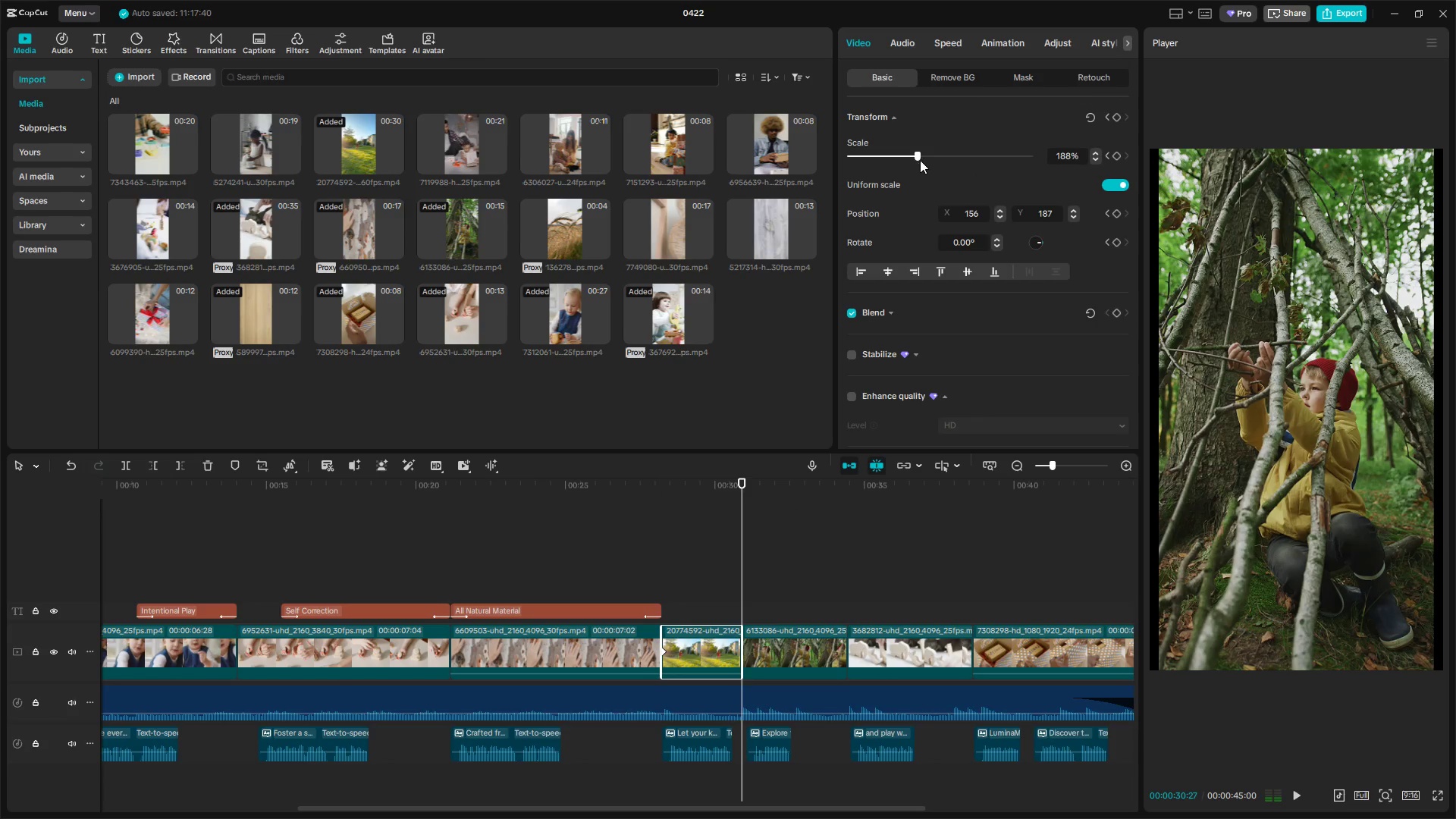 
left_click_drag(start_coordinate=[921, 153], to_coordinate=[926, 154])
 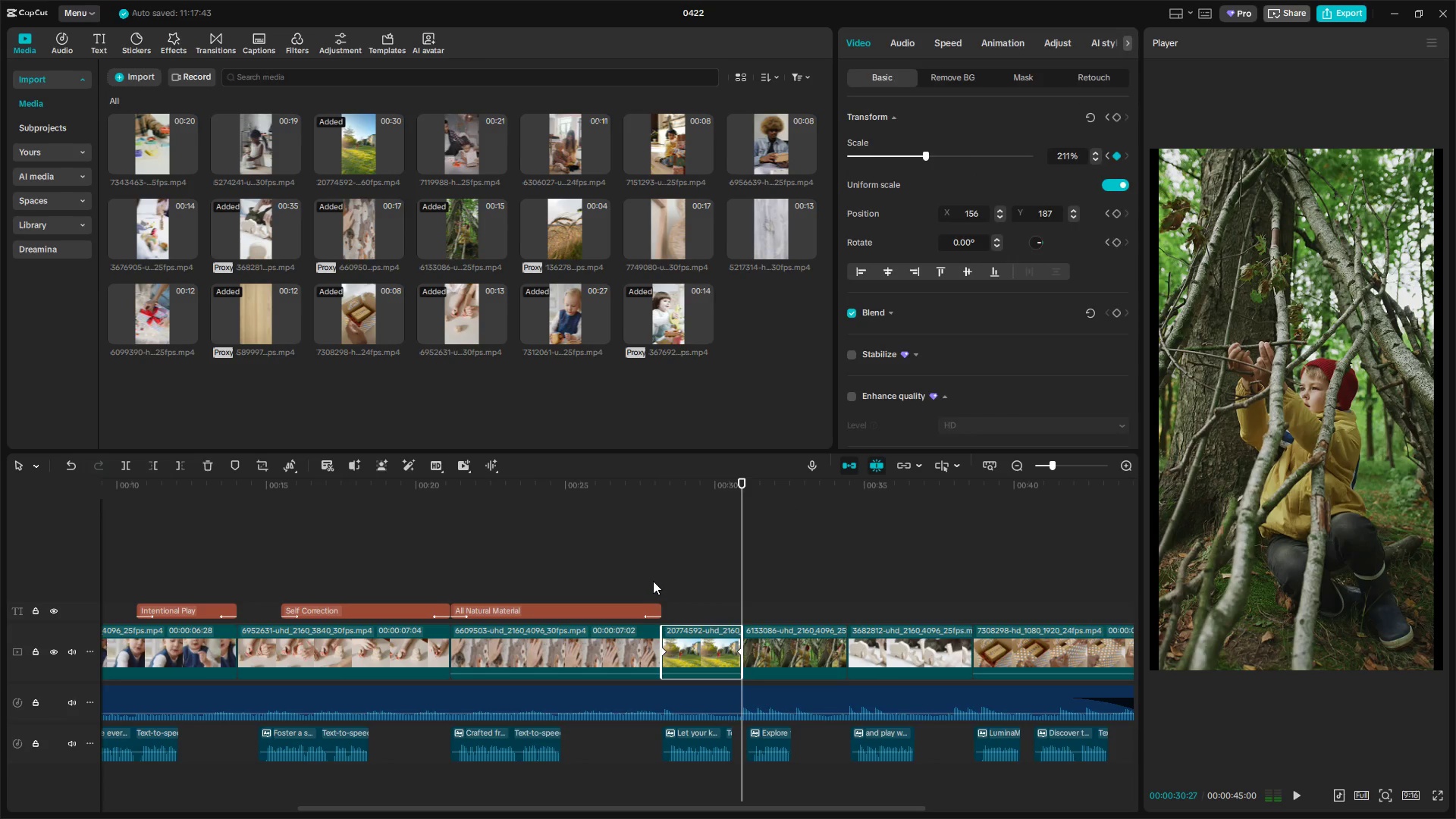 
key(Space)
 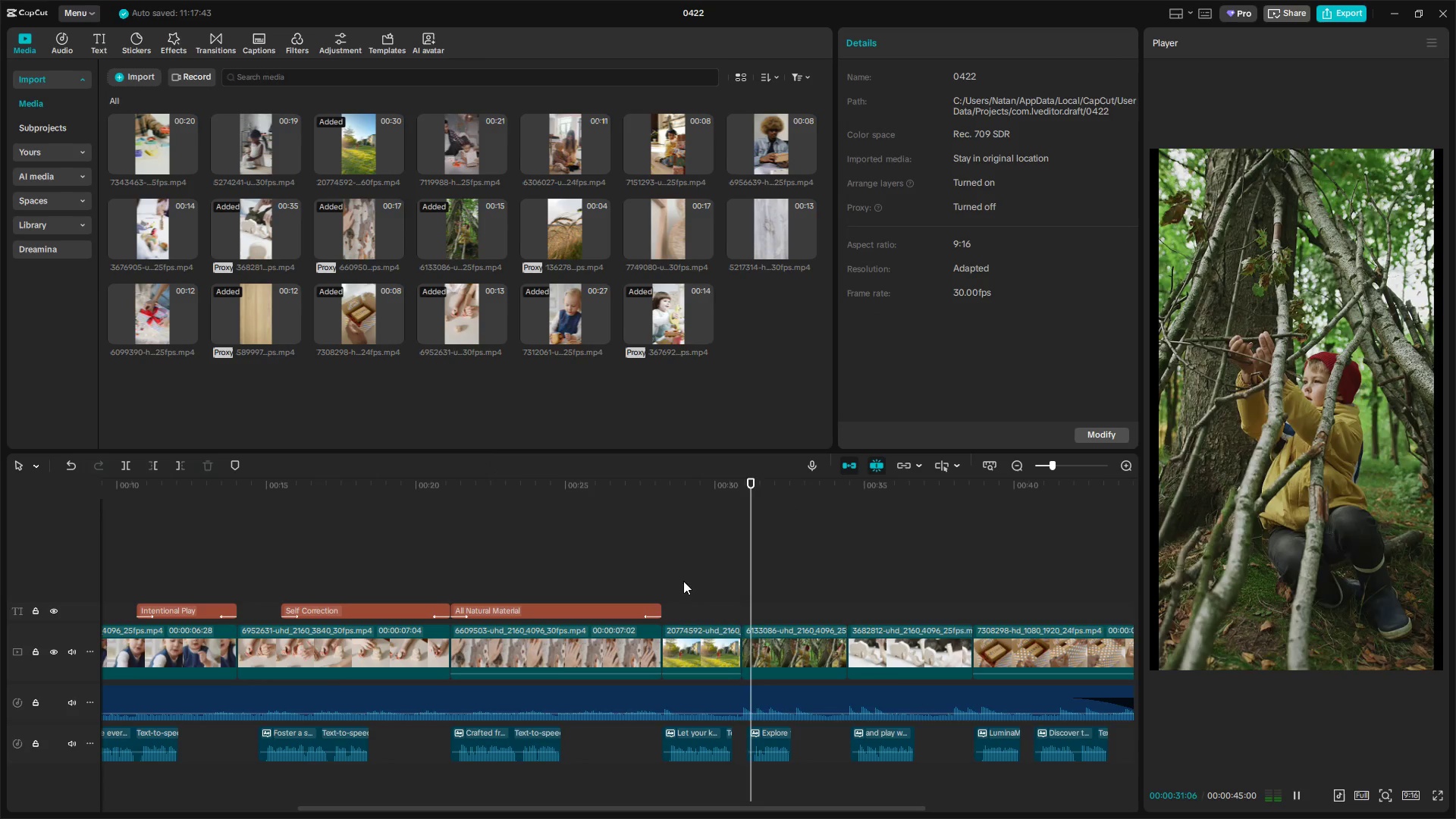 
left_click([664, 582])
 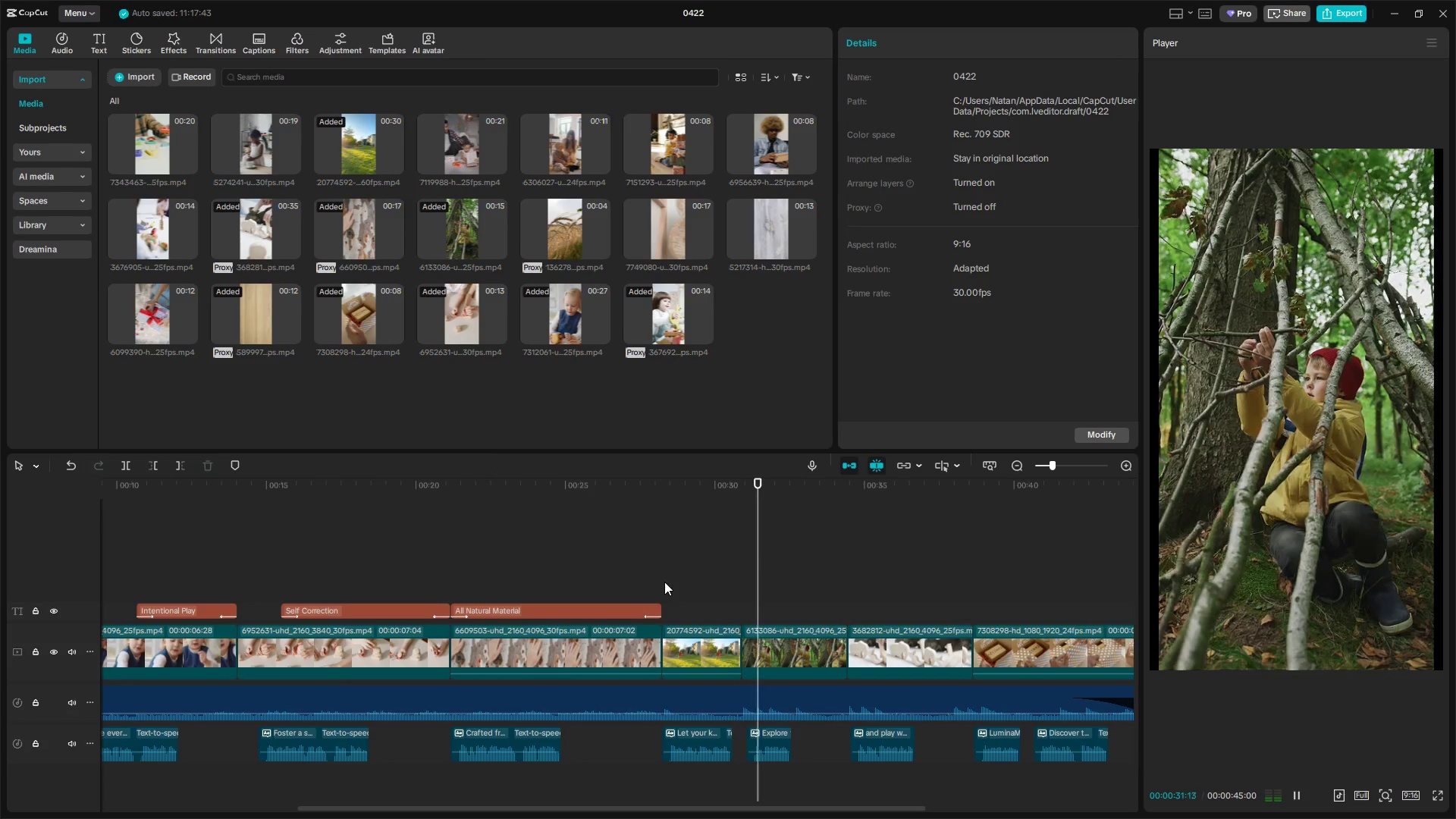 
key(Space)
 